 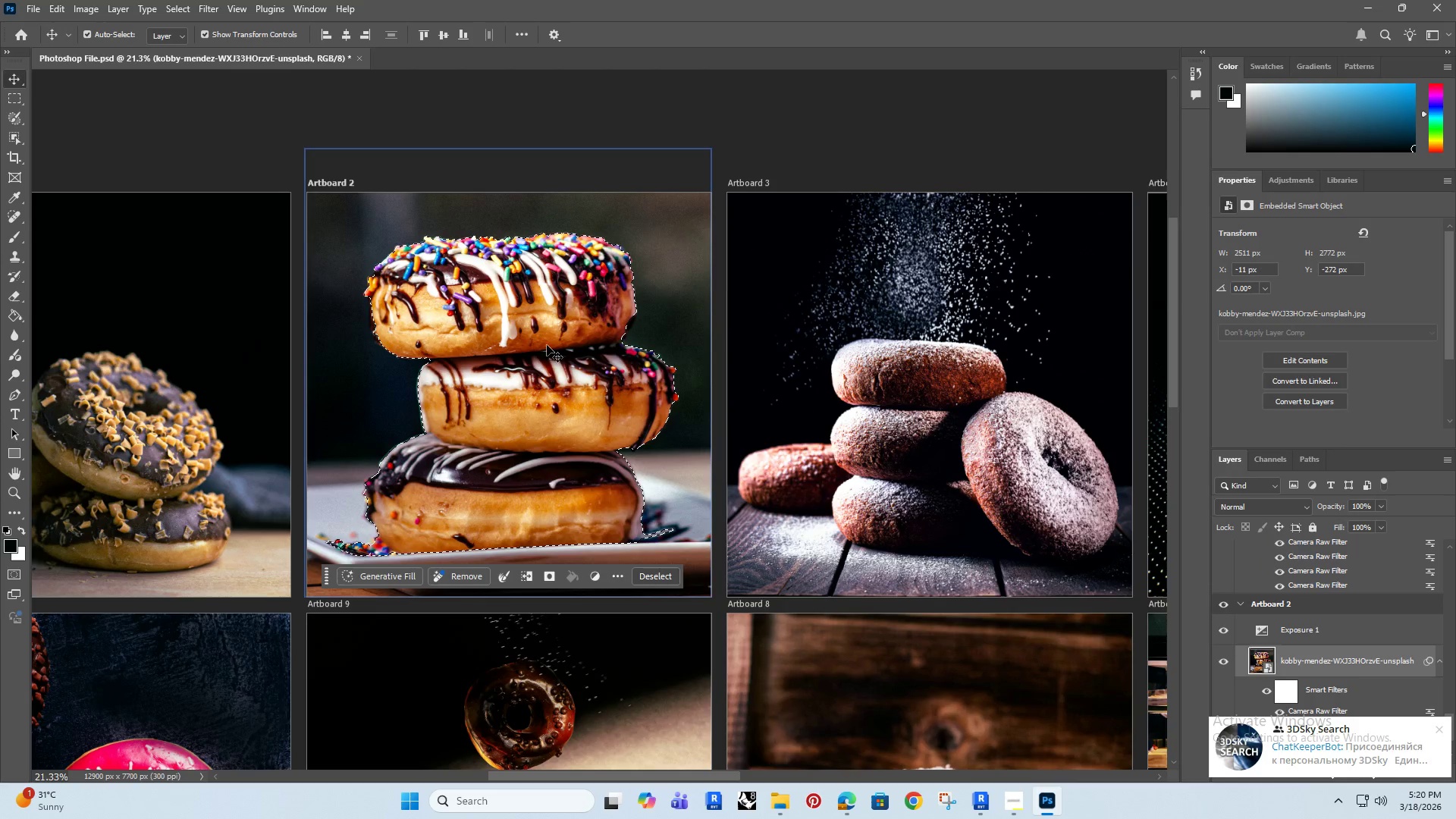 
left_click([1442, 727])
 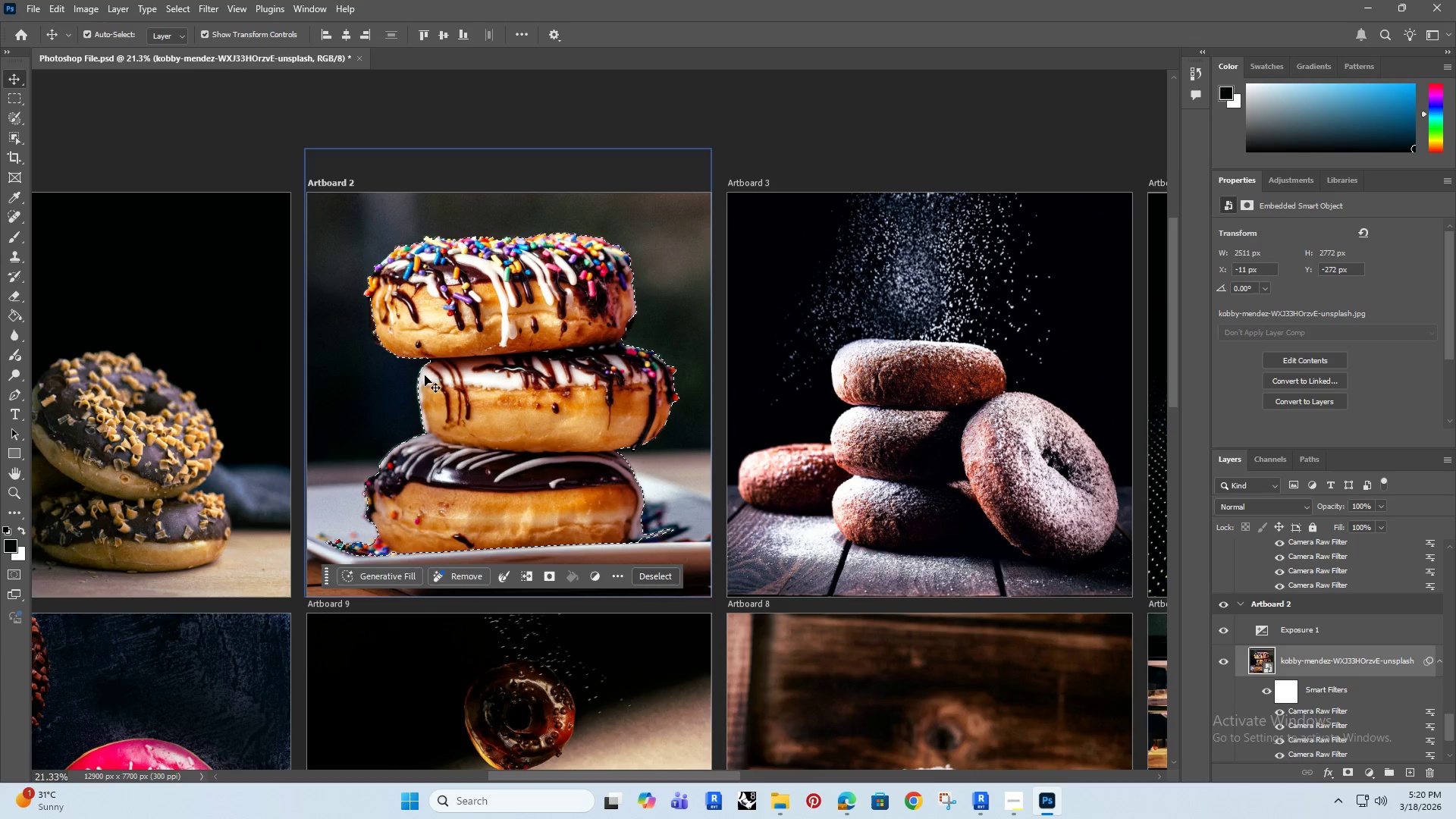 
hold_key(key=AltRight, duration=1.26)
scroll: coordinate [359, 328], scroll_direction: up, amount: 2.0
 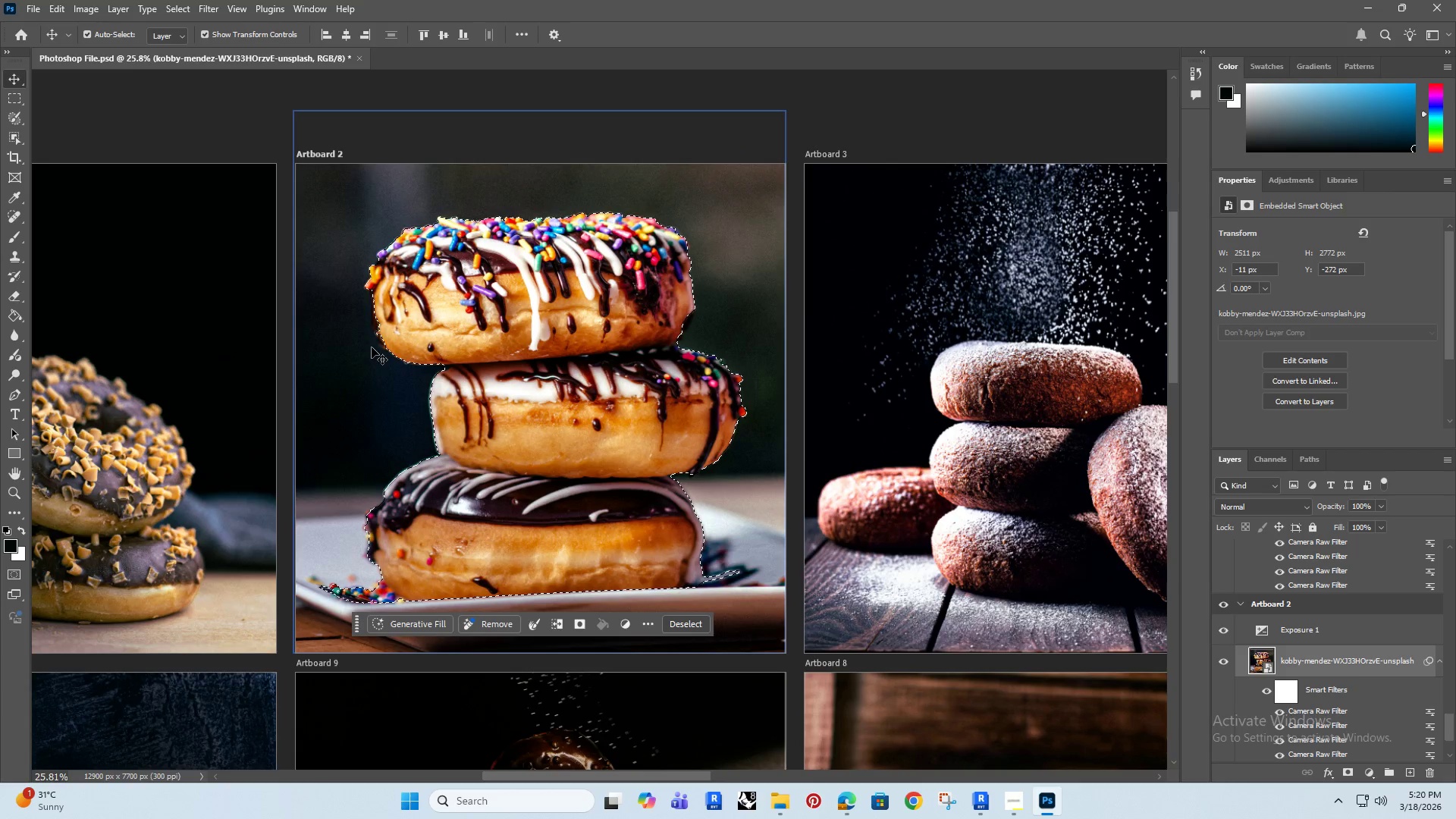 
hold_key(key=AltRight, duration=0.41)
 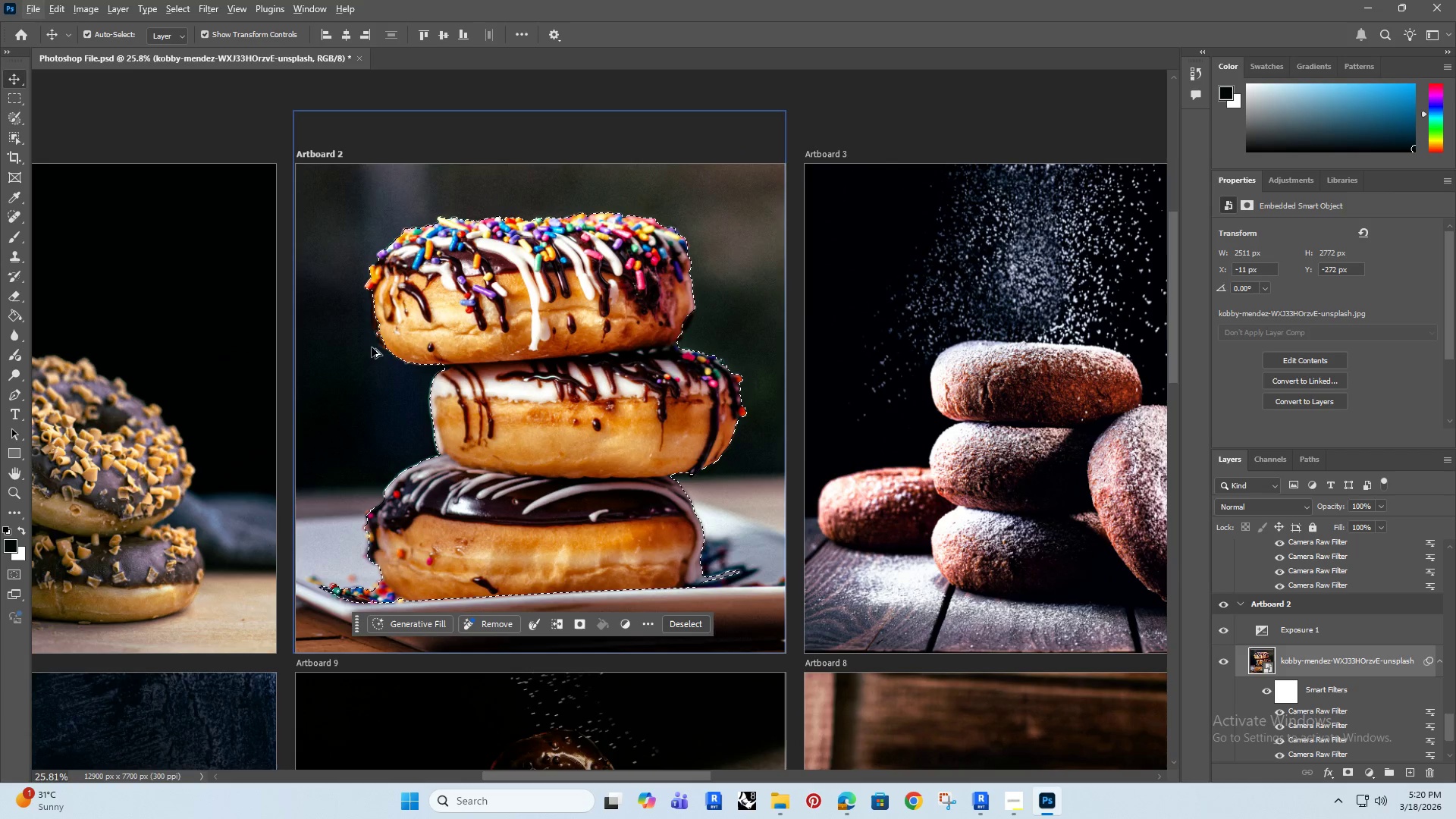 
key(Control+J)
 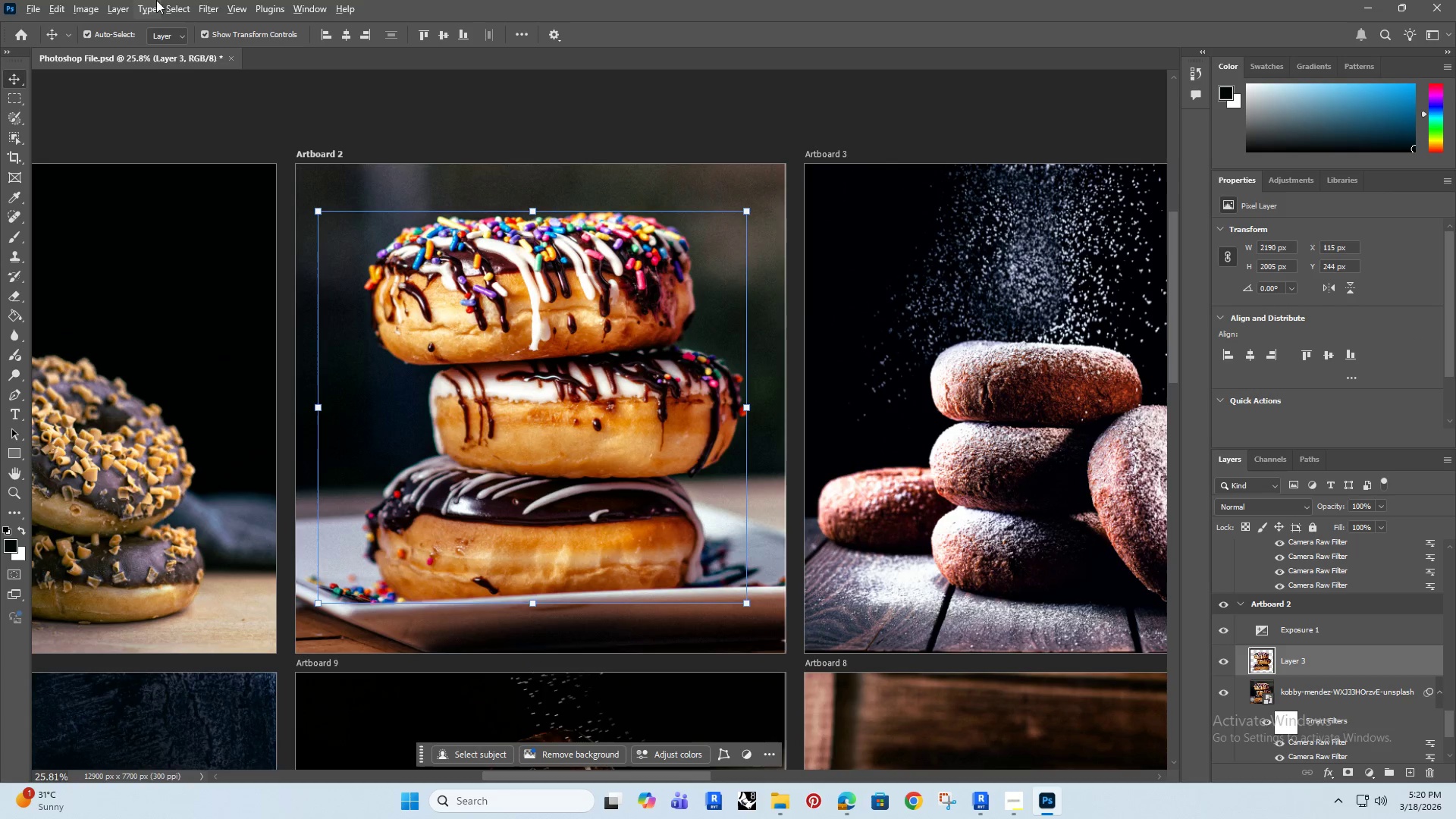 
left_click([201, 6])
 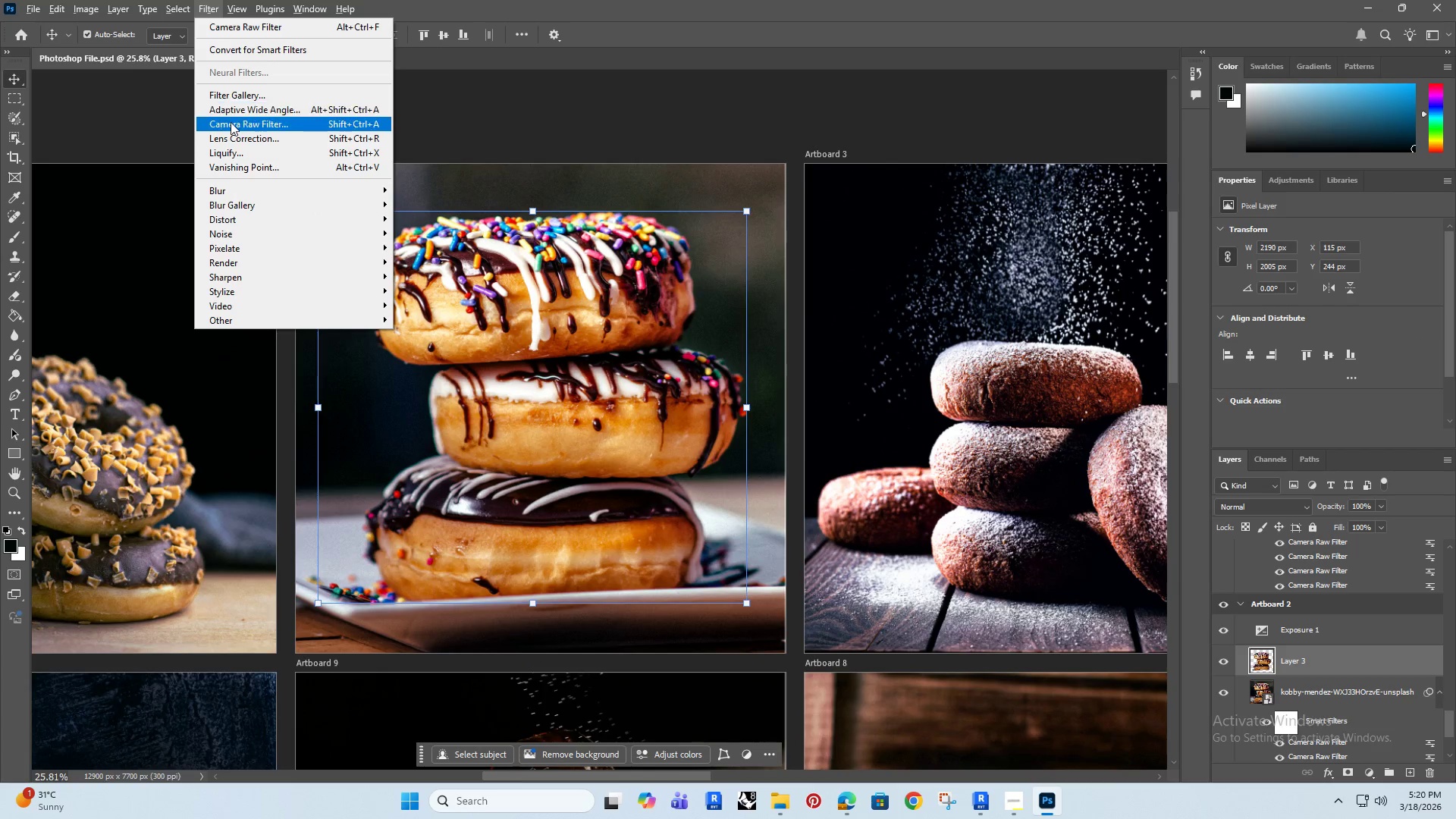 
left_click([236, 124])
 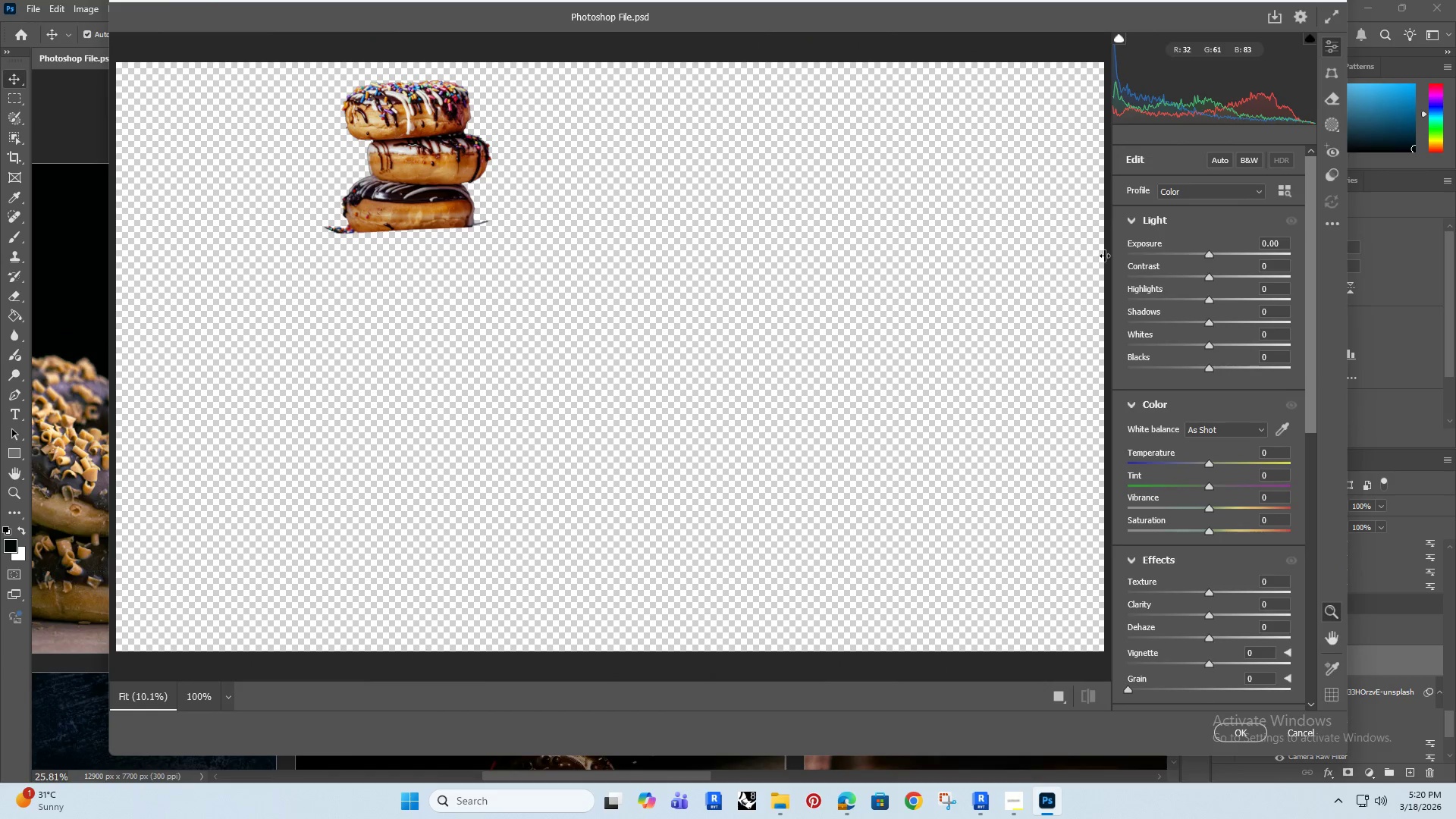 
left_click([1270, 243])
 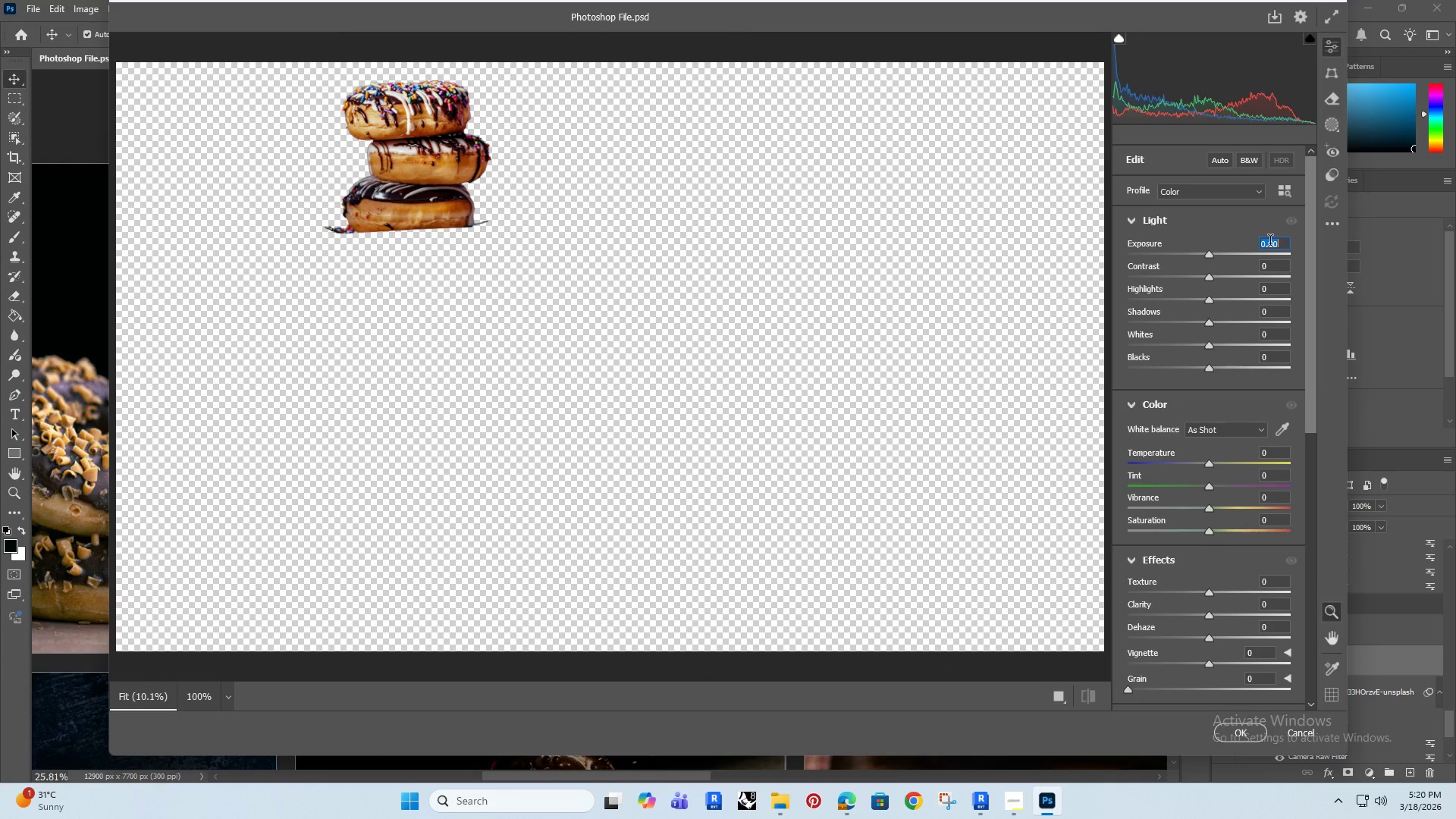 
key(0)
 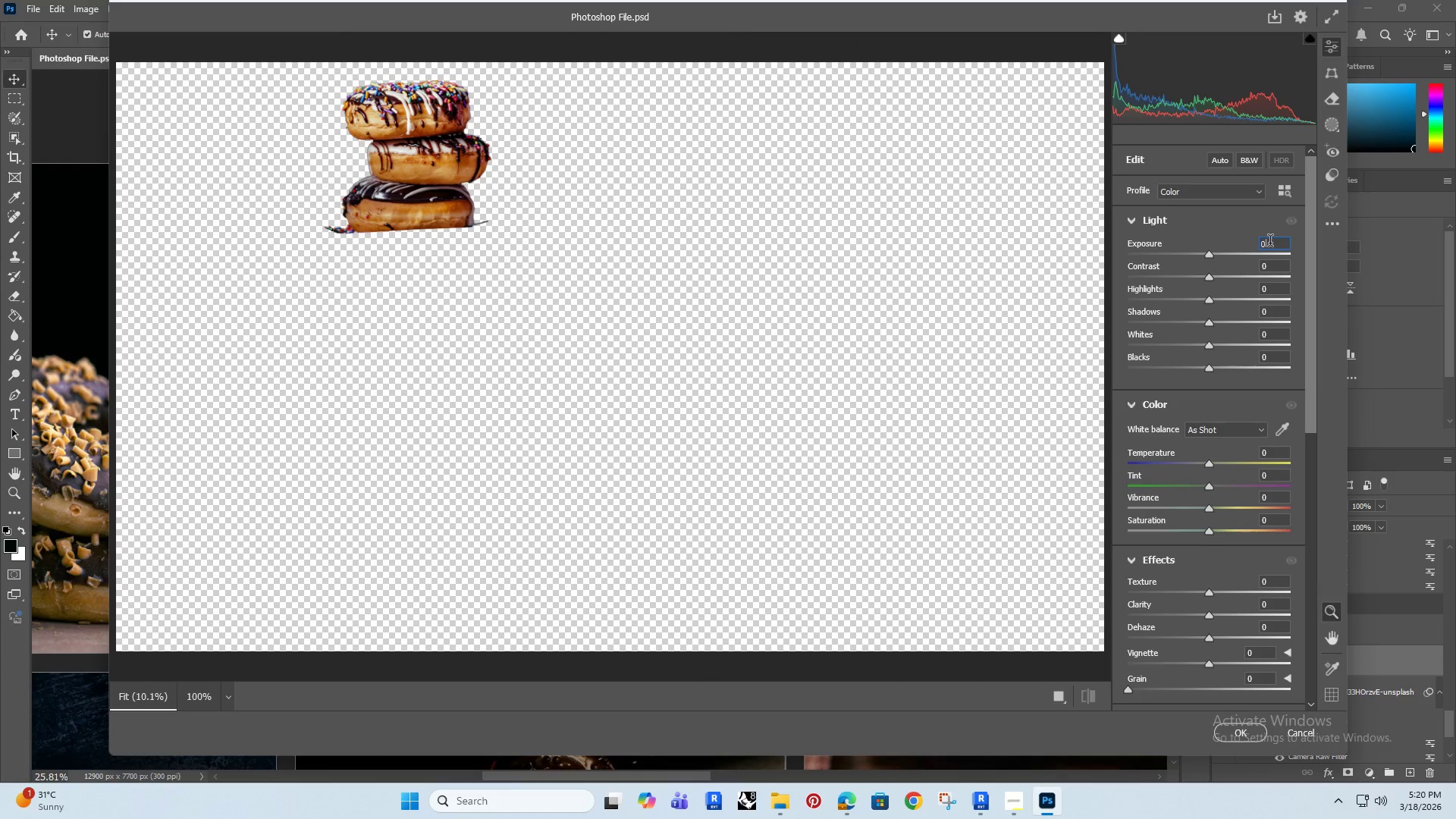 
key(Period)
 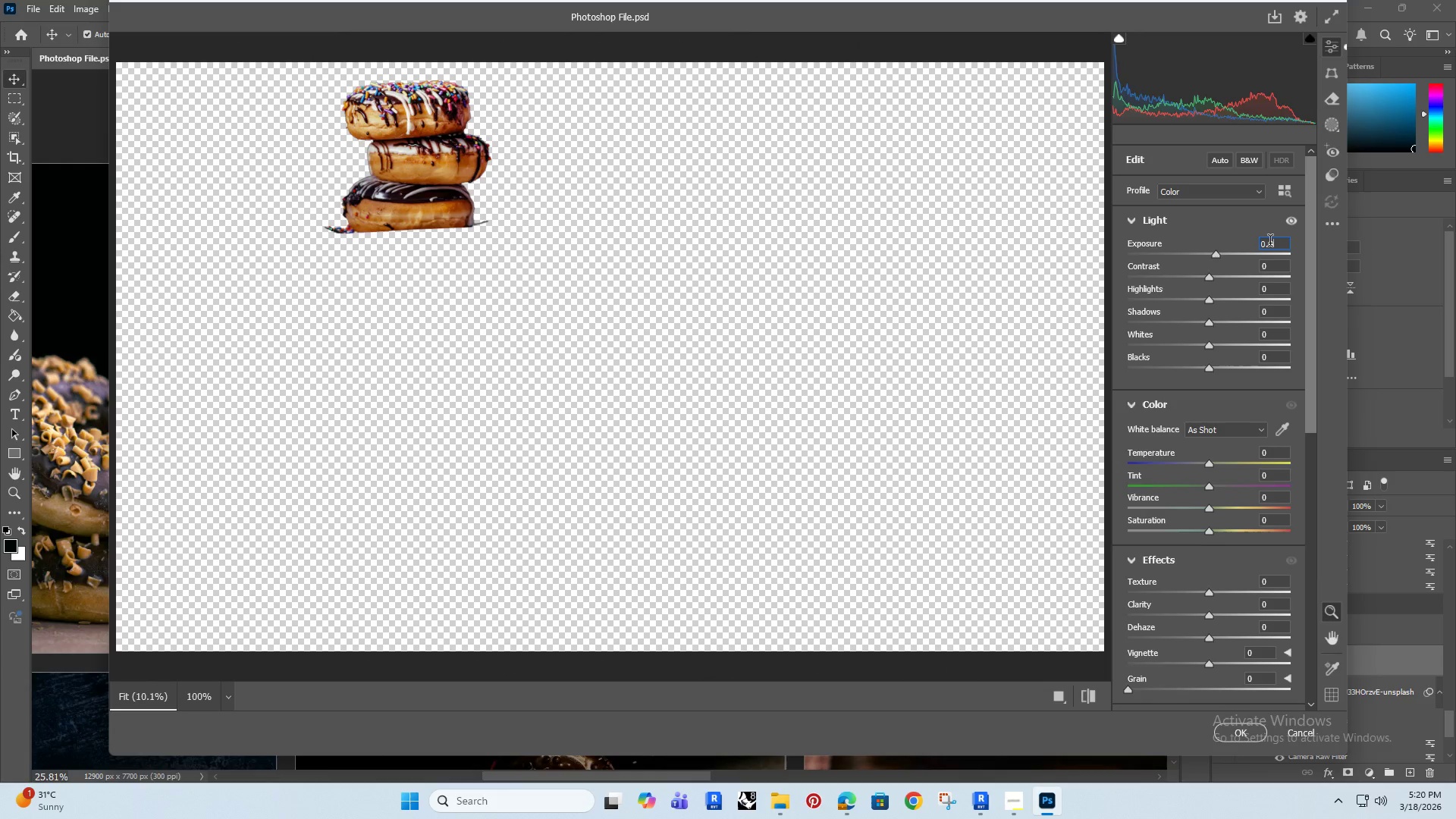 
key(4)
 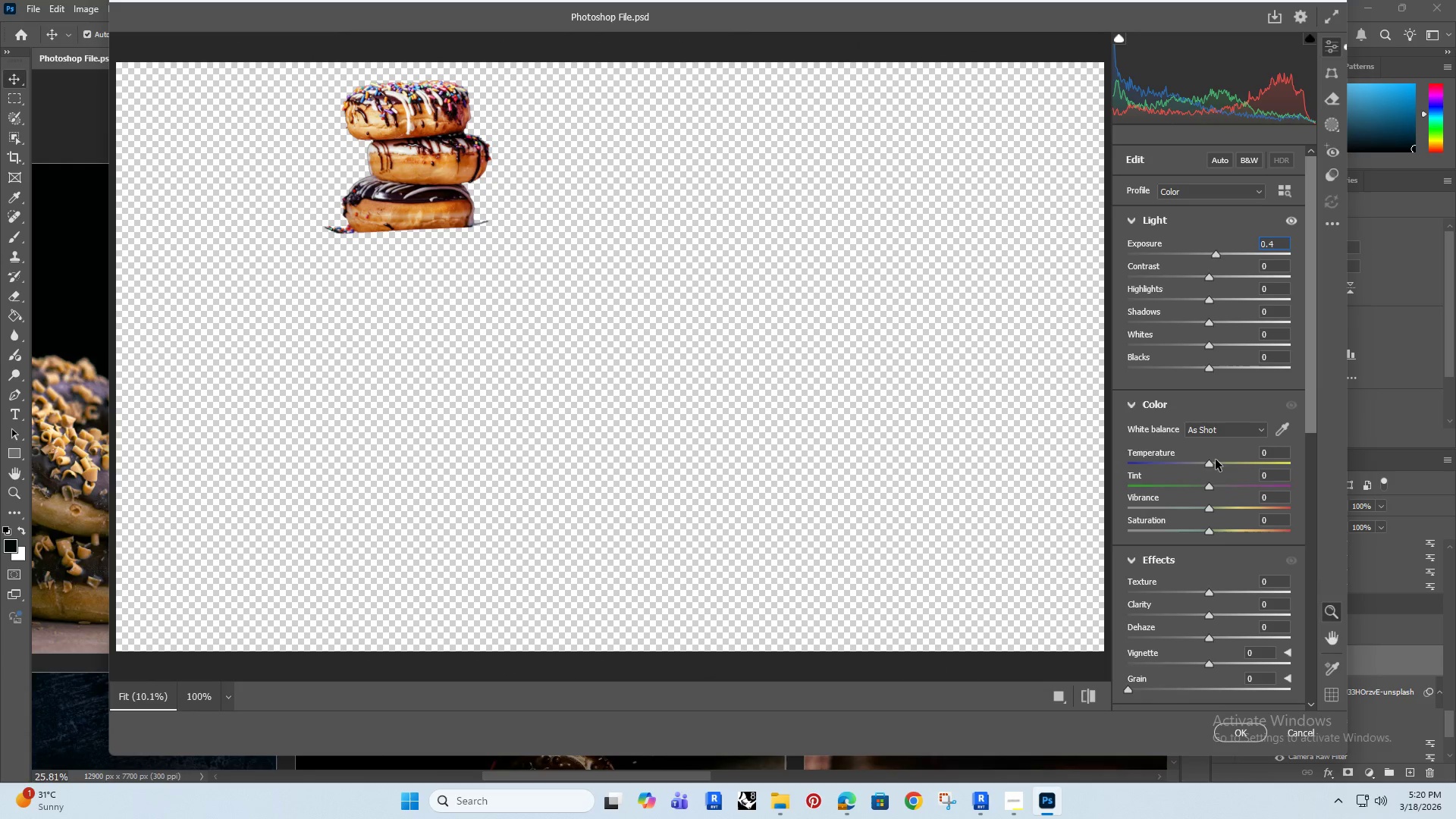 
left_click([1276, 592])
 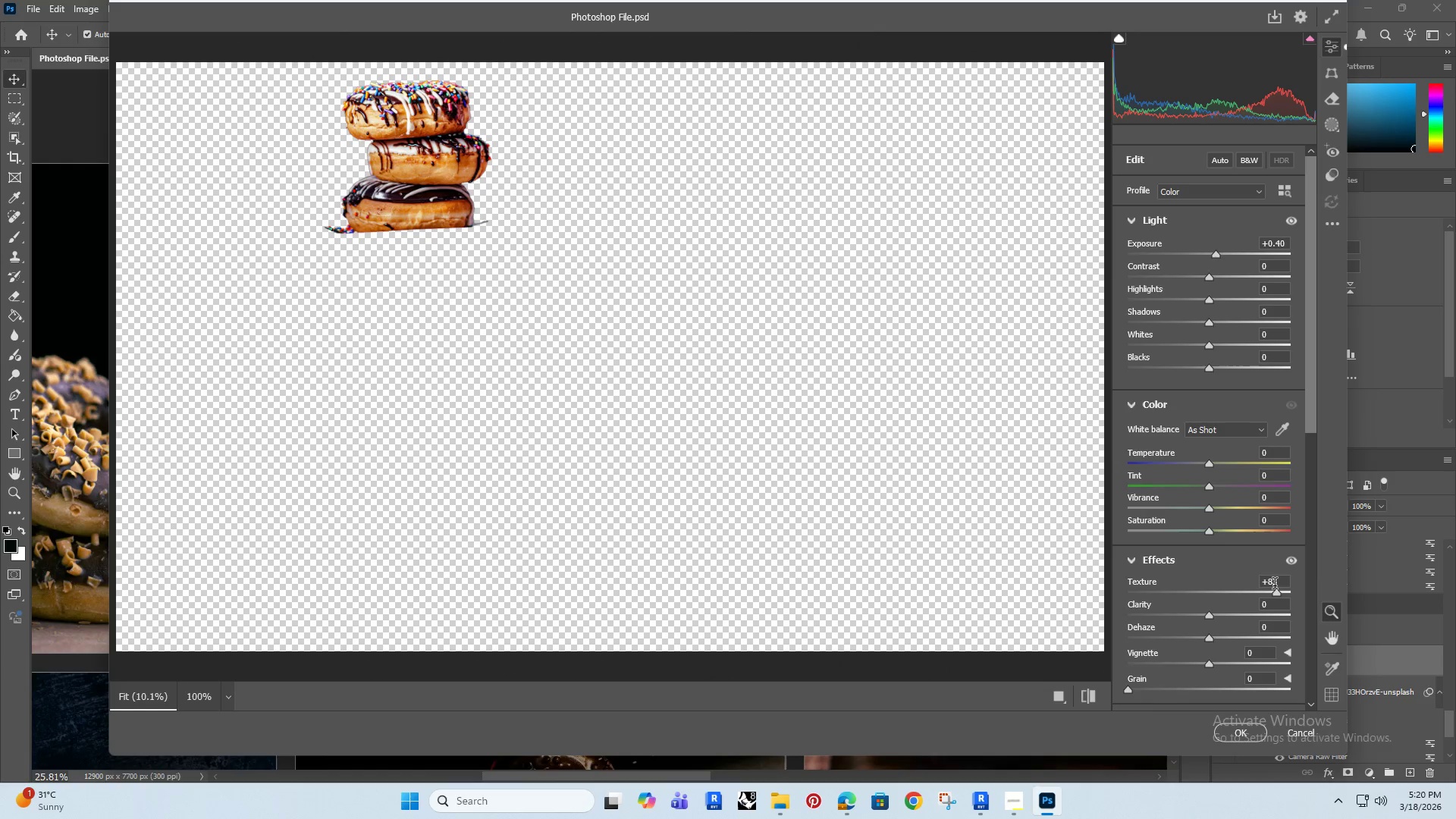 
left_click([1275, 585])
 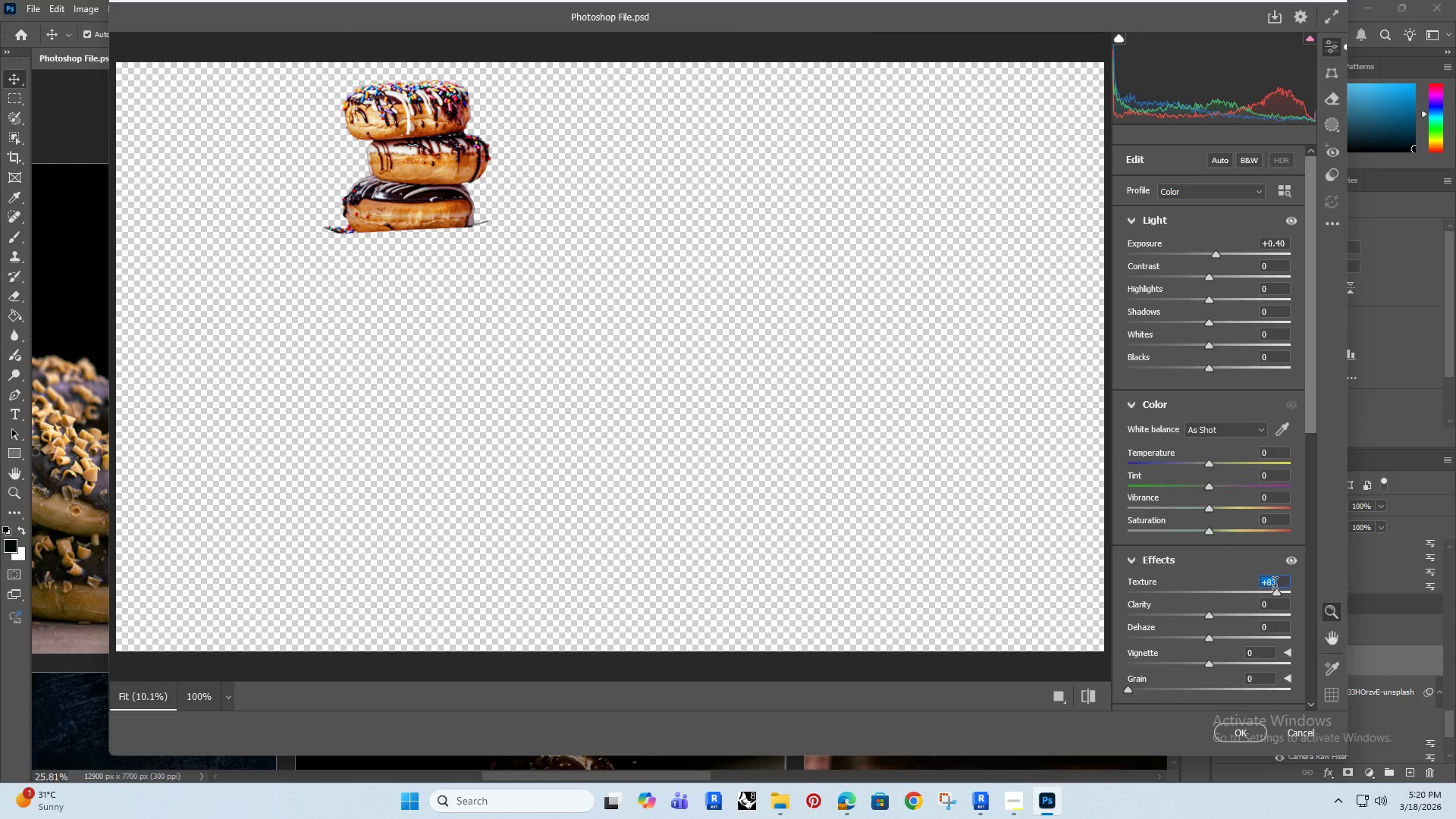 
type(20)
 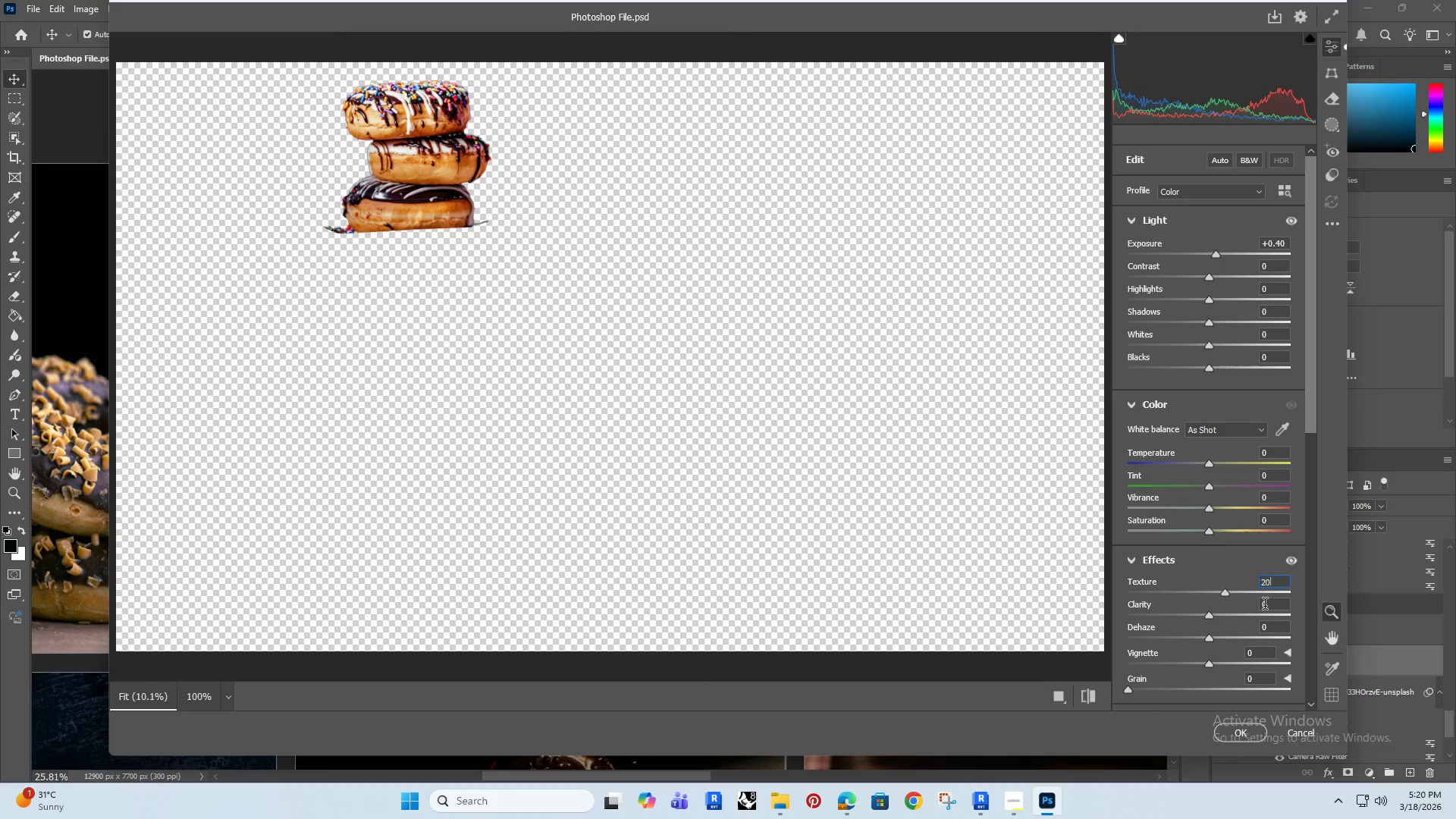 
left_click([1274, 604])
 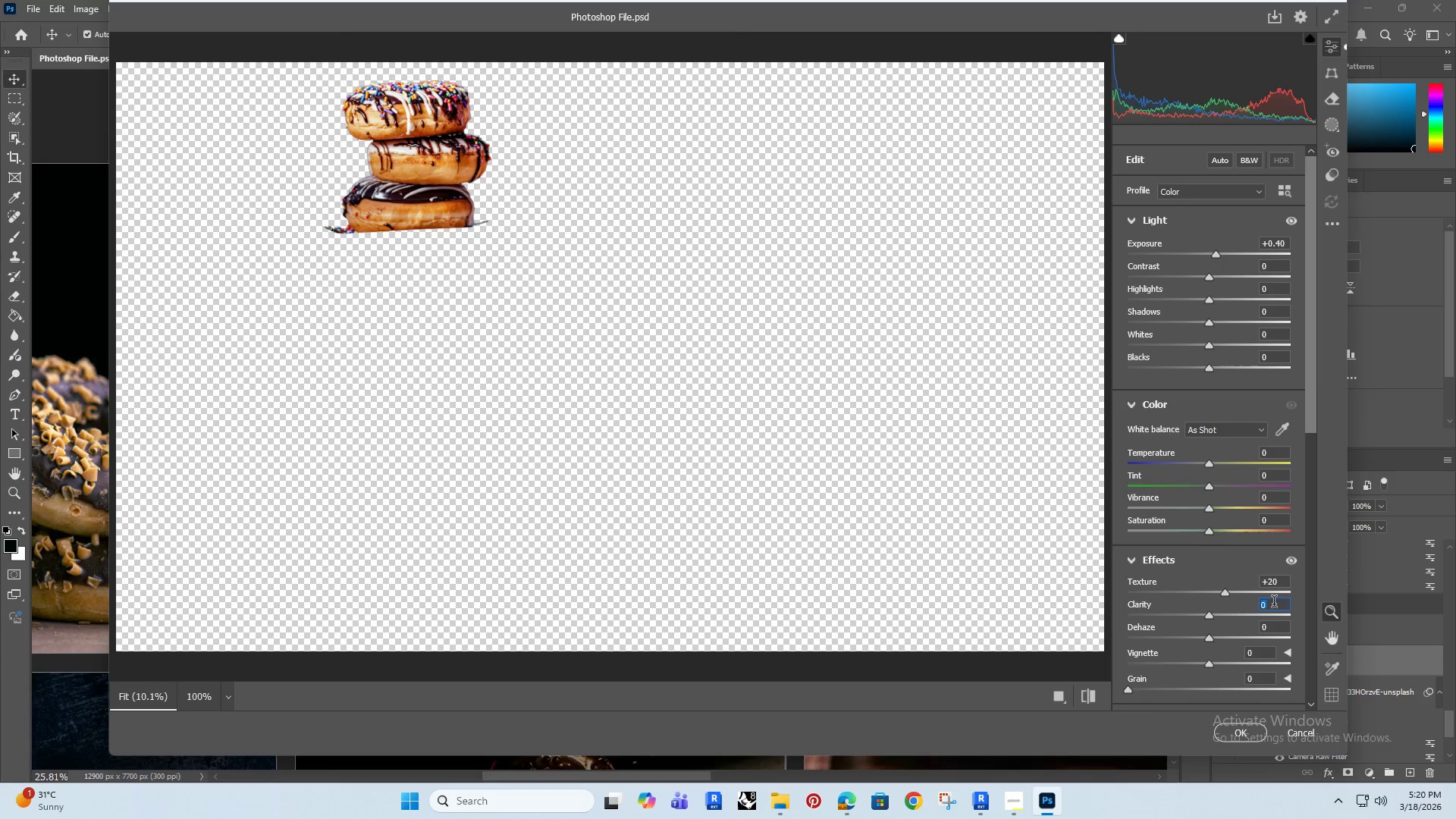 
type(10)
 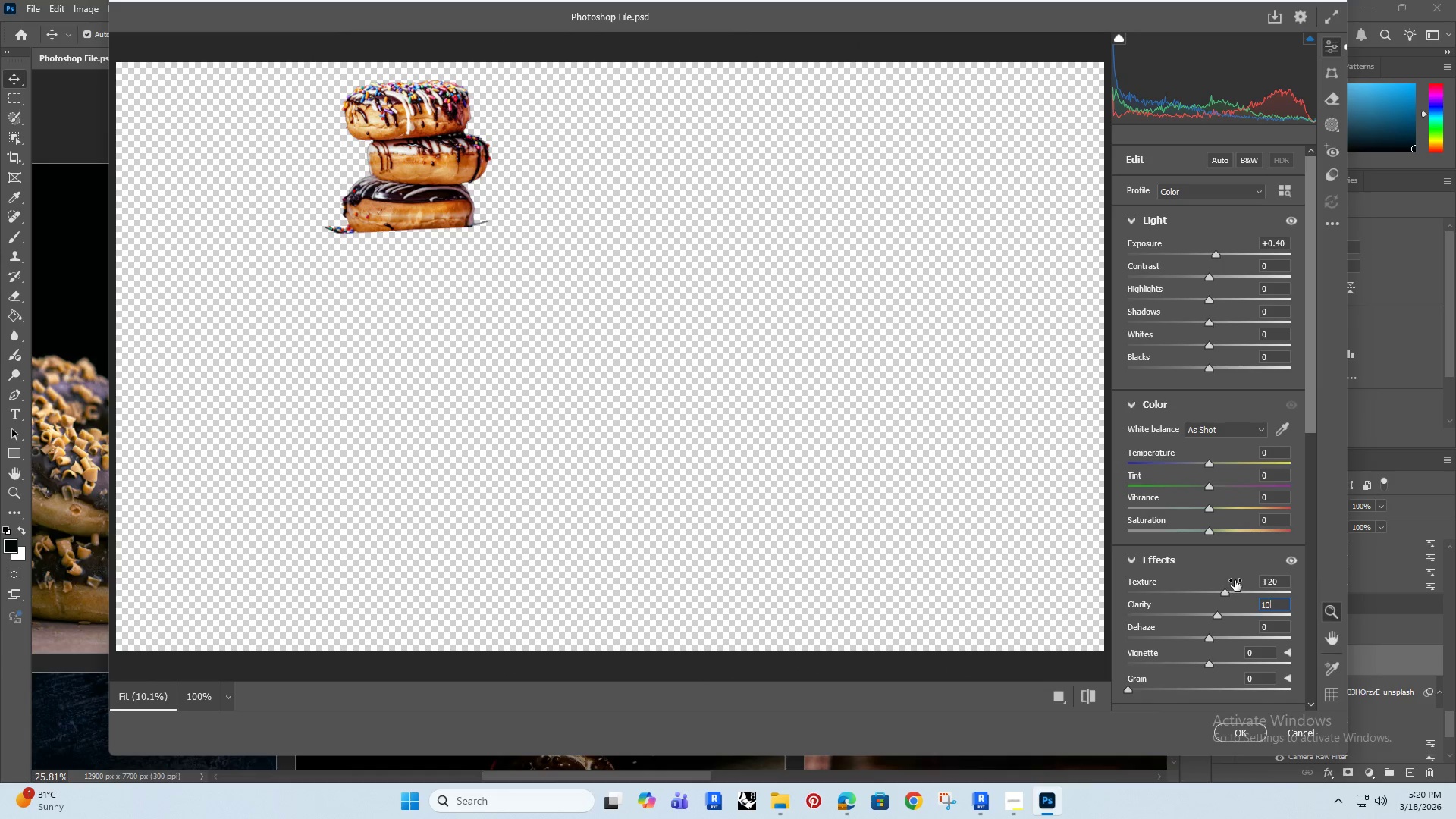 
left_click([1275, 518])
 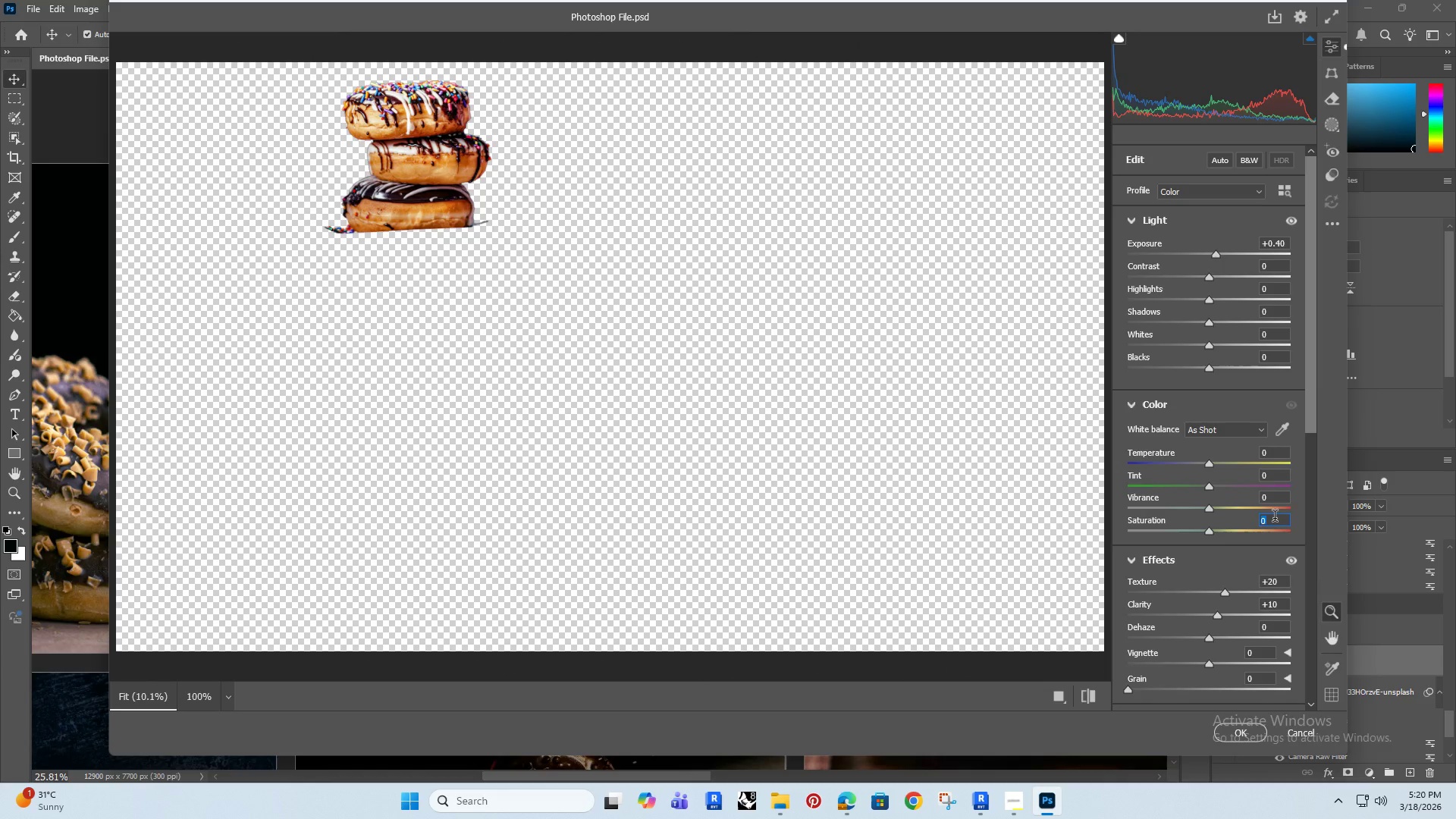 
key(7)
 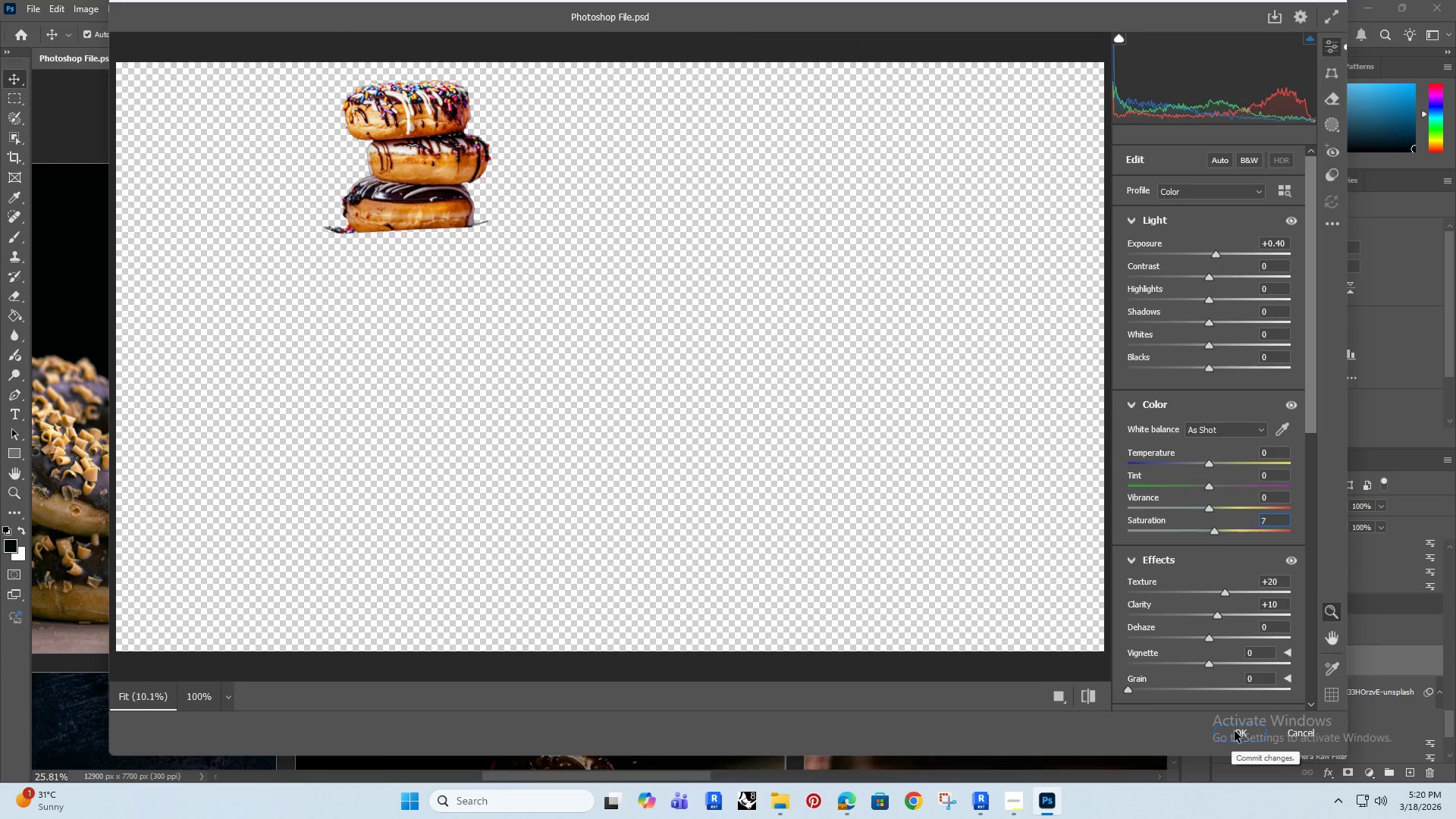 
left_click([1238, 732])
 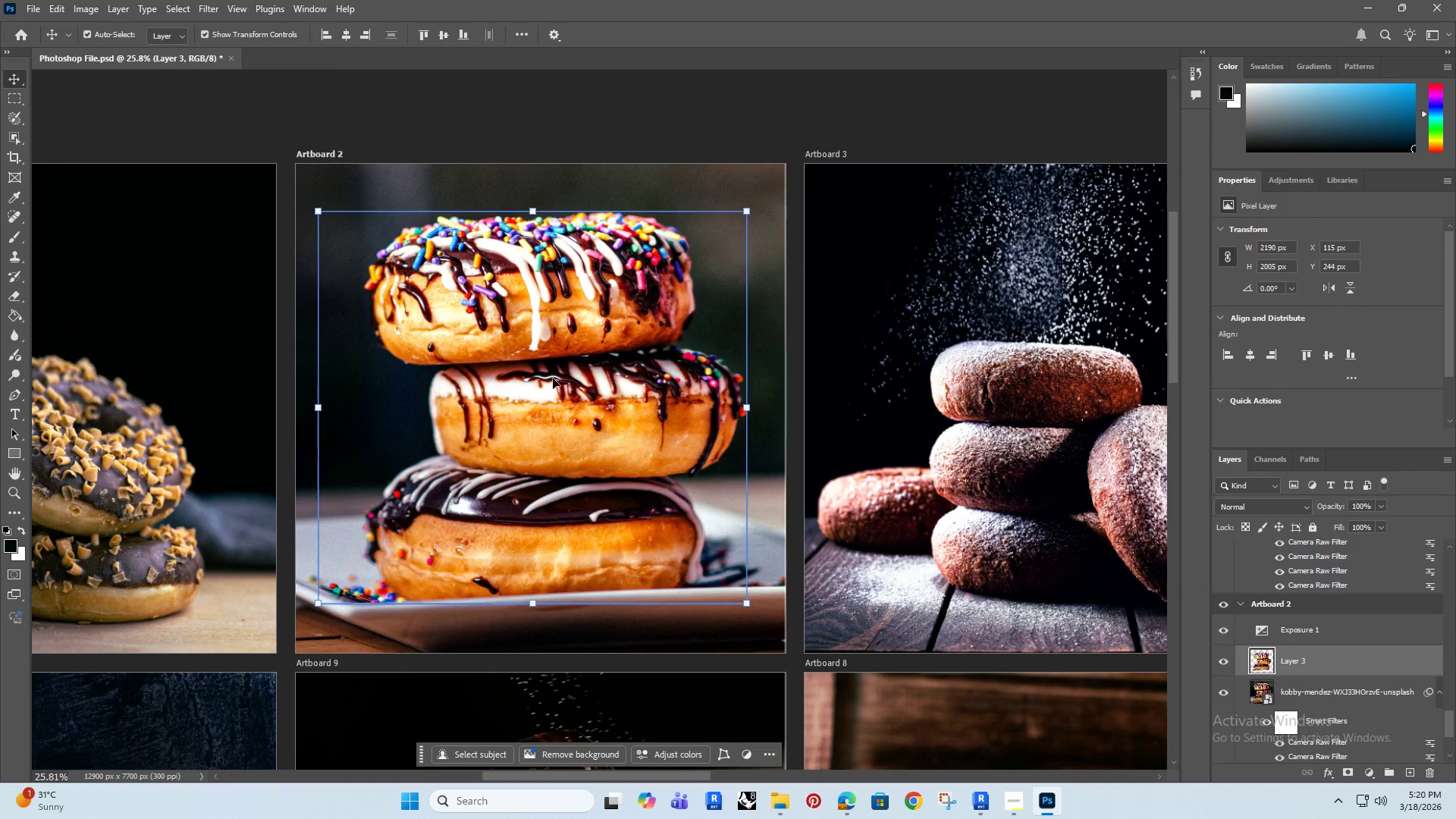 
wait(9.28)
 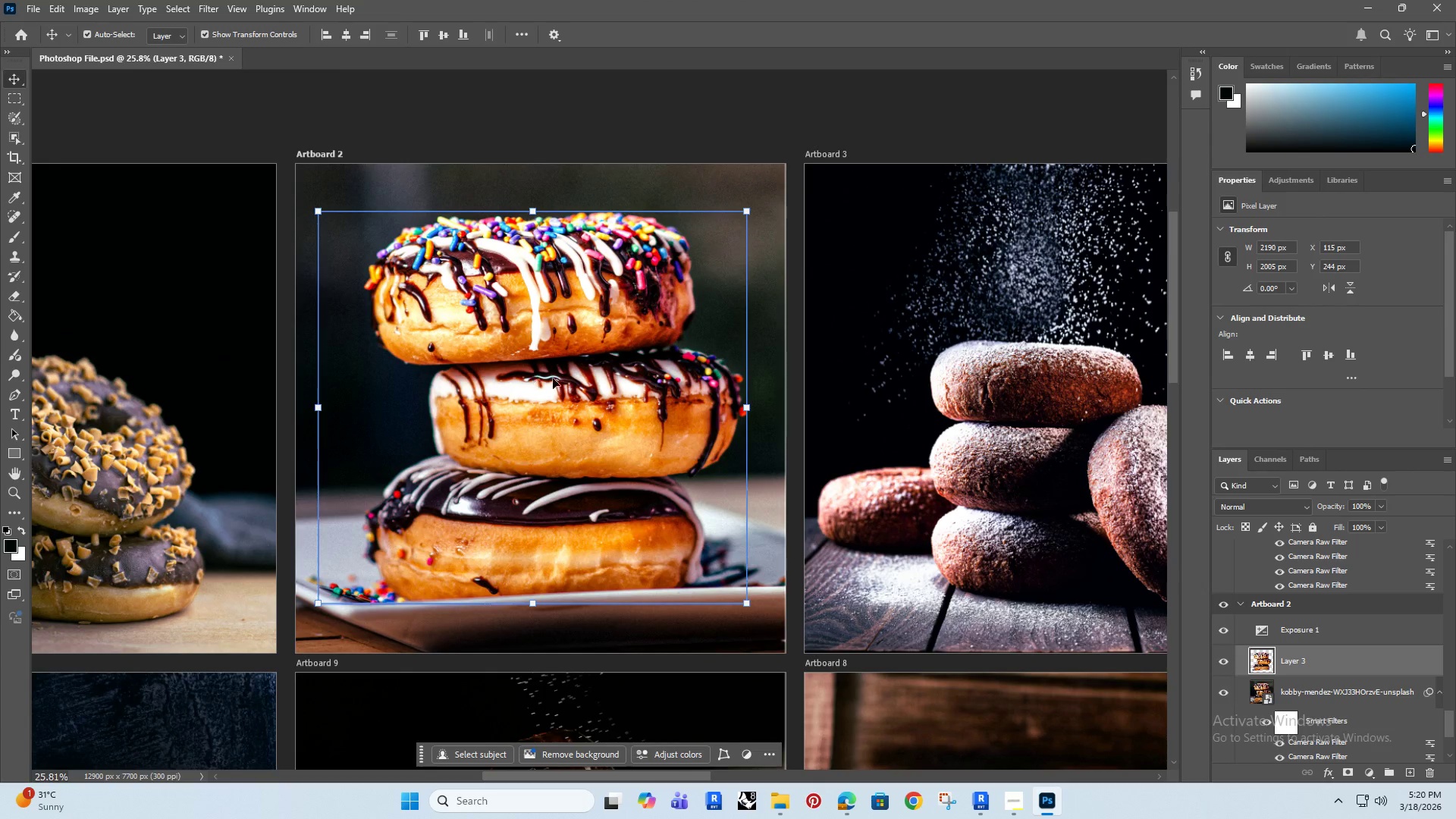 
left_click([393, 187])
 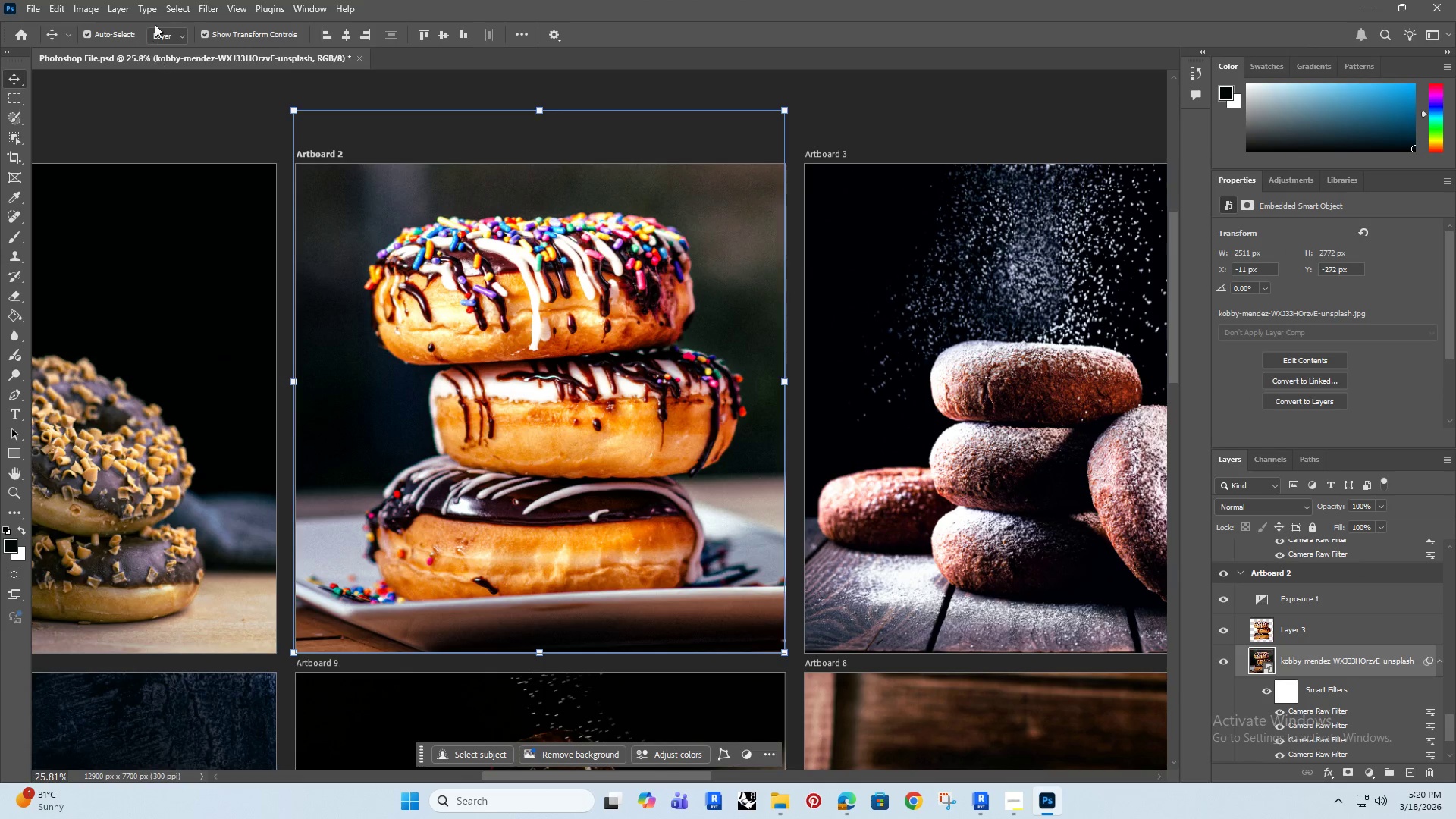 
left_click([166, 10])
 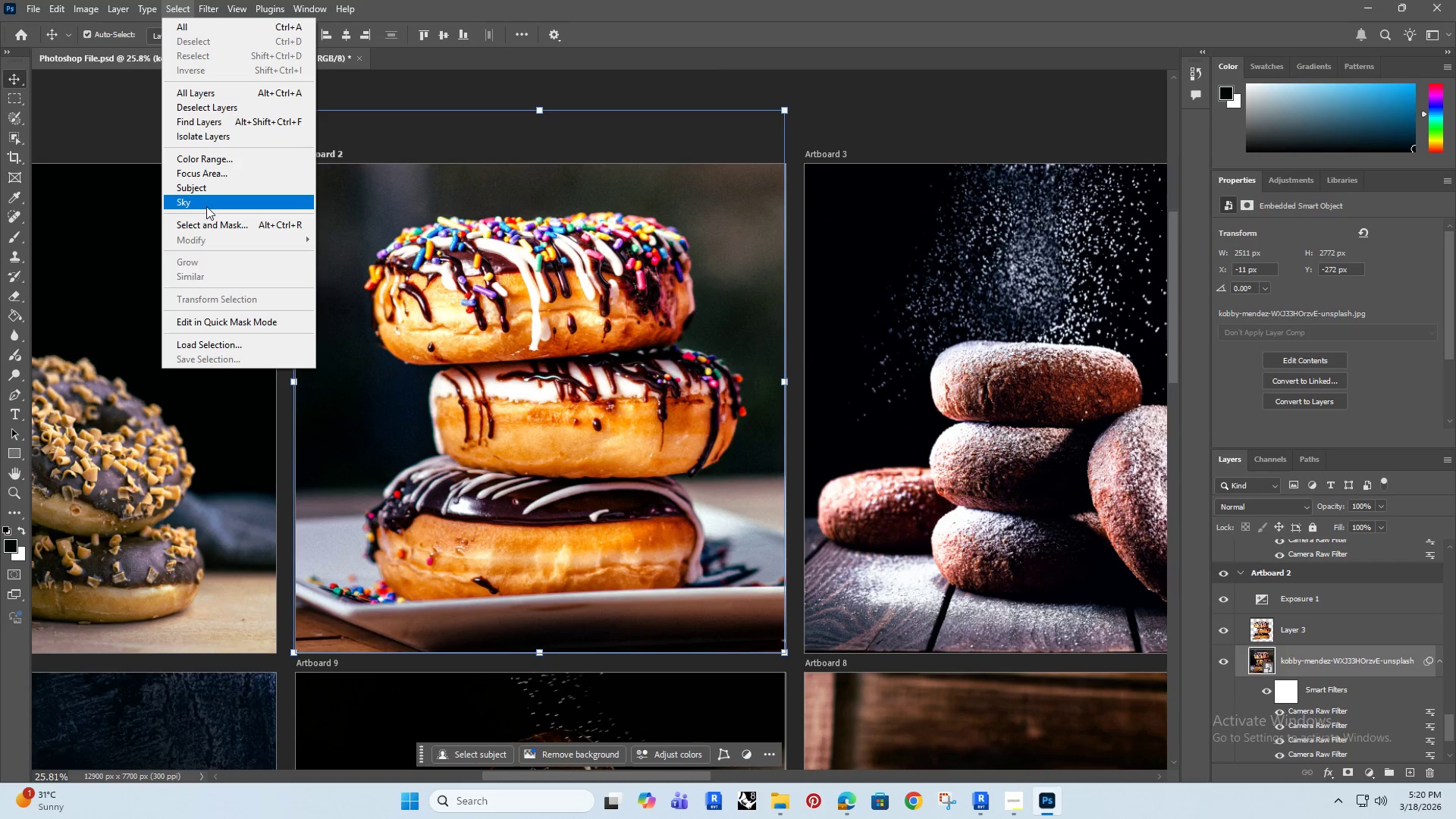 
left_click([206, 189])
 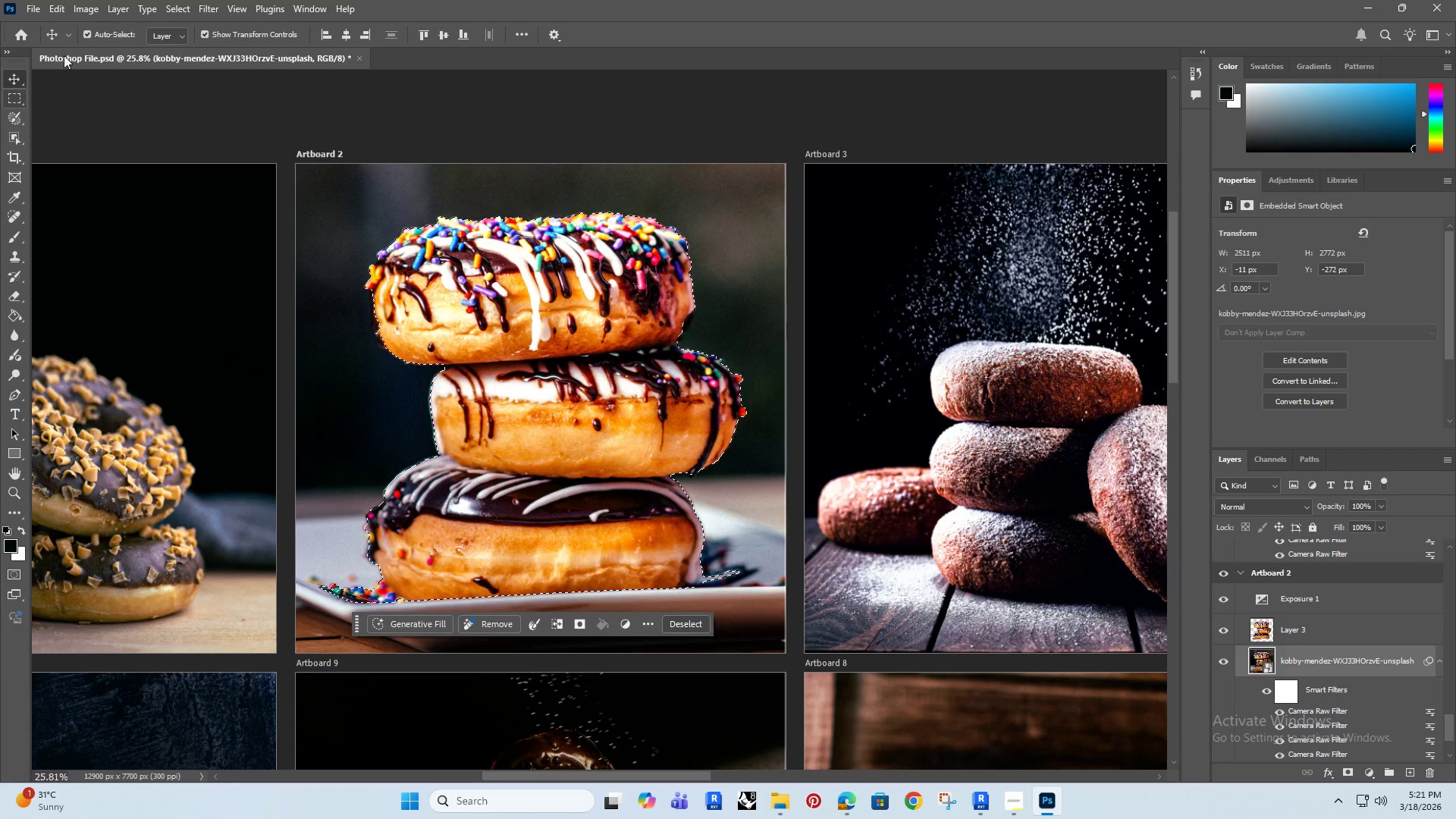 
wait(6.33)
 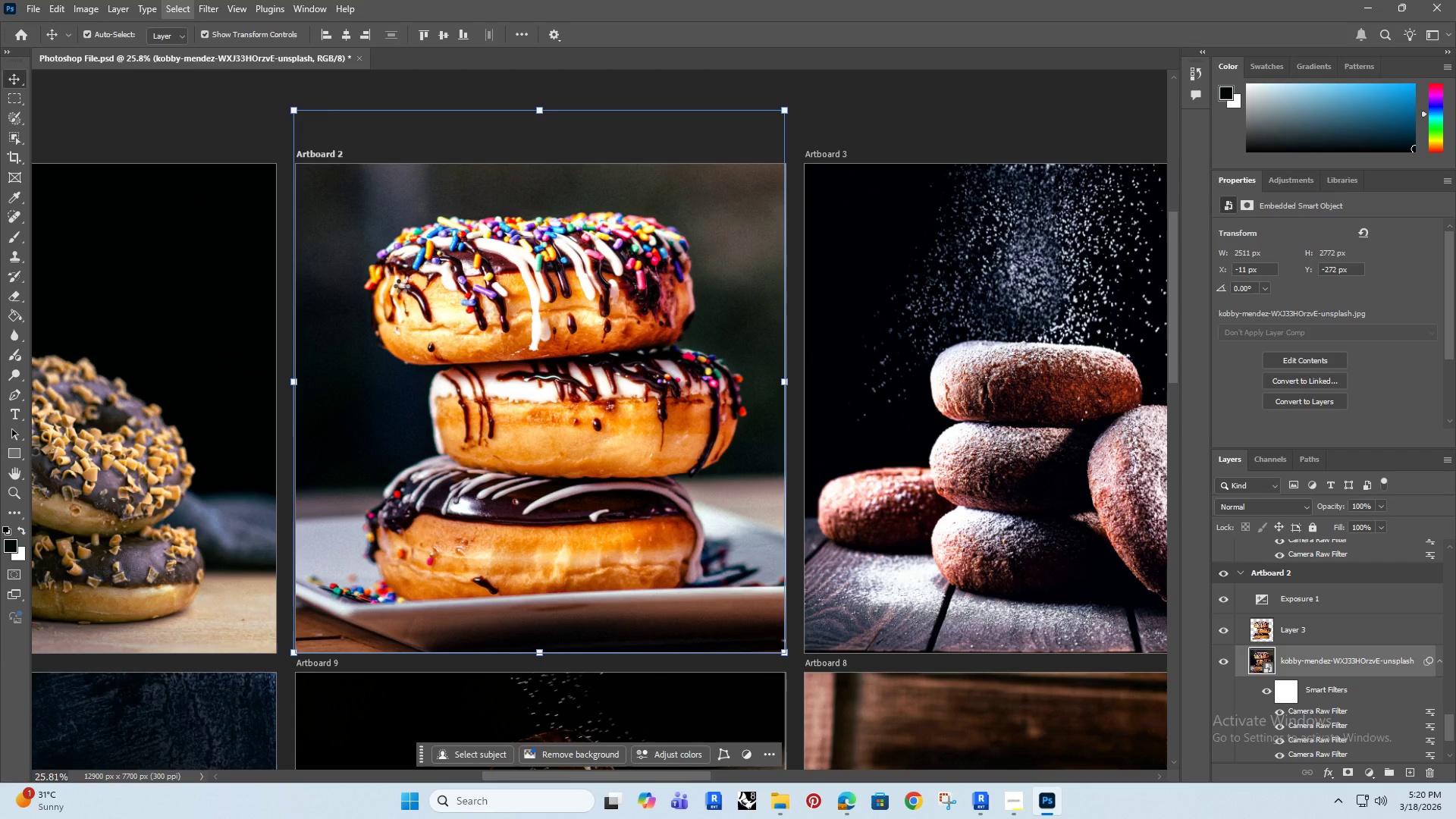 
left_click([17, 96])
 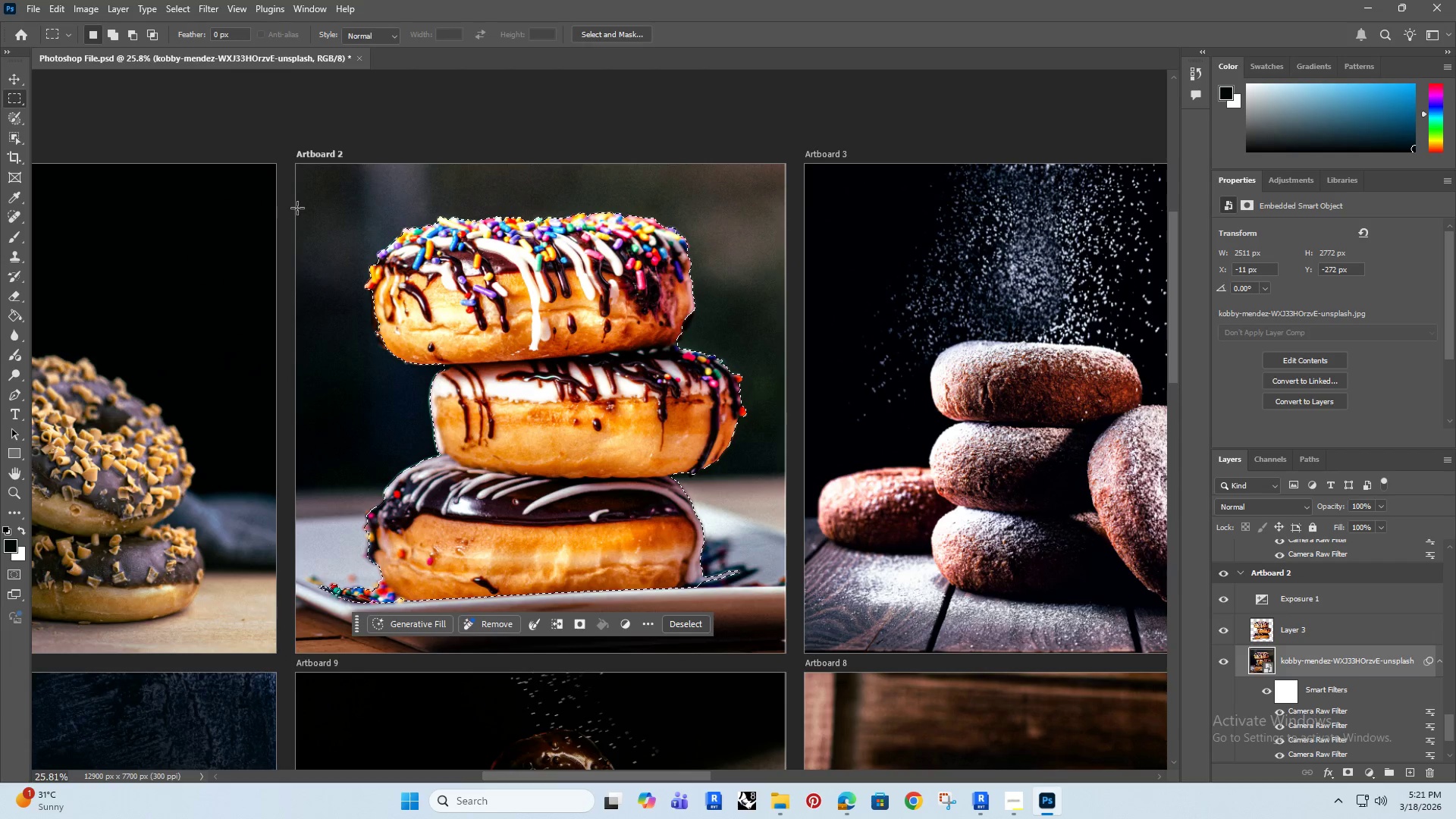 
right_click([390, 225])
 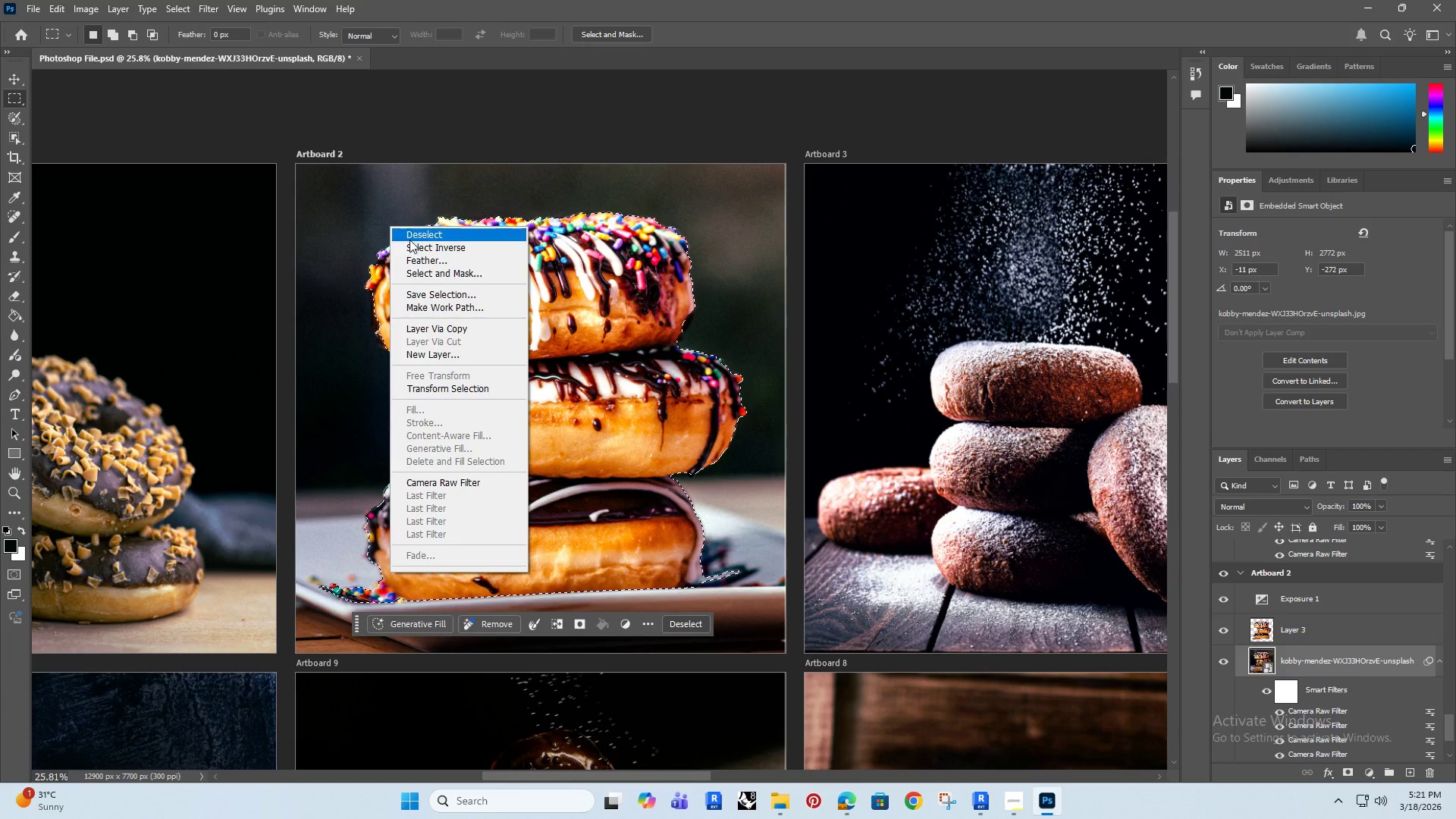 
left_click([422, 243])
 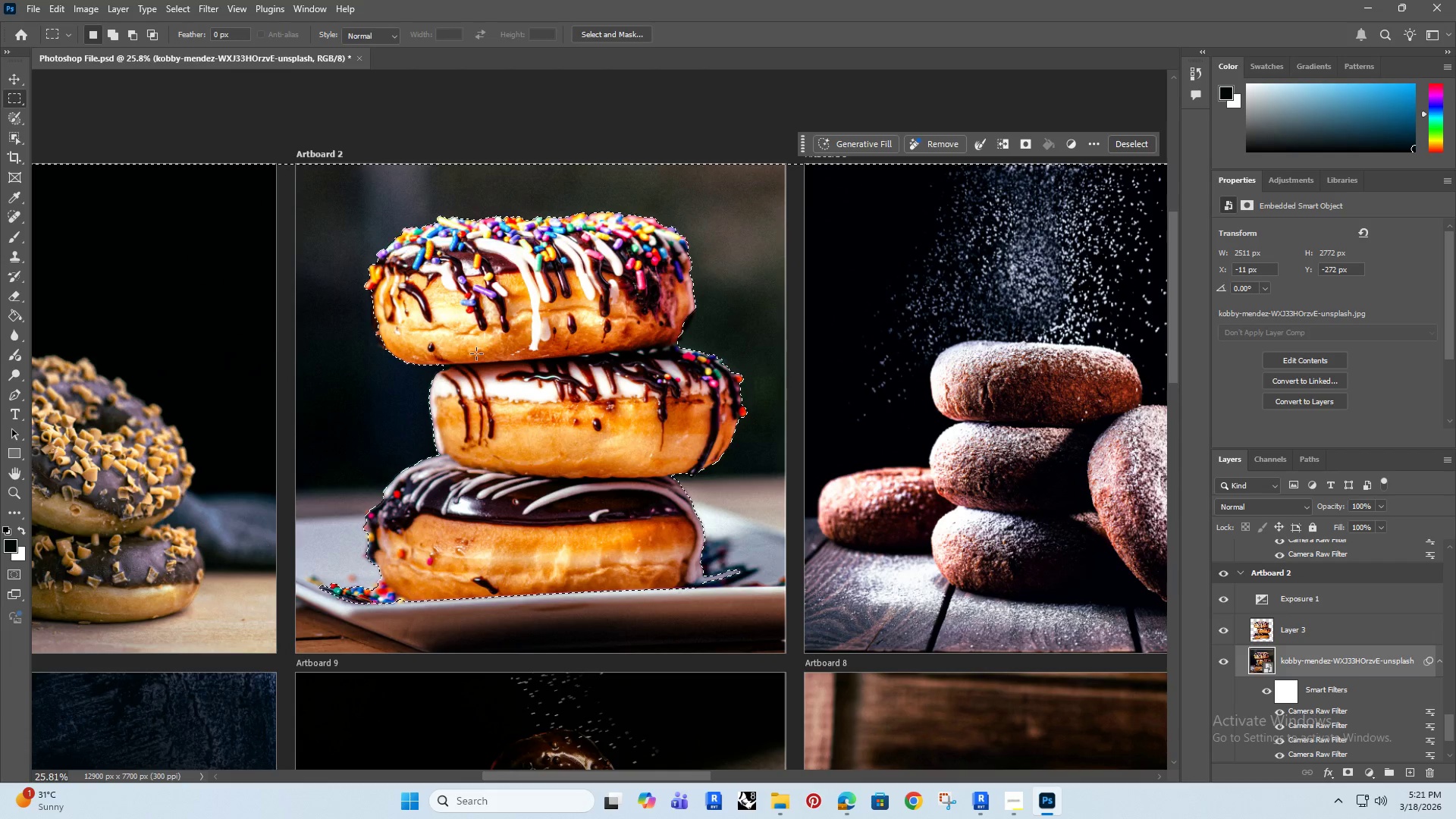 
hold_key(key=AltRight, duration=1.22)
scroll: coordinate [460, 370], scroll_direction: down, amount: 16.0
 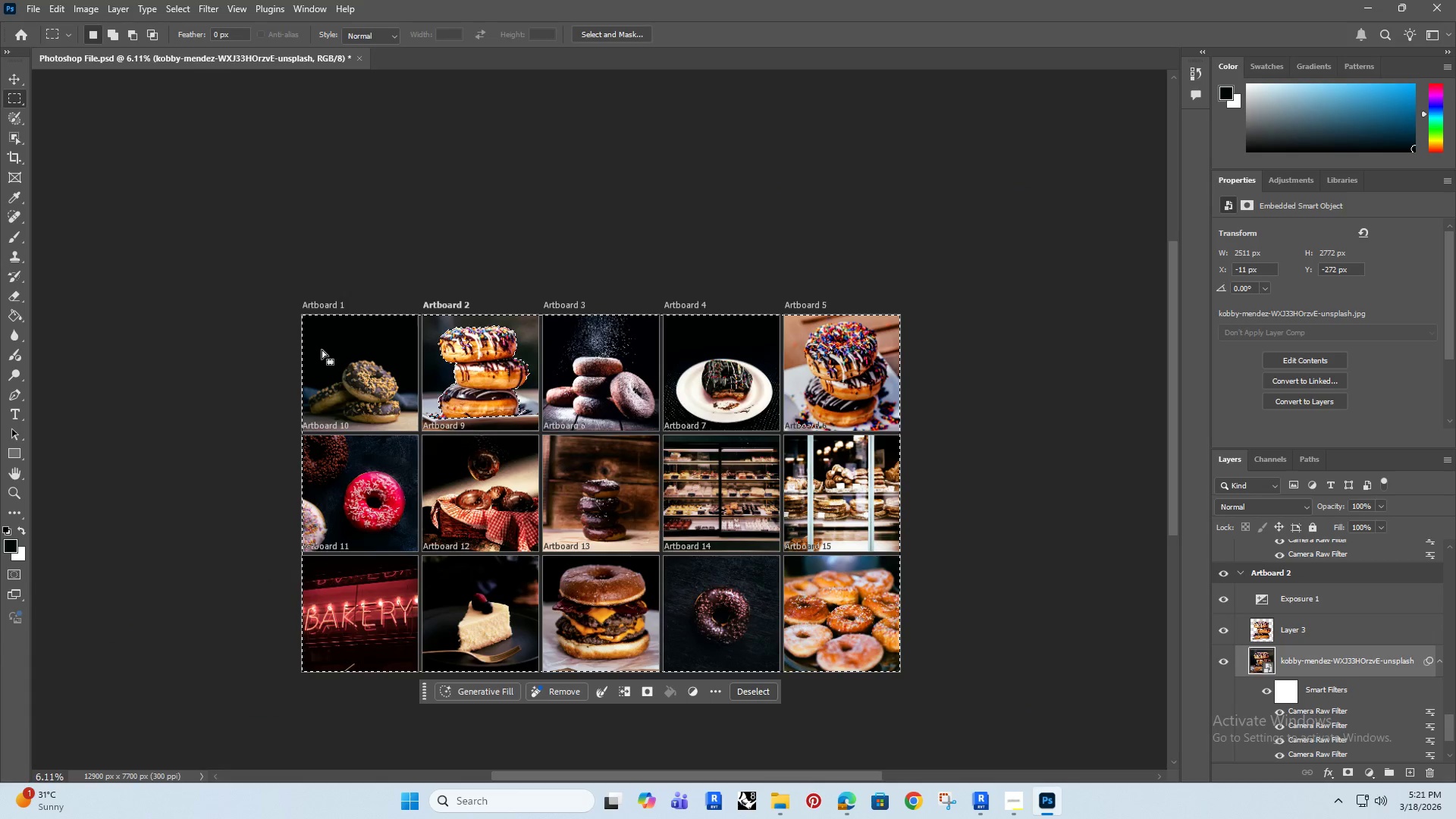 
key(Alt+AltRight)
 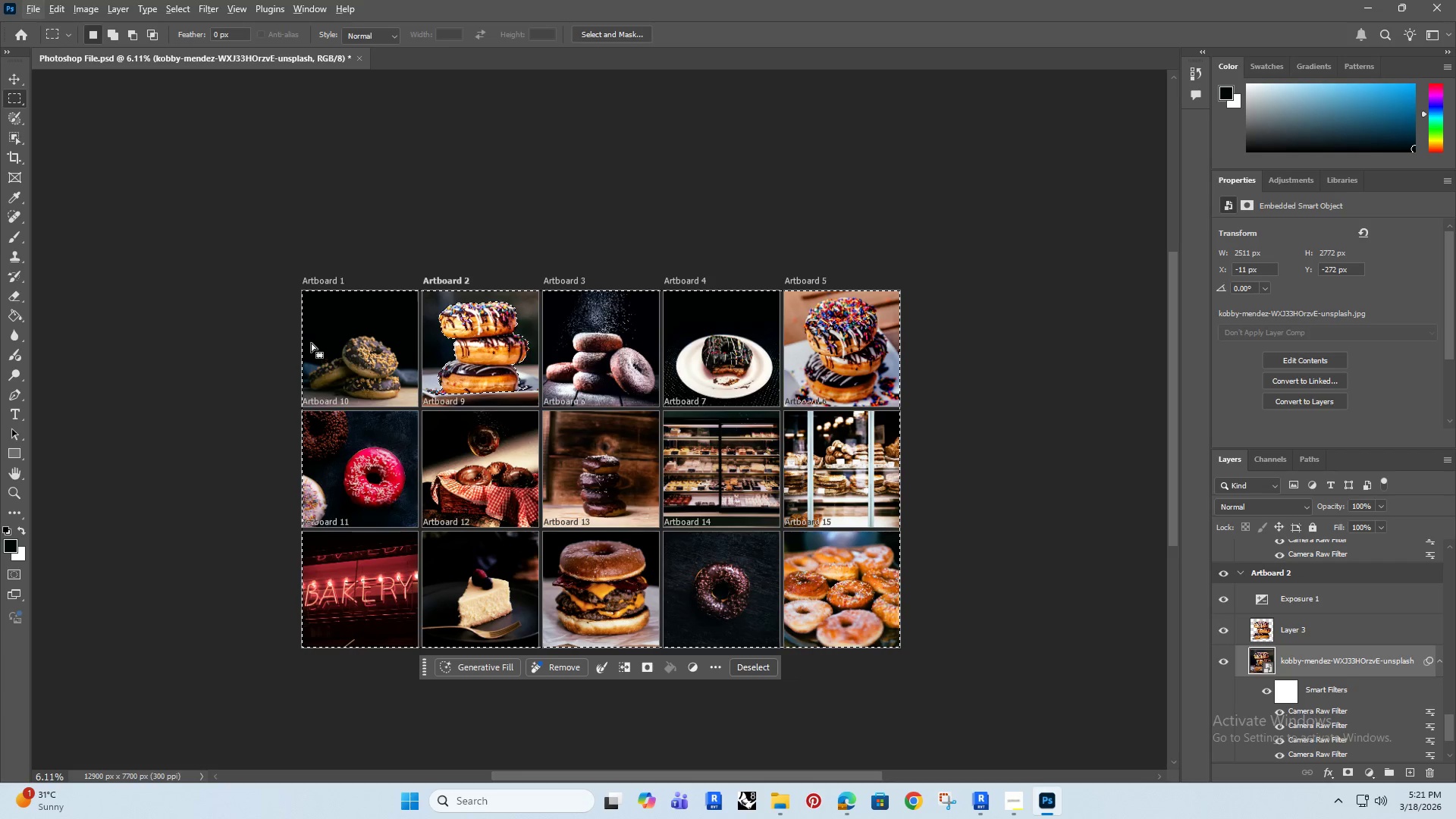 
scroll: coordinate [319, 347], scroll_direction: down, amount: 2.0
 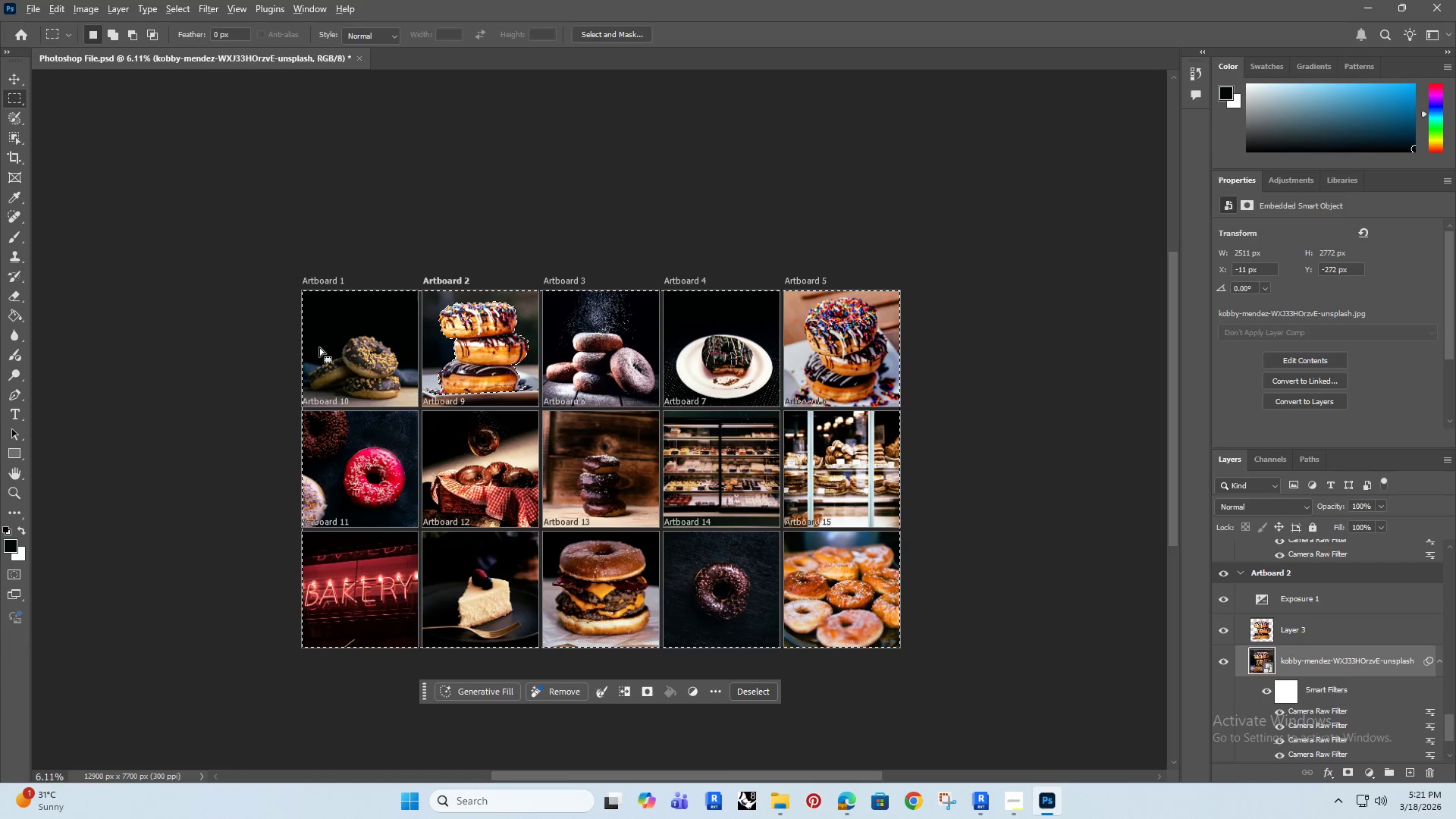 
hold_key(key=AltRight, duration=1.52)
left_click_drag(start_coordinate=[231, 228], to_coordinate=[422, 680])
 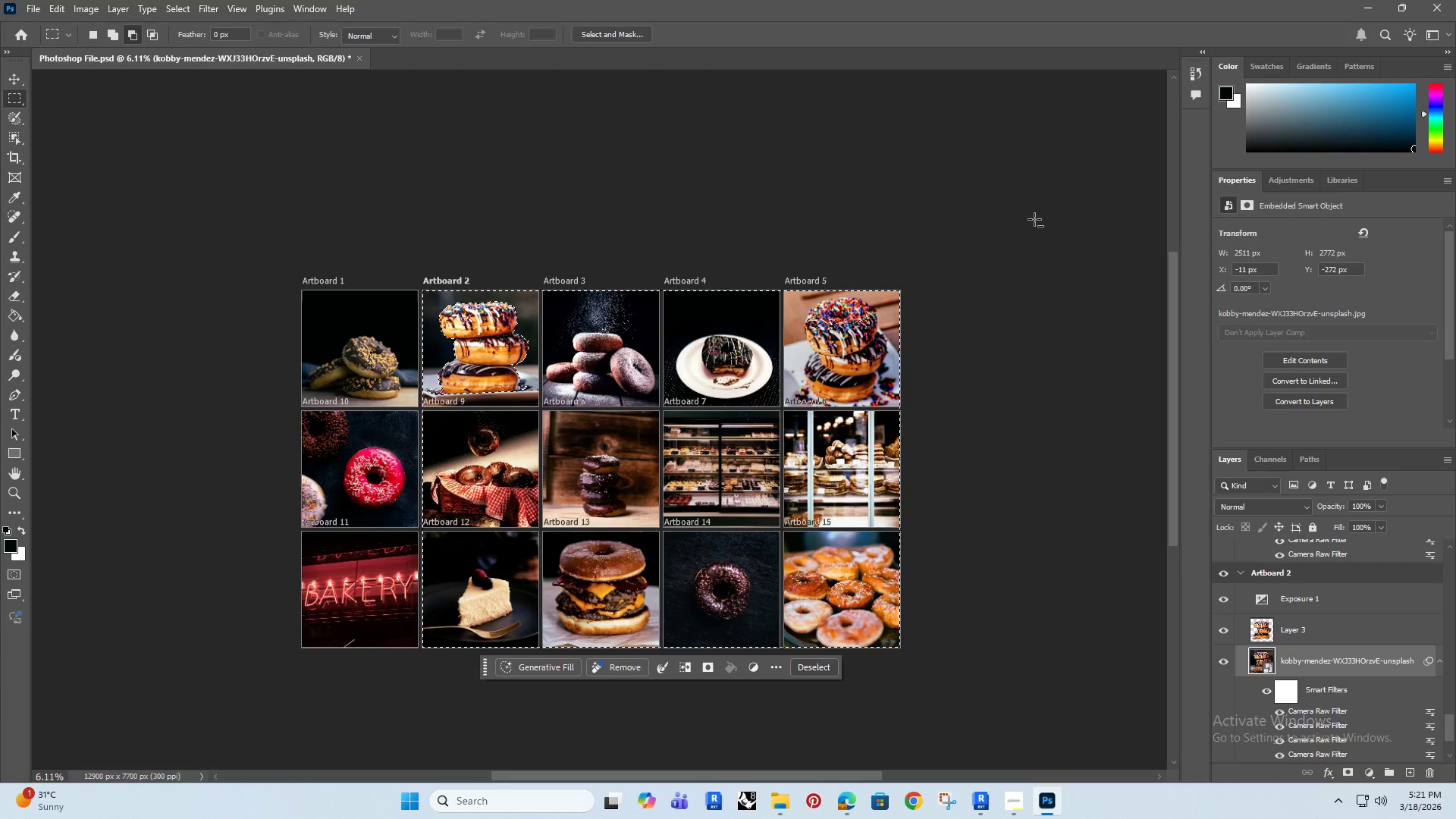 
hold_key(key=AltRight, duration=1.51)
 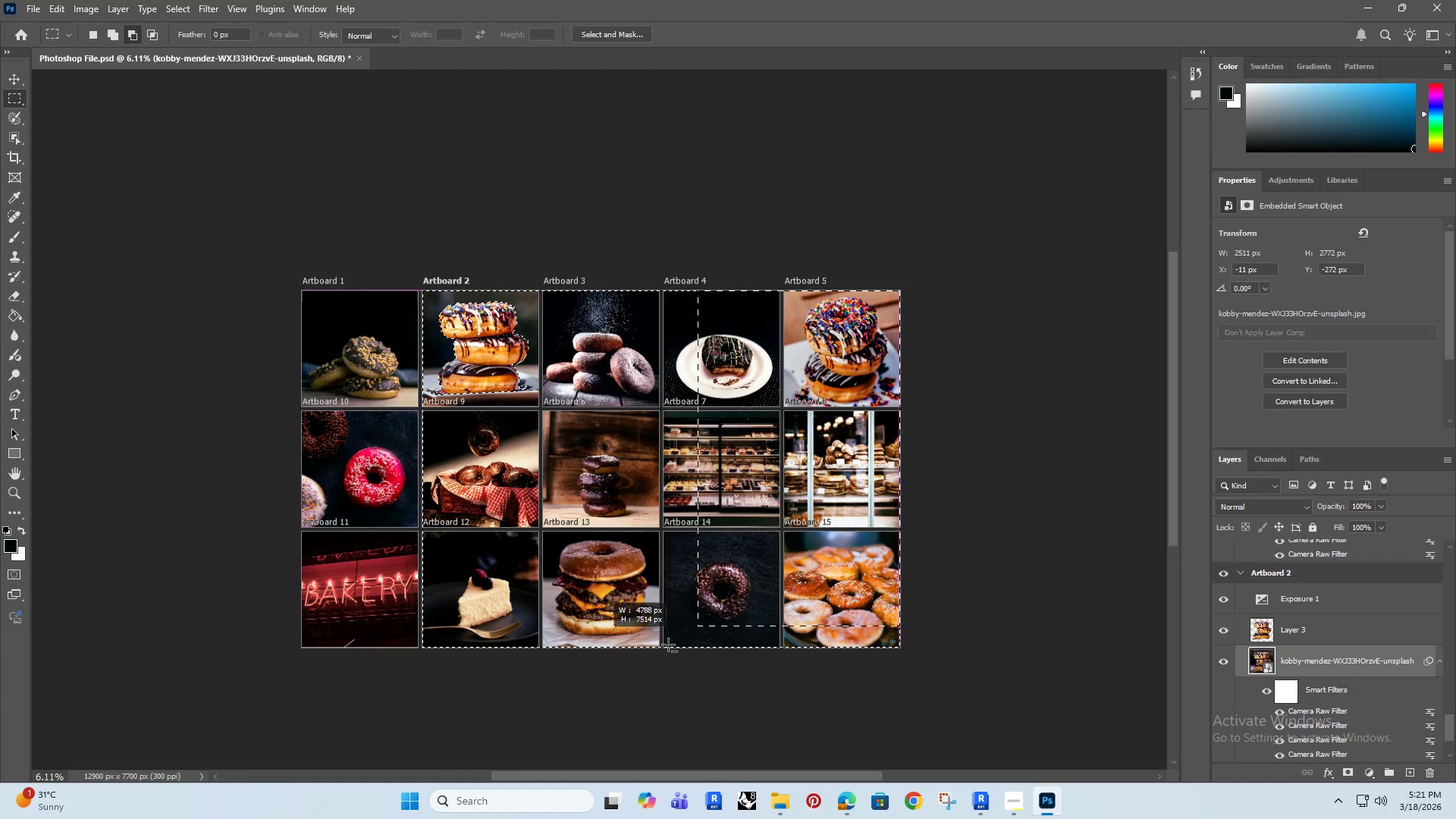 
hold_key(key=AltRight, duration=1.5)
left_click_drag(start_coordinate=[1034, 219], to_coordinate=[539, 701])
 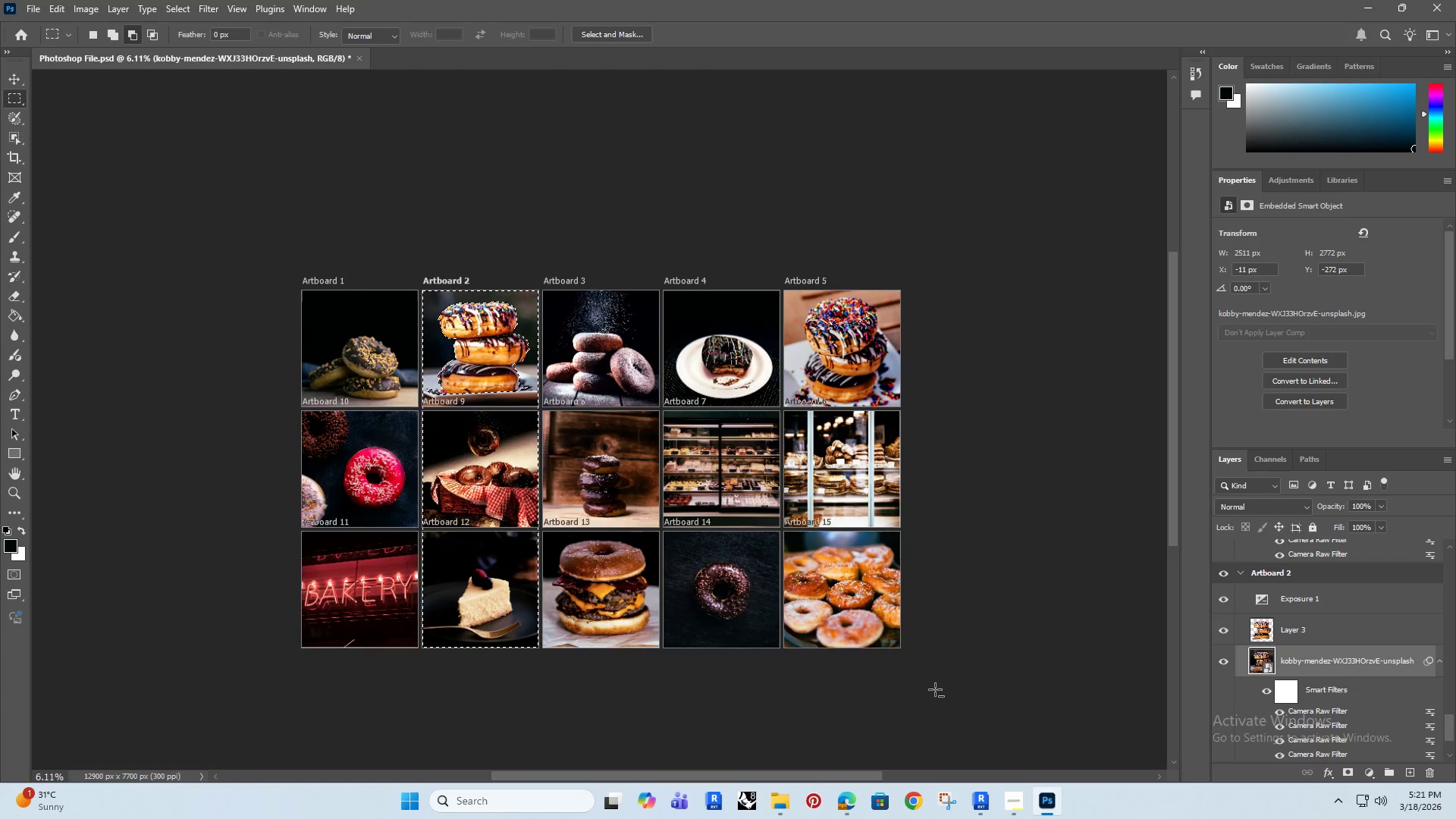 
hold_key(key=AltRight, duration=1.52)
left_click_drag(start_coordinate=[939, 692], to_coordinate=[233, 407])
 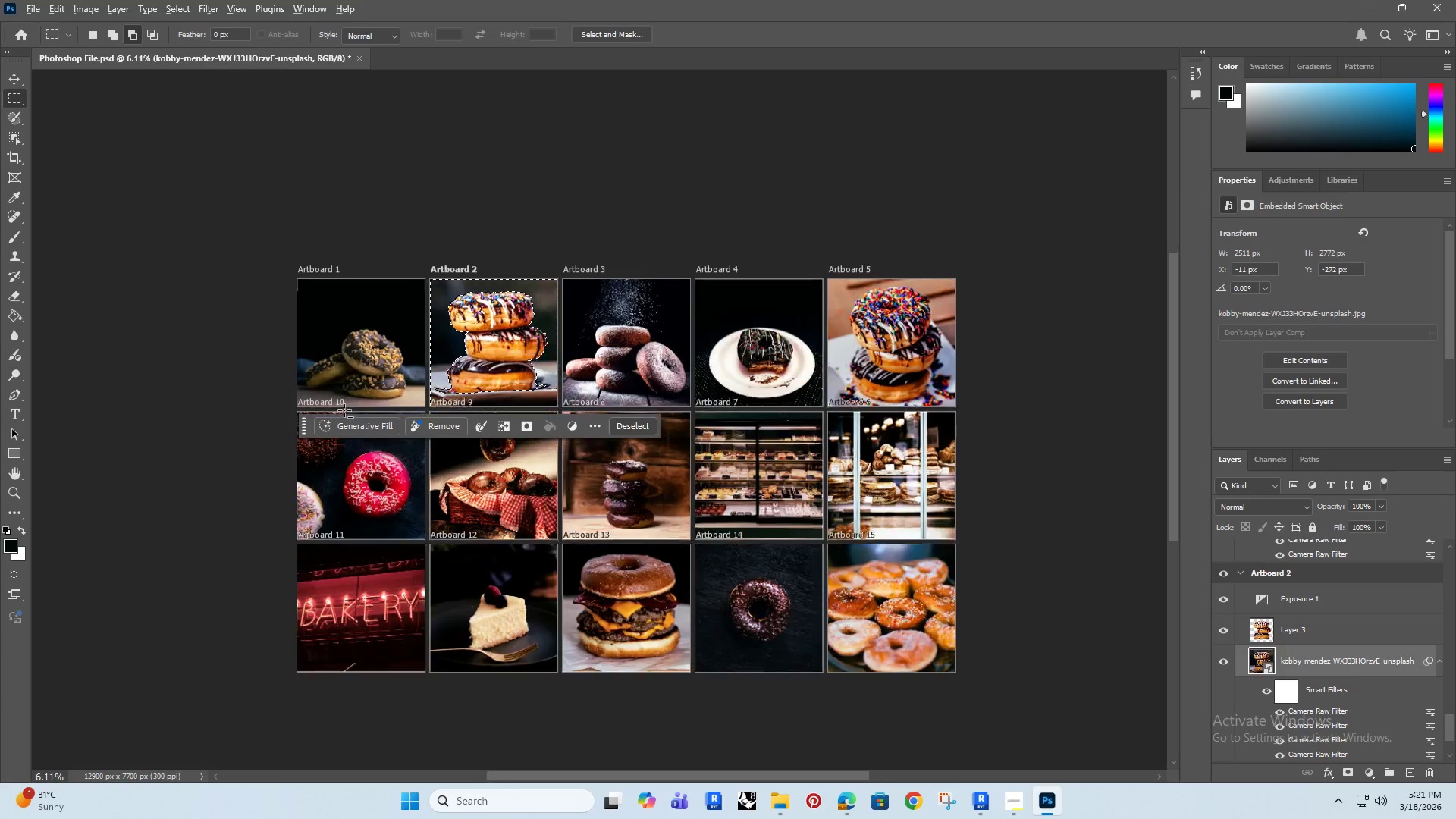 
hold_key(key=AltRight, duration=1.52)
 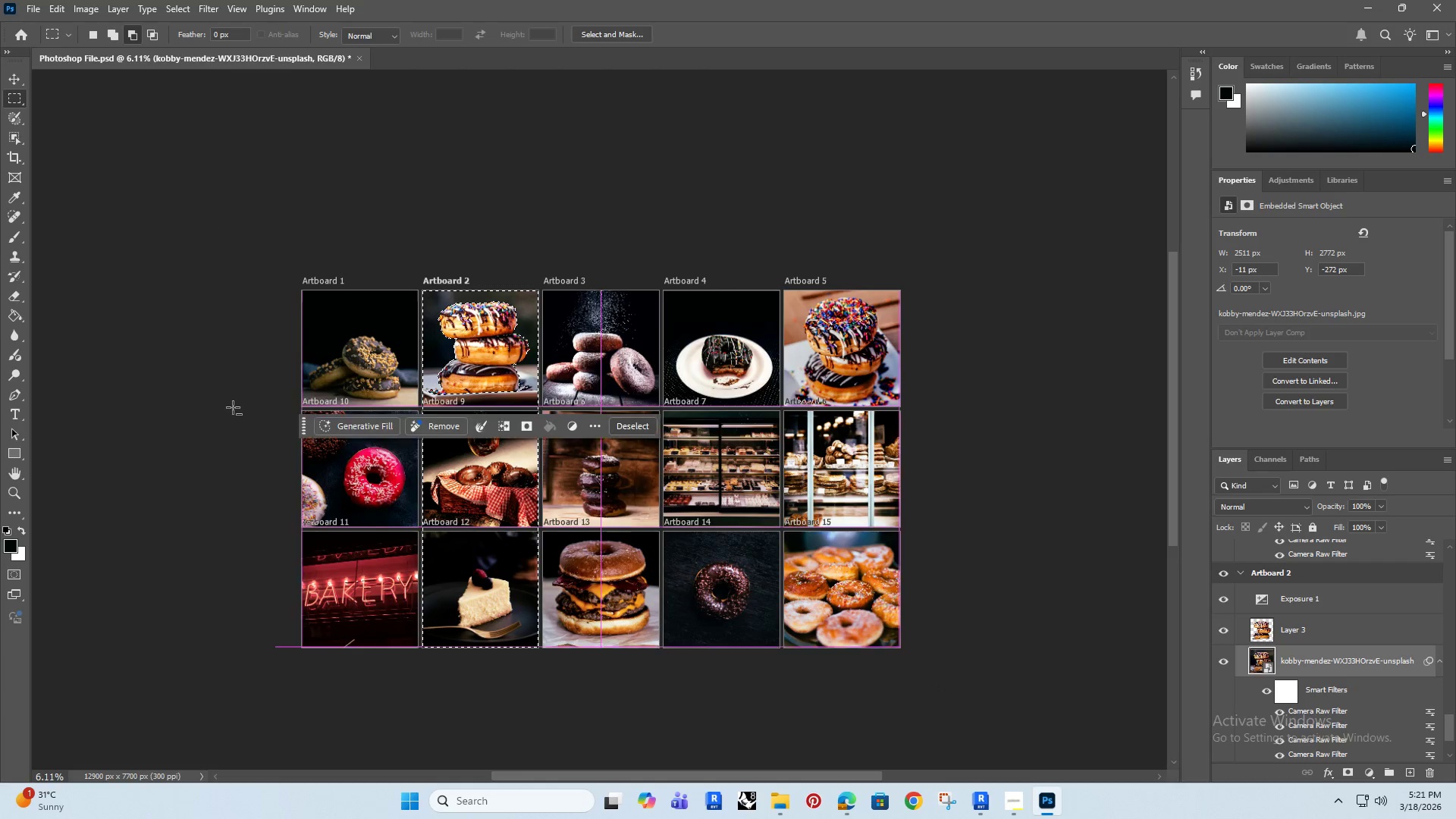 
key(Alt+AltRight)
 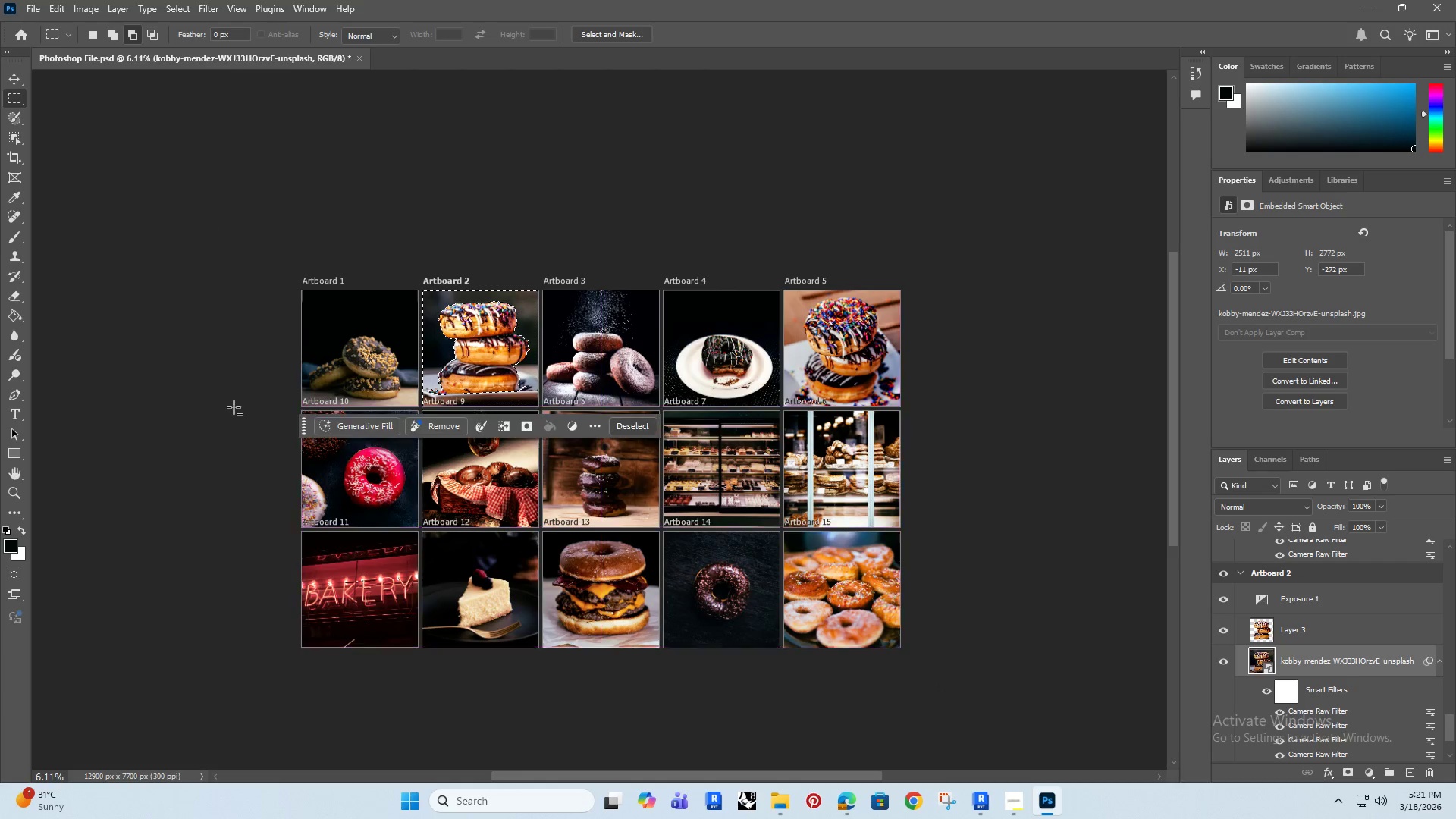 
key(Alt+AltRight)
 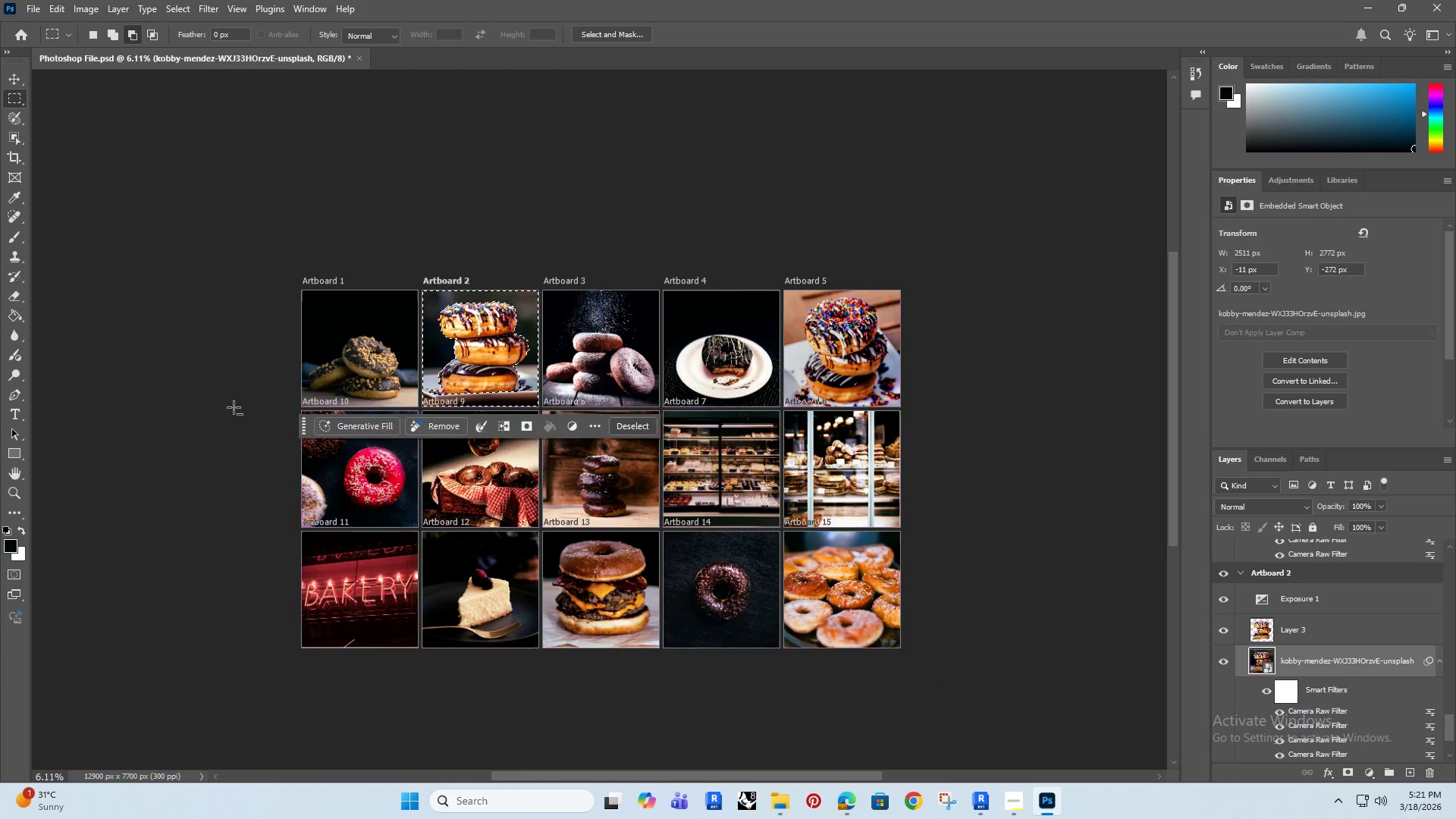 
key(Alt+AltRight)
 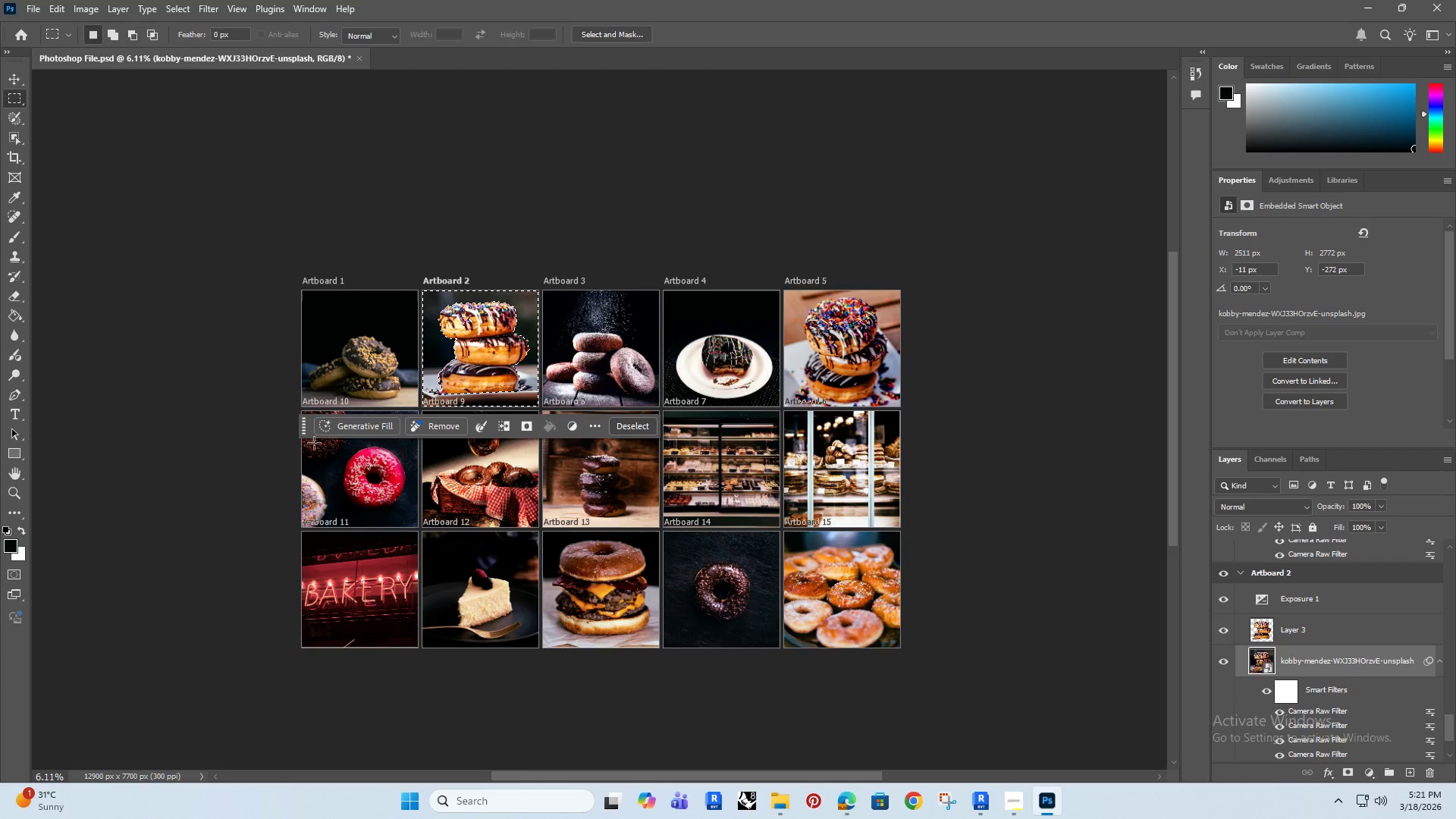 
hold_key(key=AltRight, duration=1.5)
scroll: coordinate [541, 334], scroll_direction: up, amount: 17.0
 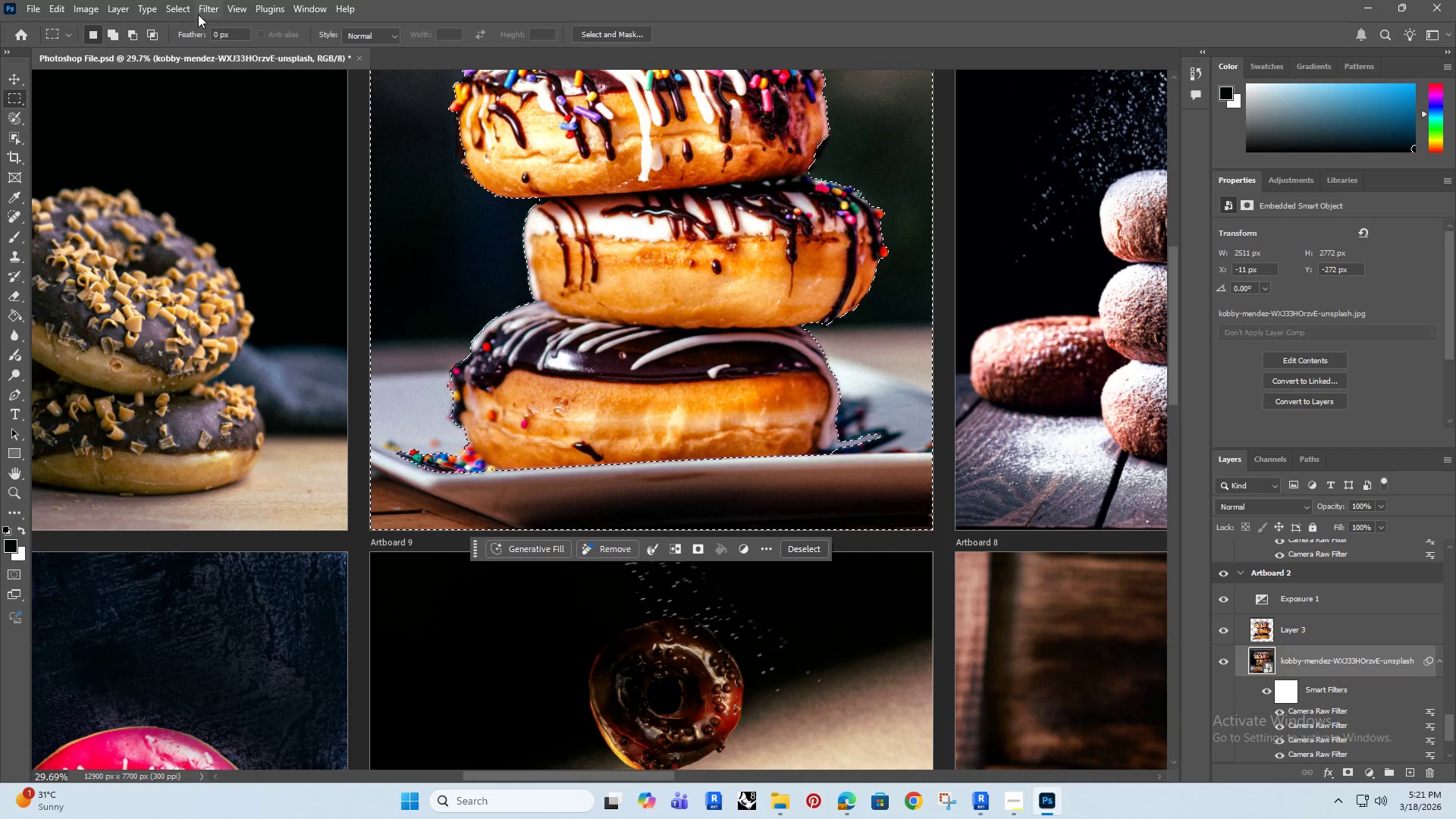 
left_click([196, 5])
 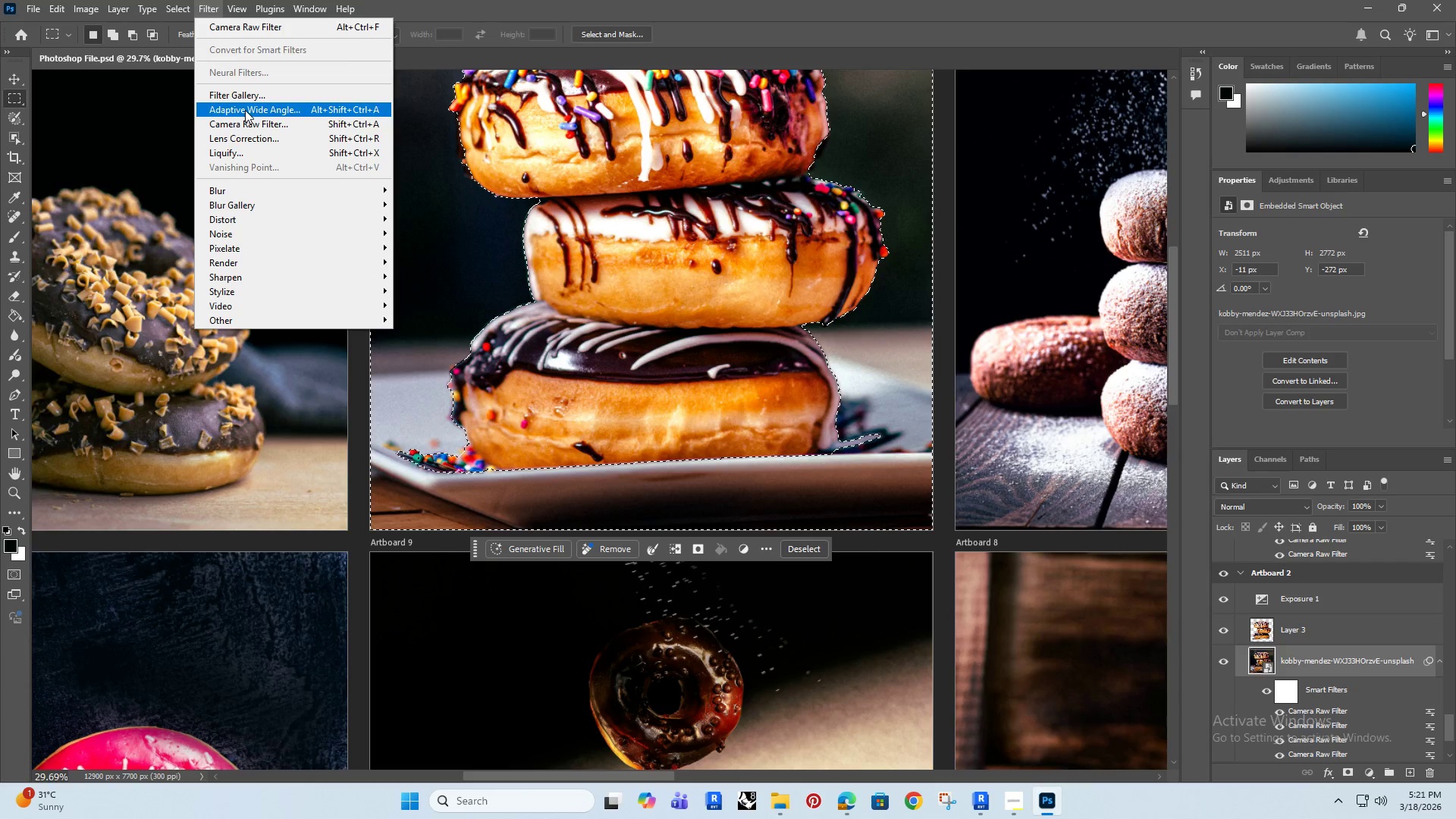 
left_click([262, 121])
 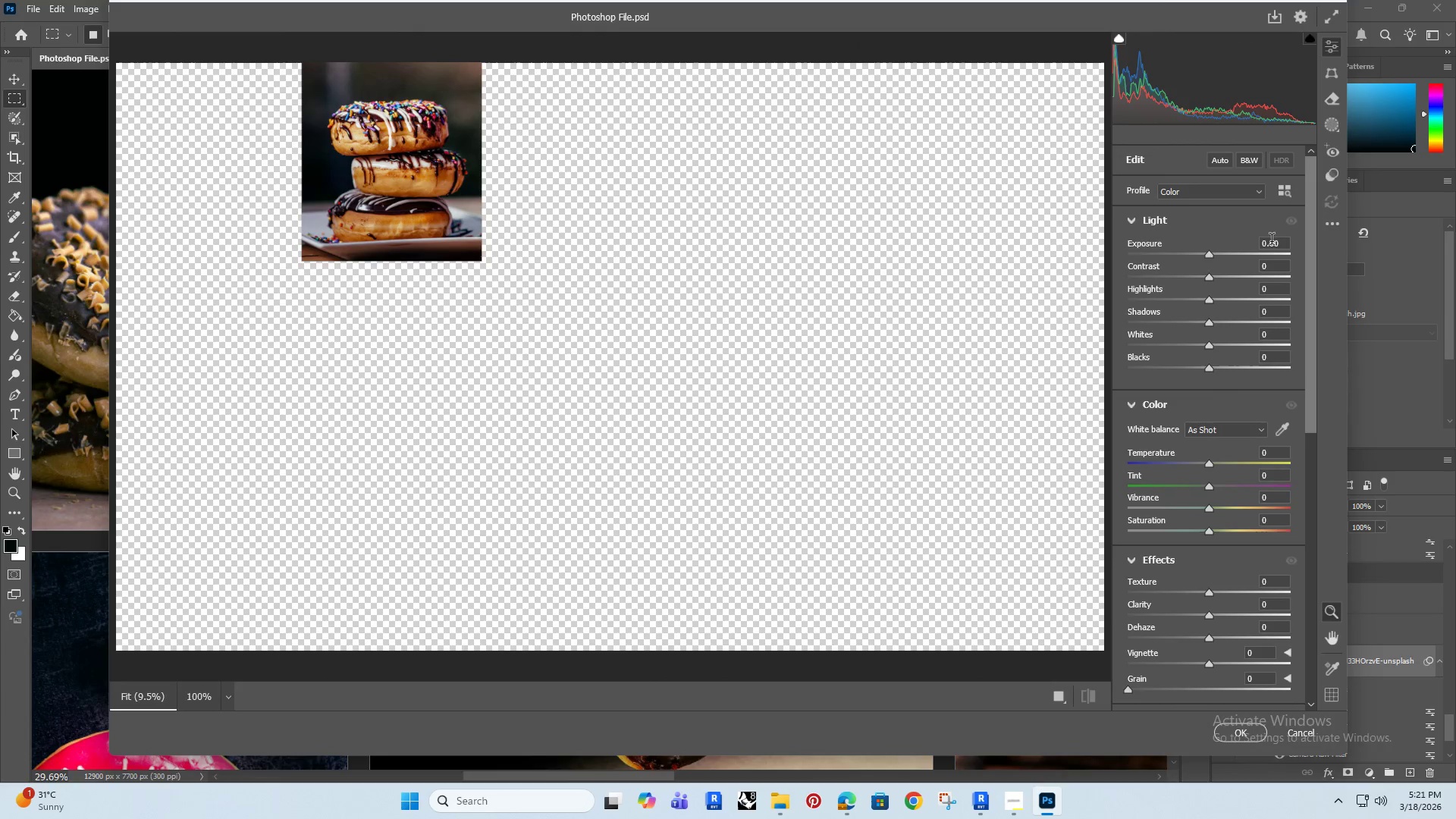 
left_click([1278, 243])
 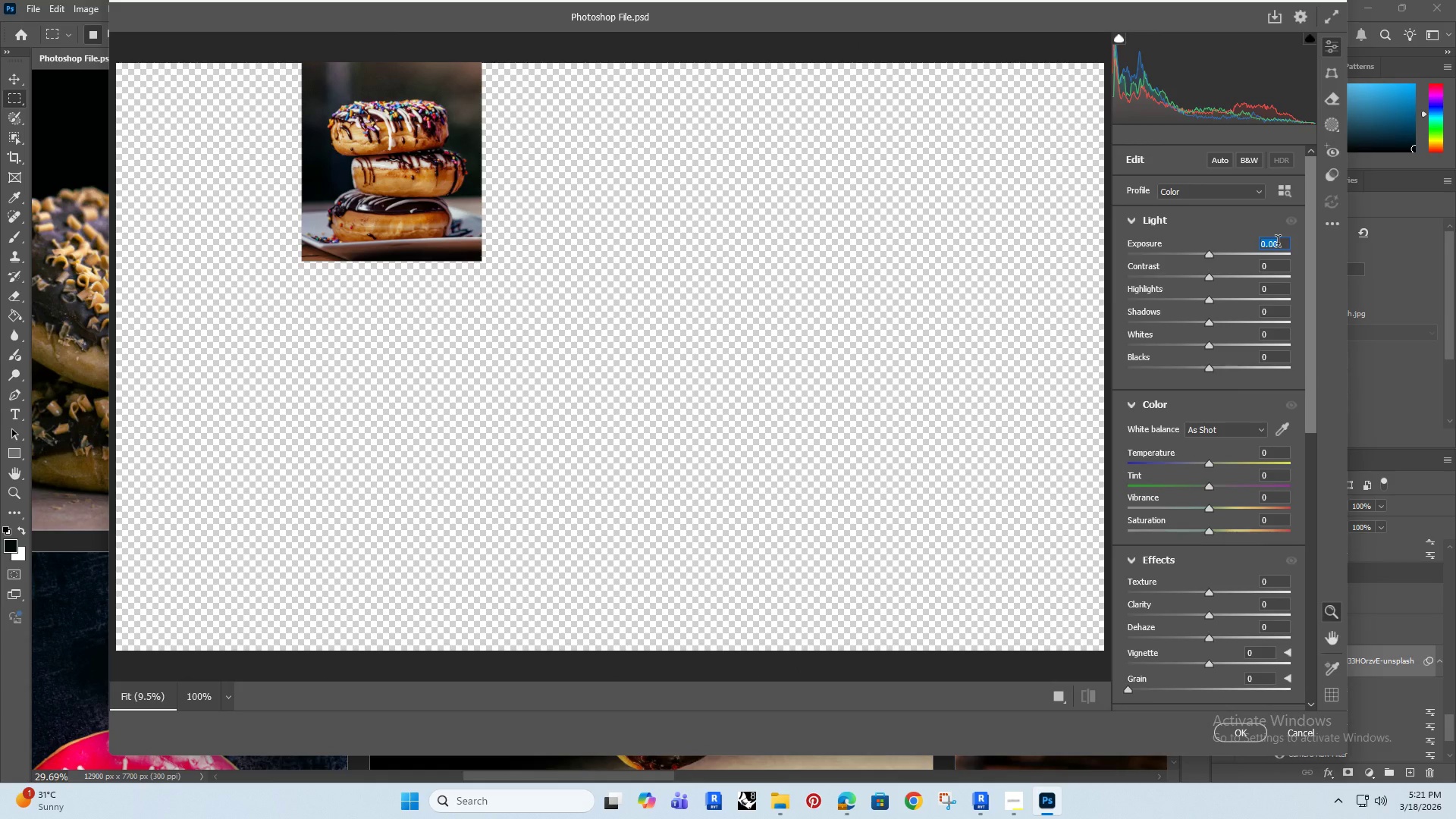 
key(Minus)
 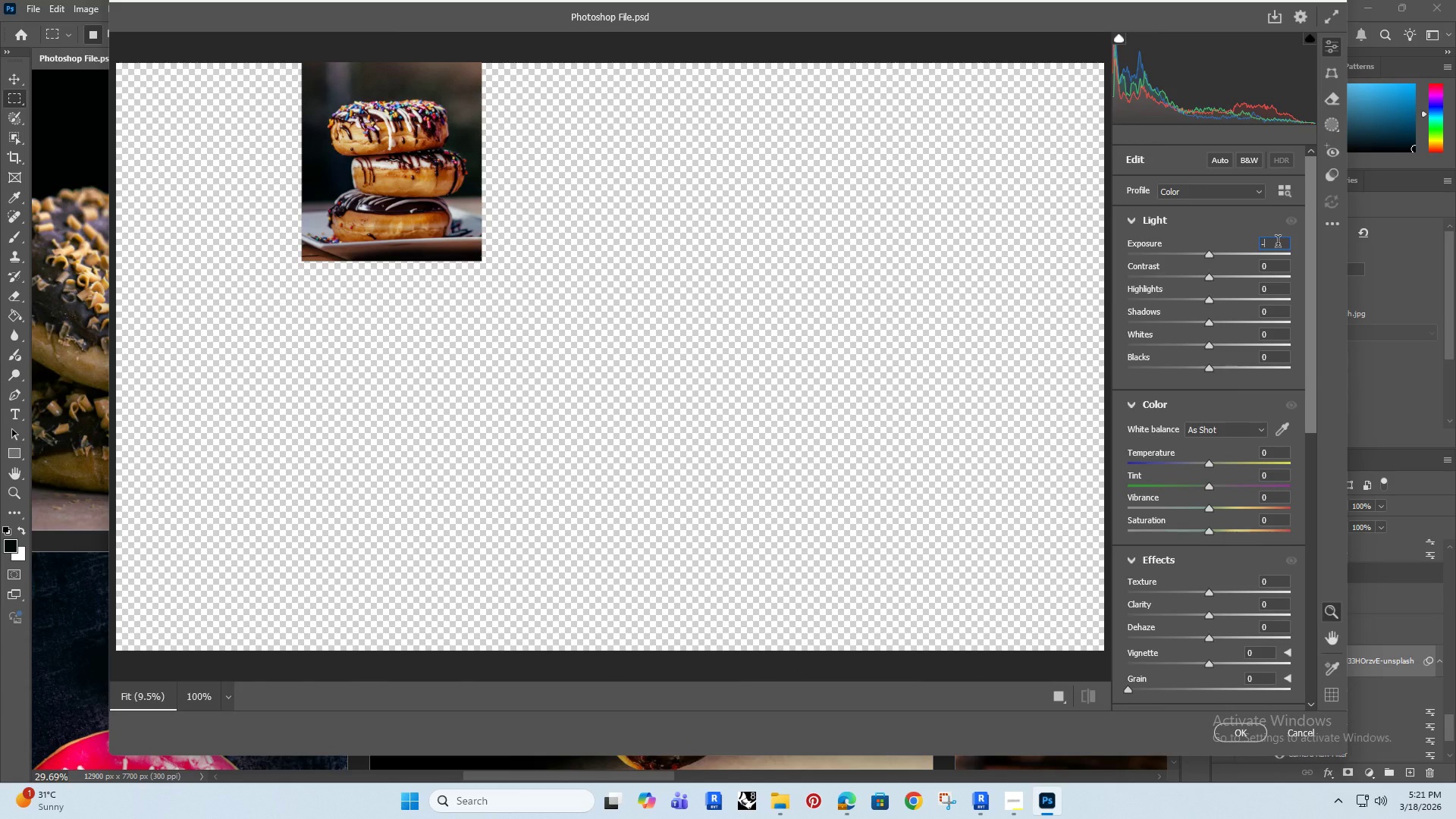 
key(0)
 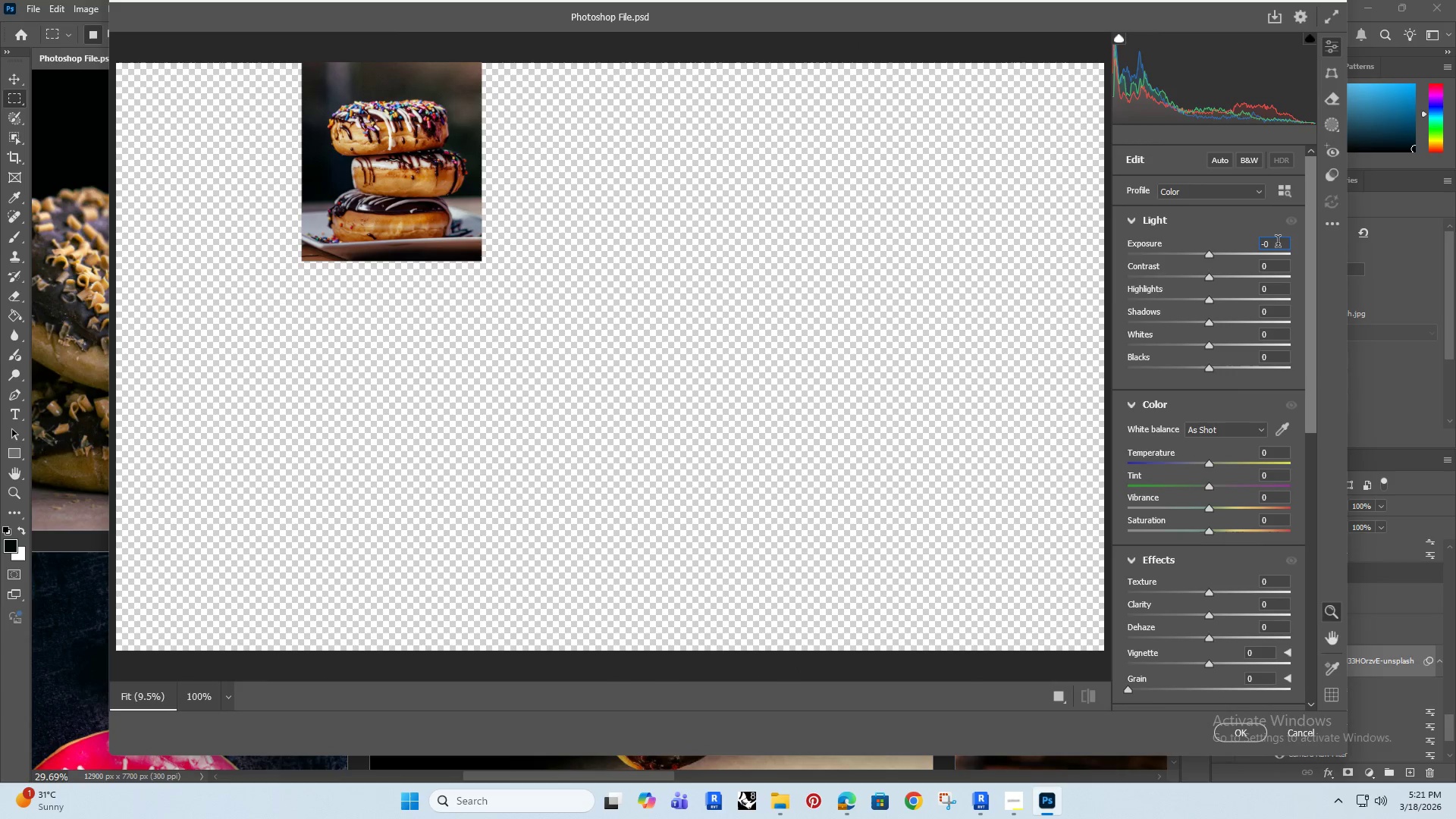 
key(Period)
 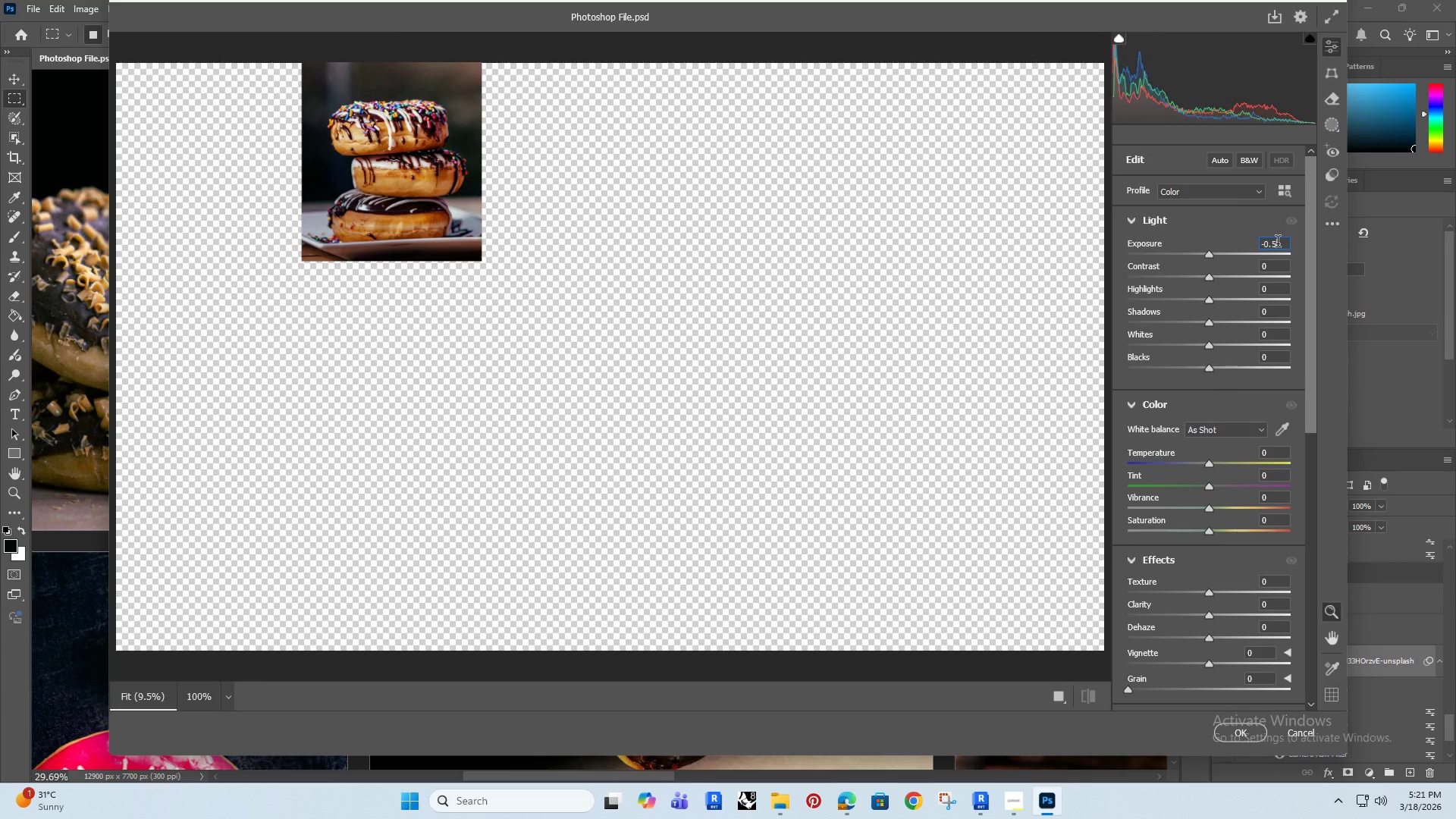 
key(5)
 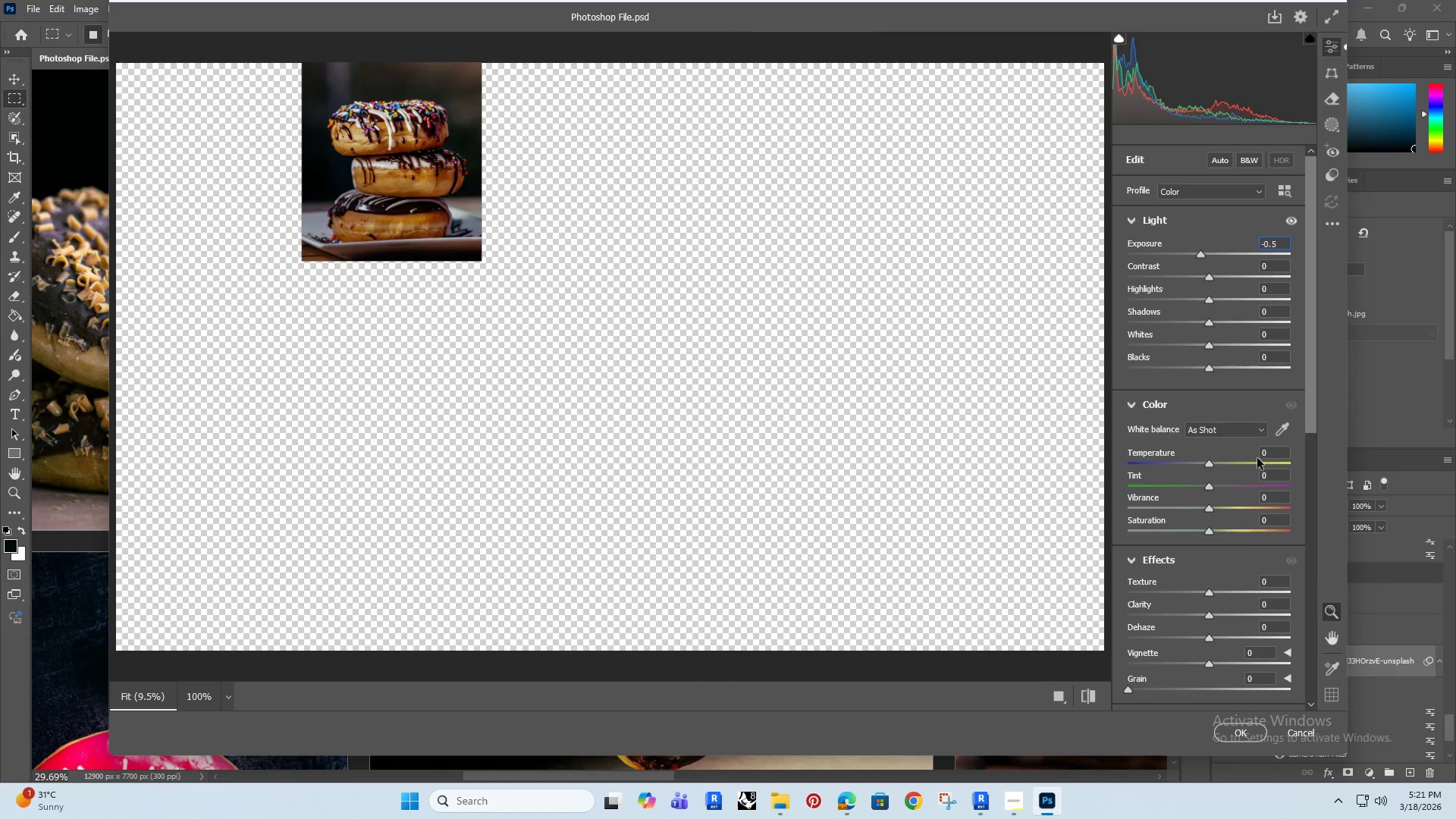 
wait(5.42)
 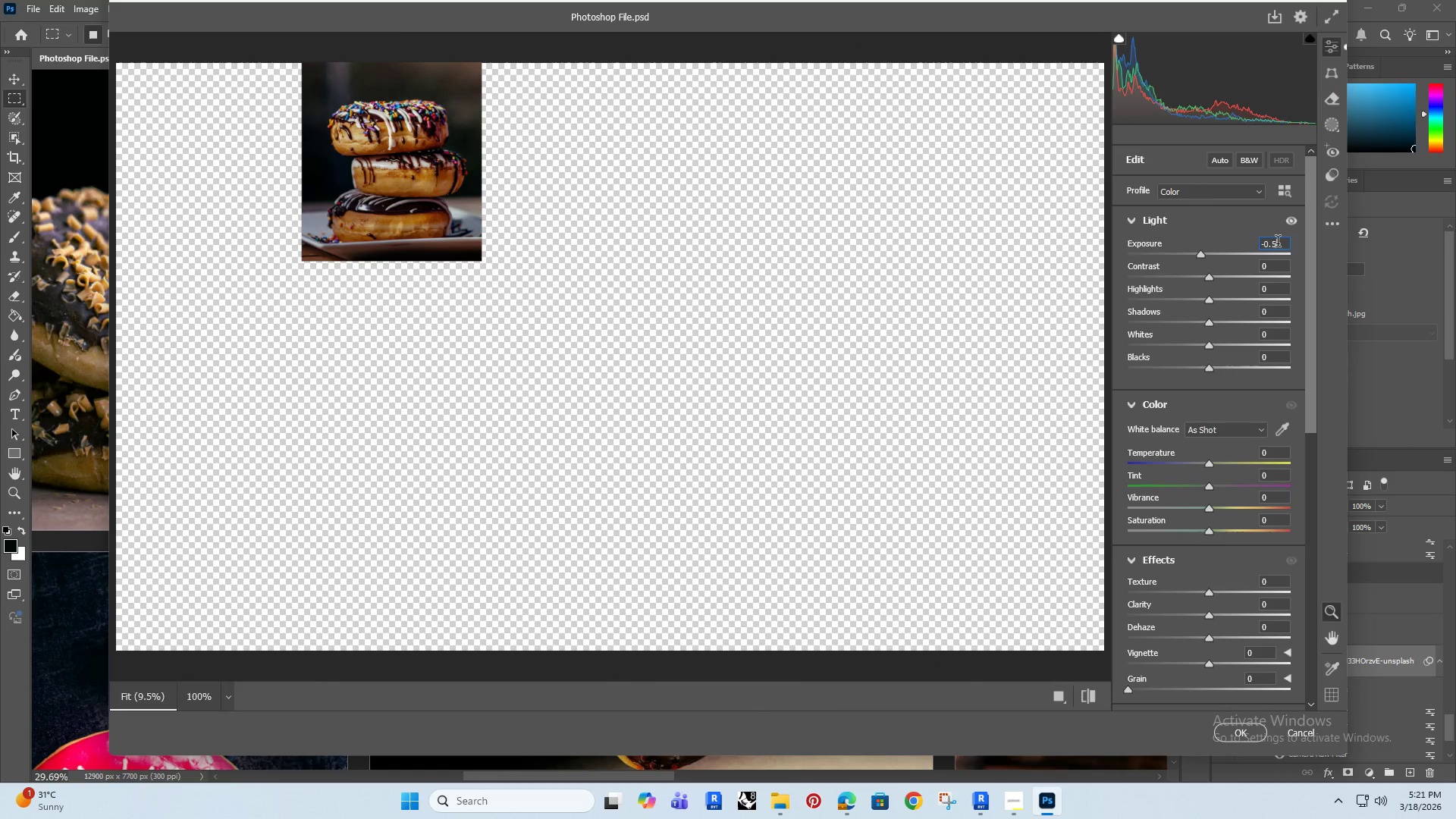 
double_click([1272, 607])
 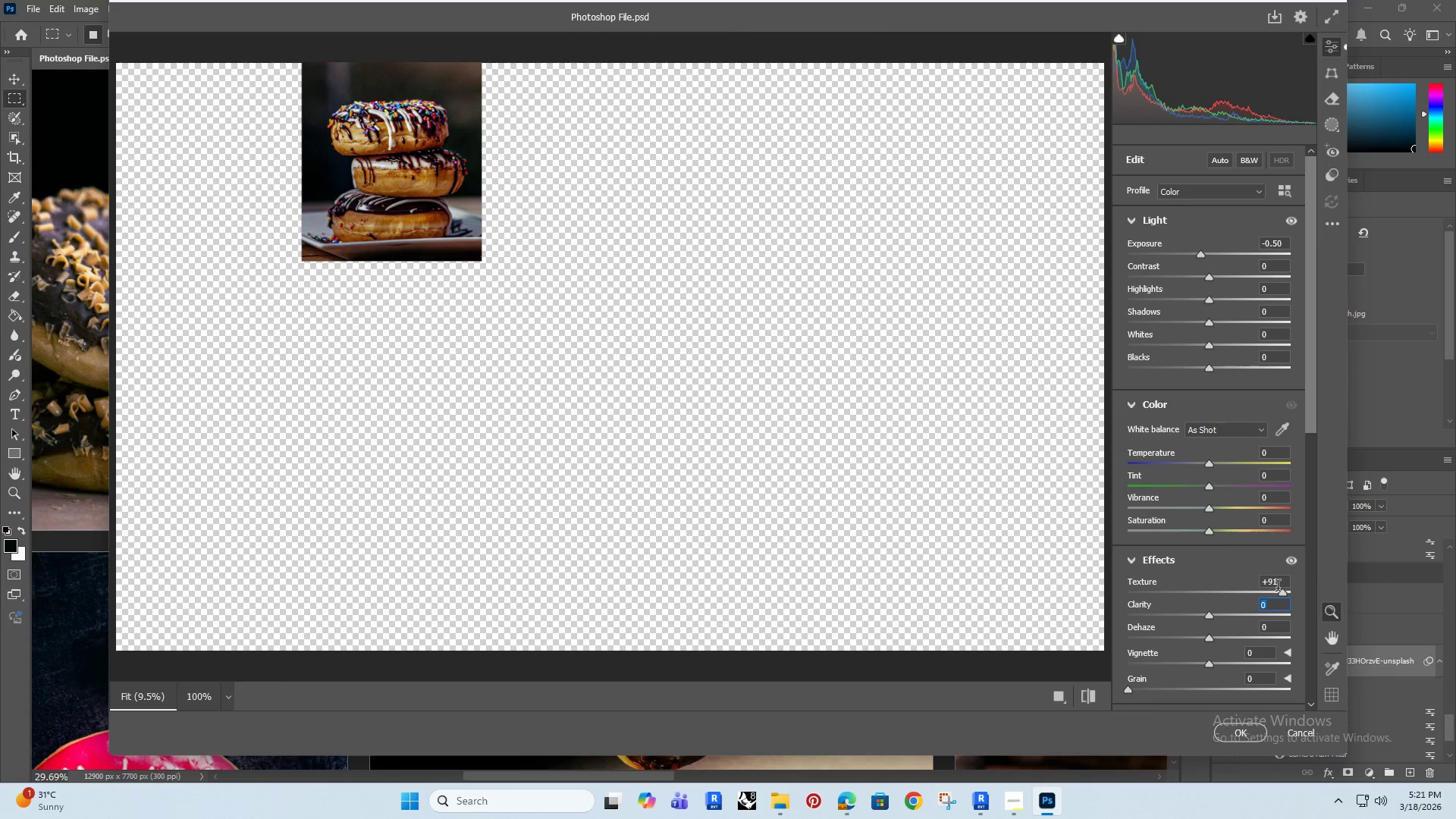 
left_click_drag(start_coordinate=[1283, 592], to_coordinate=[1210, 612])
 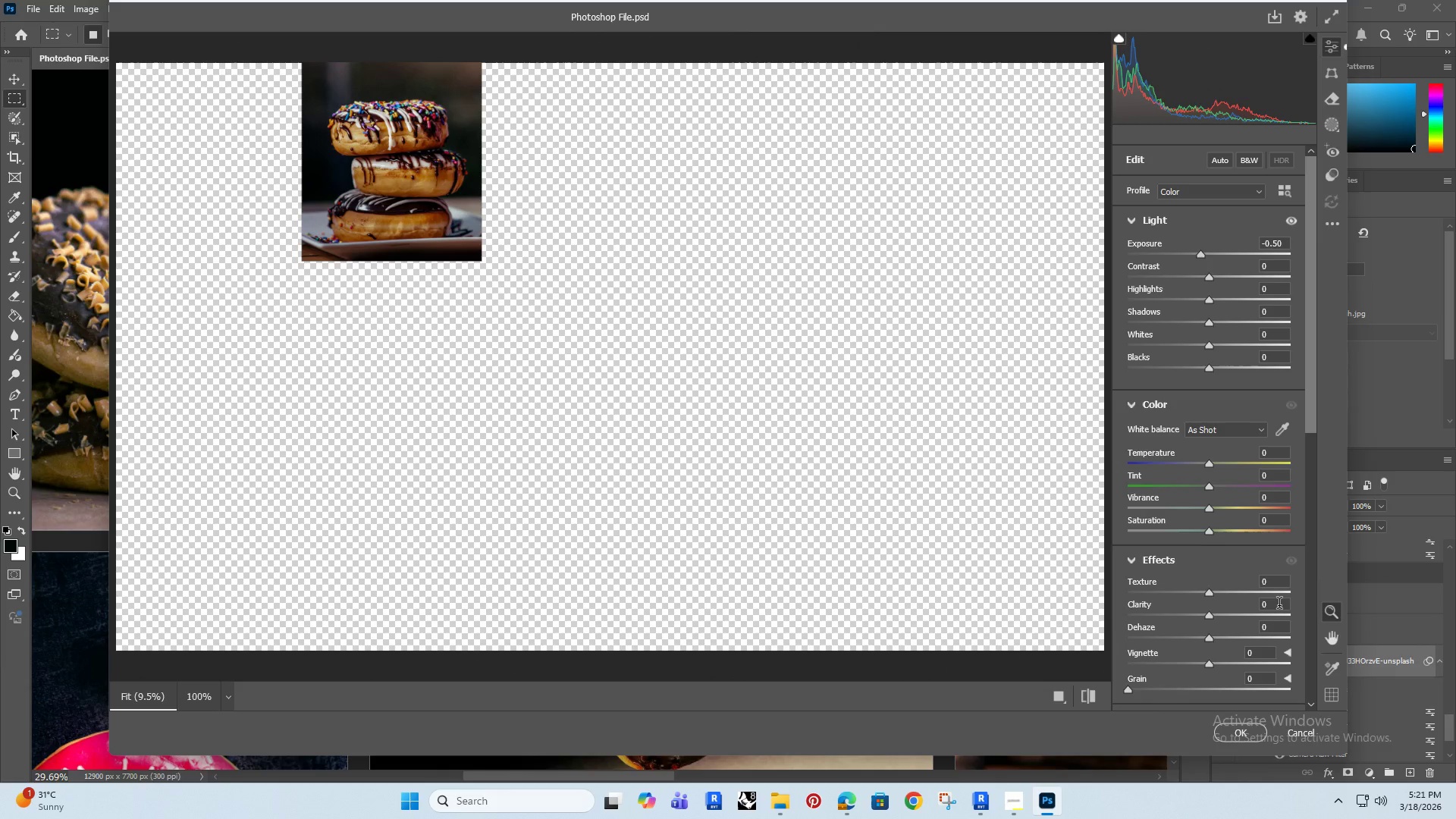 
left_click([1279, 605])
 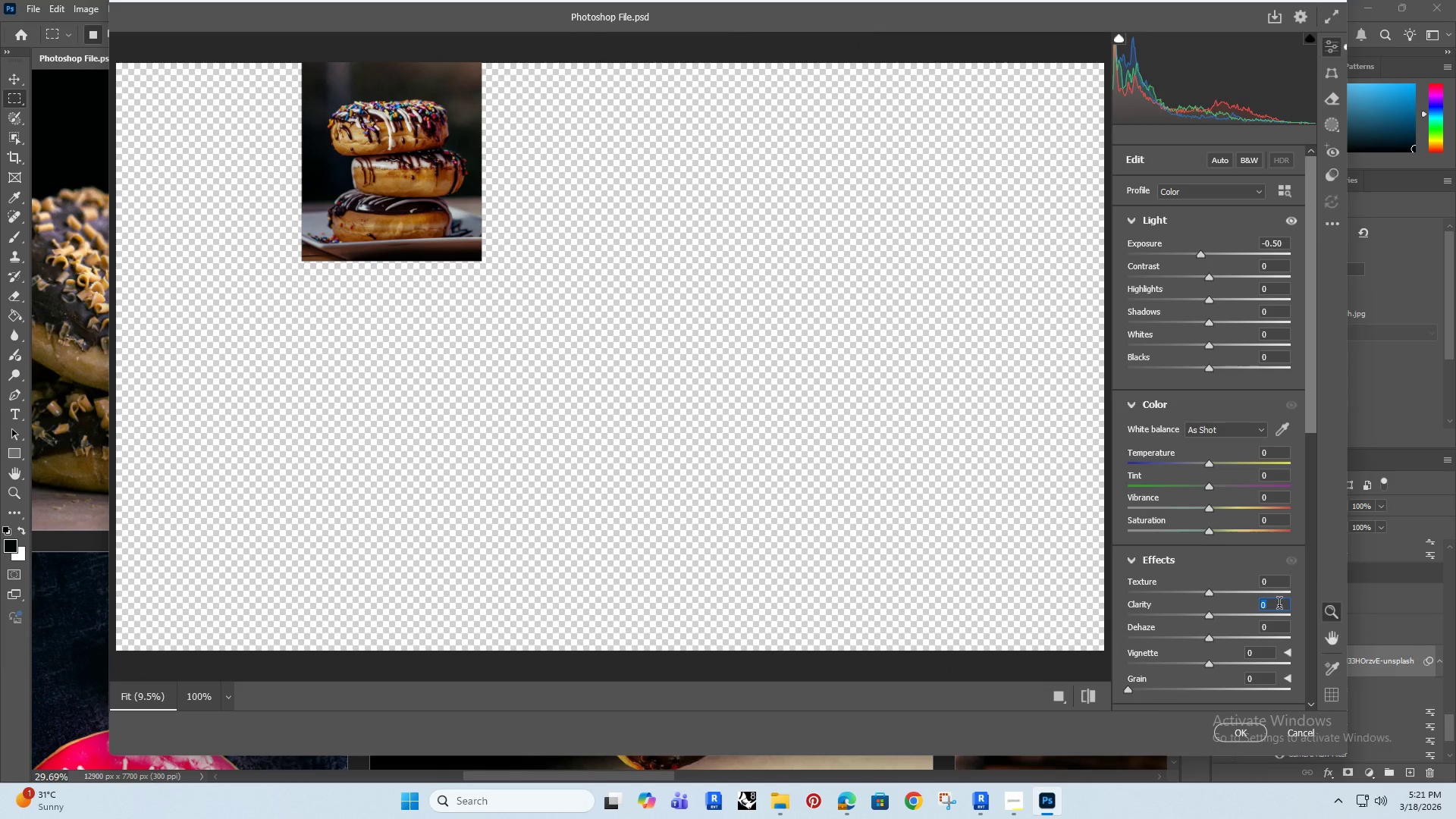 
key(Minus)
 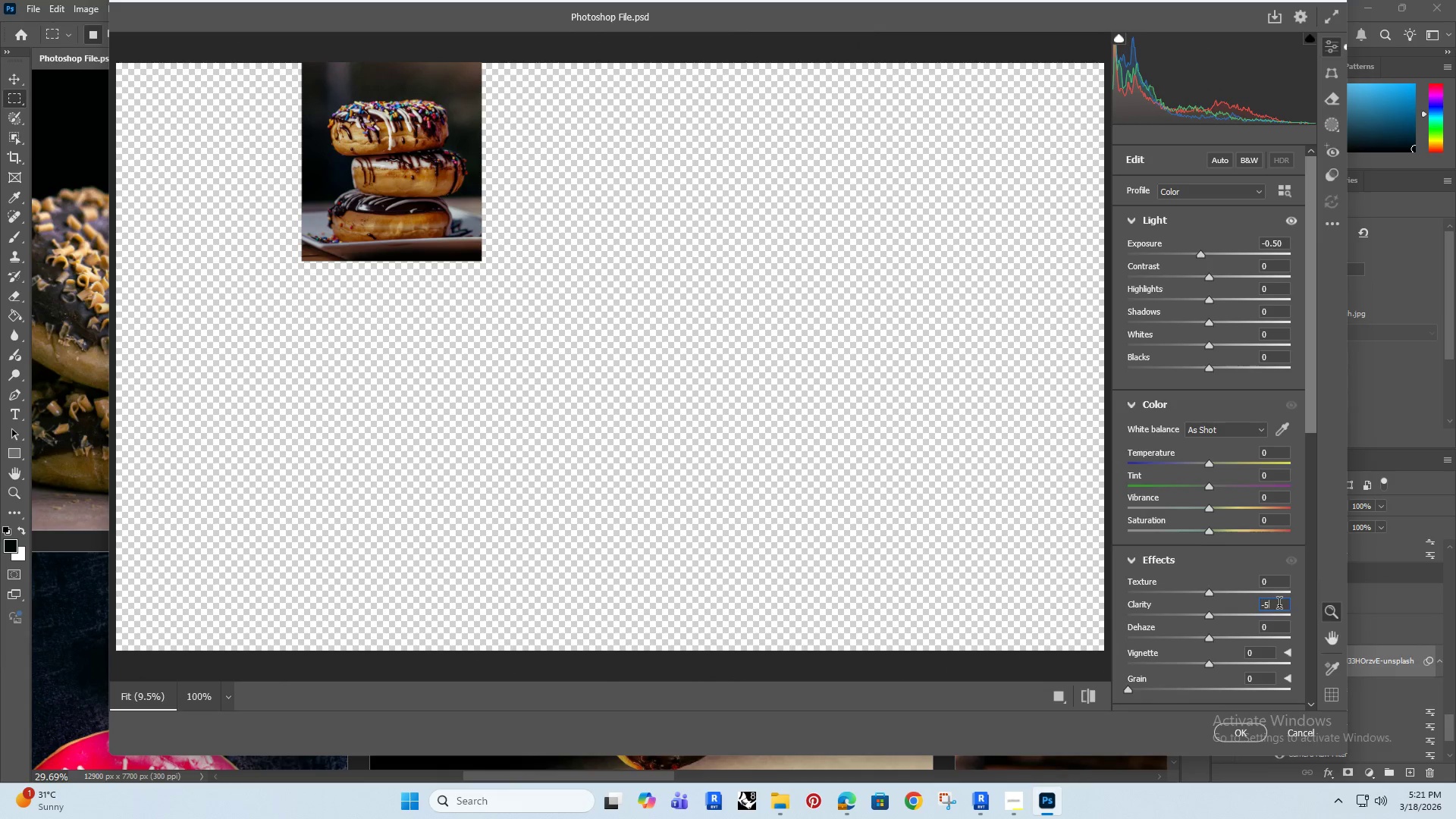 
key(5)
 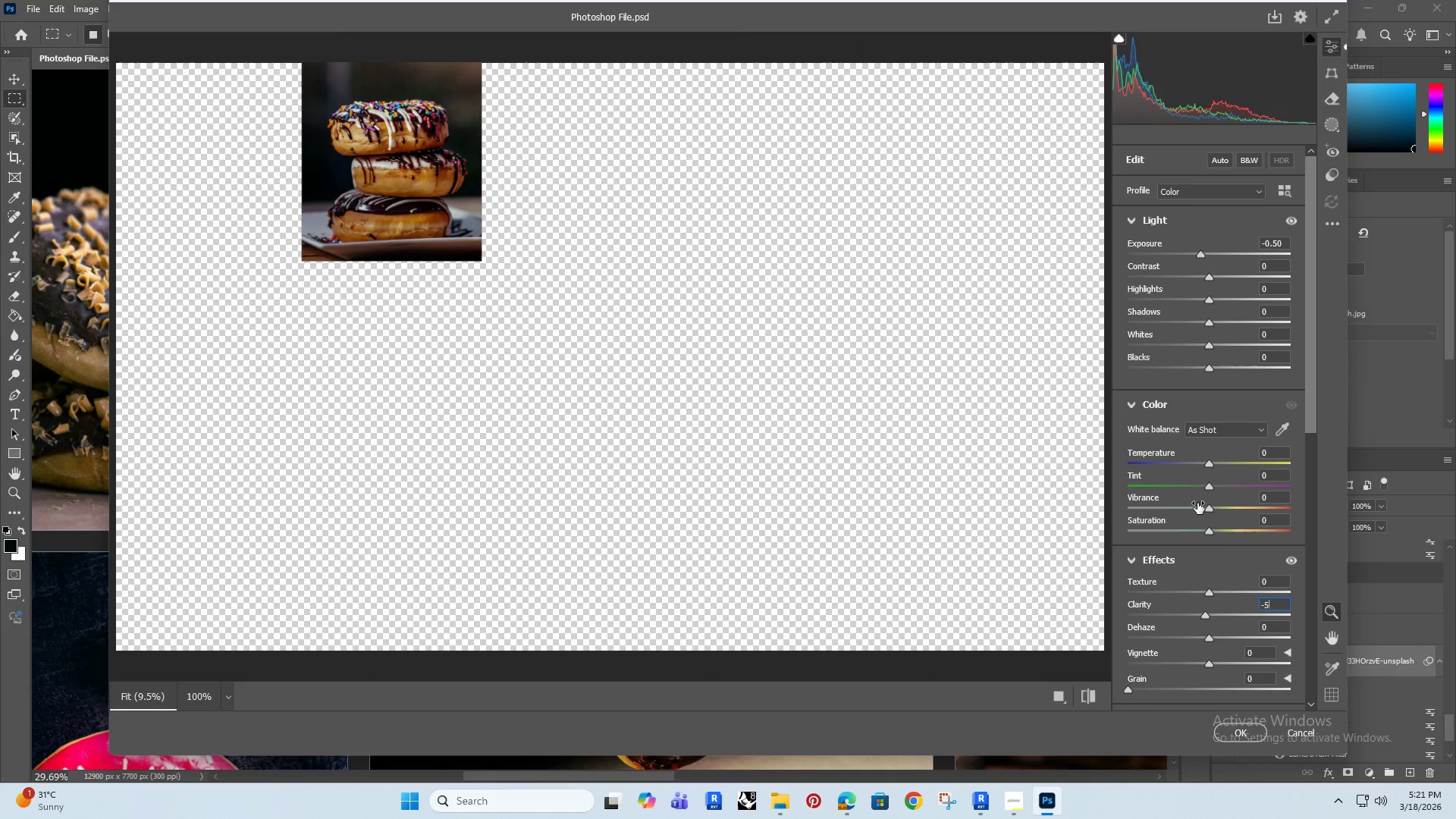 
wait(5.2)
 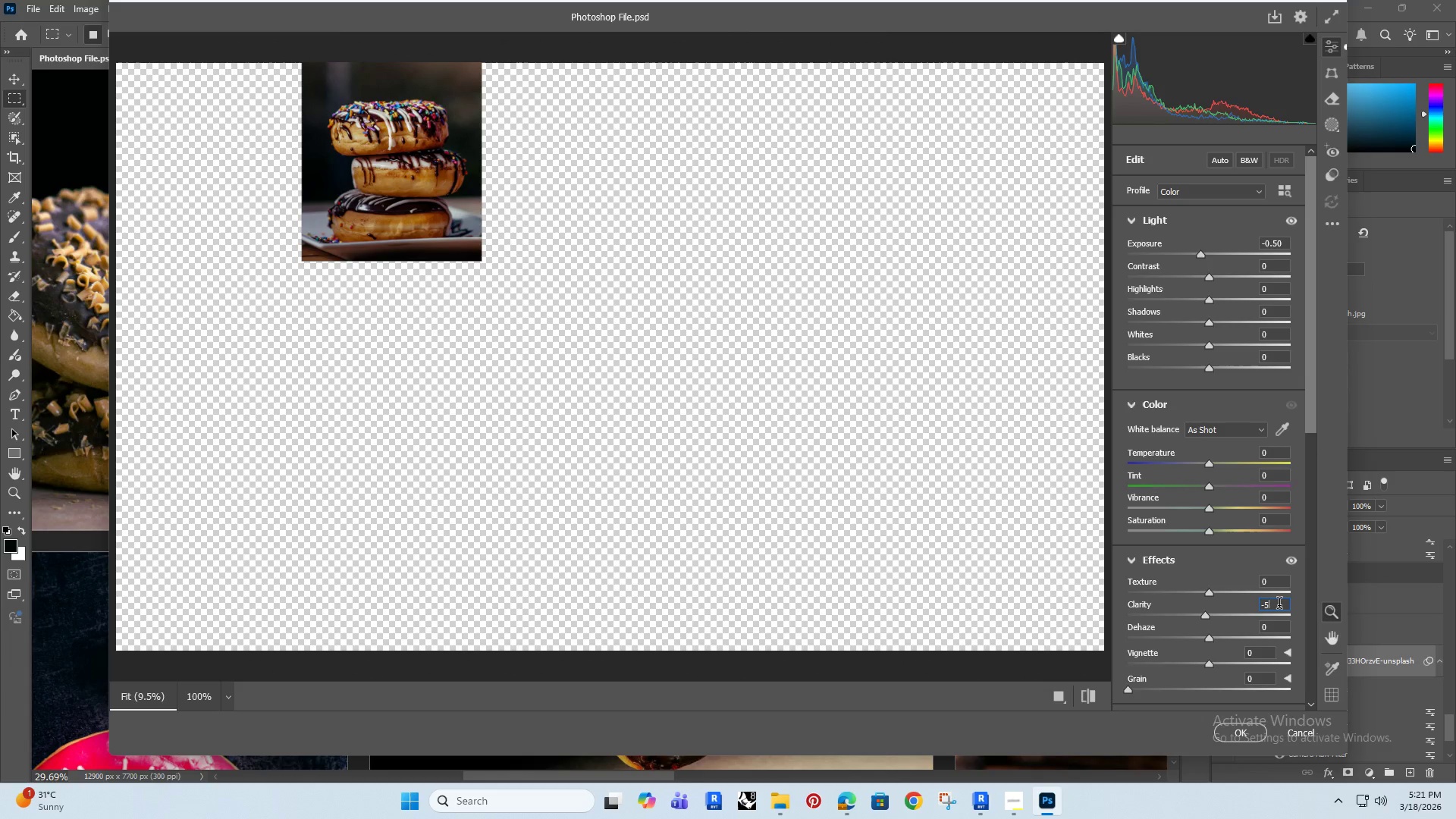 
left_click_drag(start_coordinate=[1209, 488], to_coordinate=[1202, 493])
 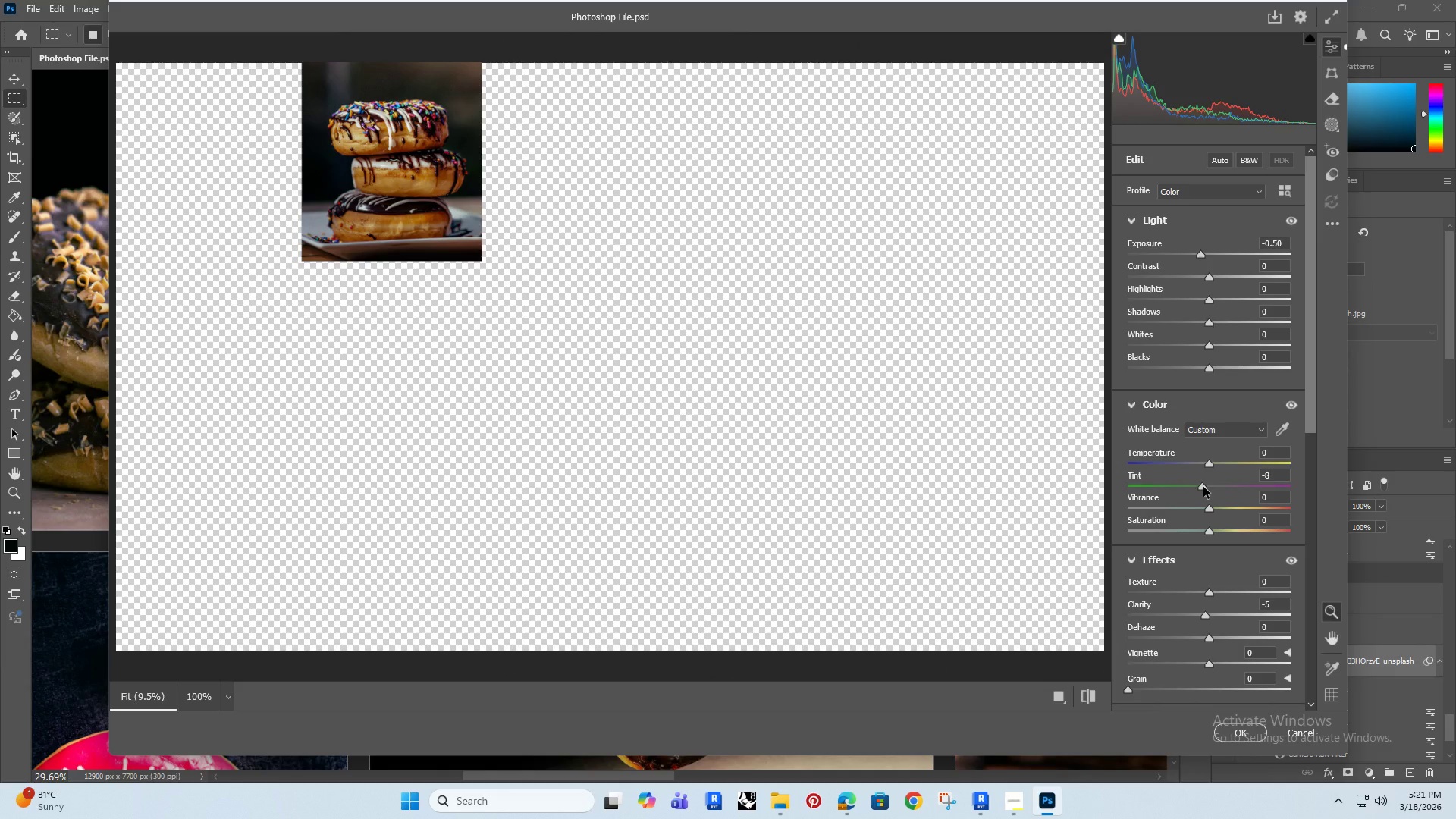 
left_click_drag(start_coordinate=[1203, 487], to_coordinate=[1219, 485])
 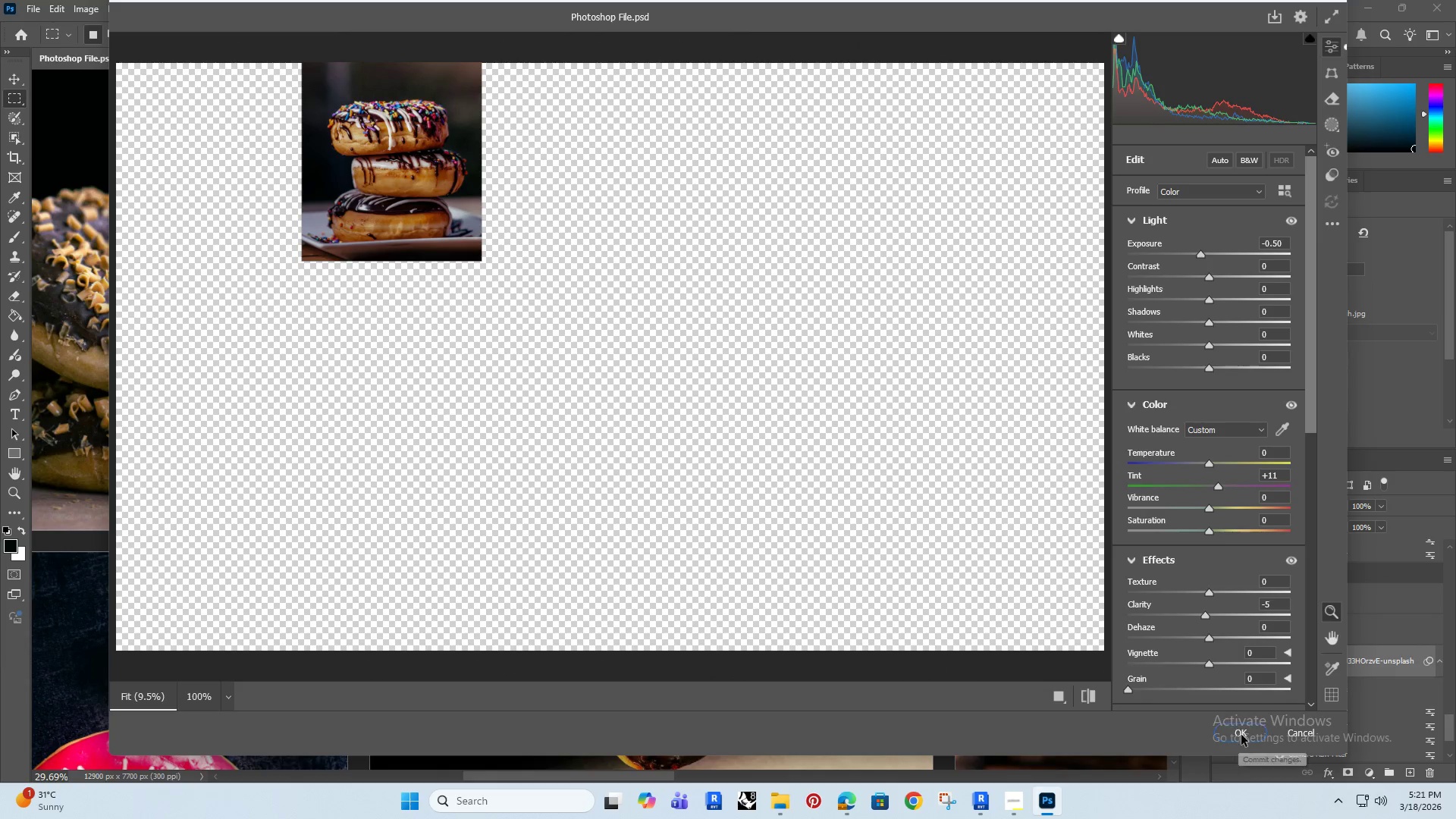 
left_click([1242, 732])
 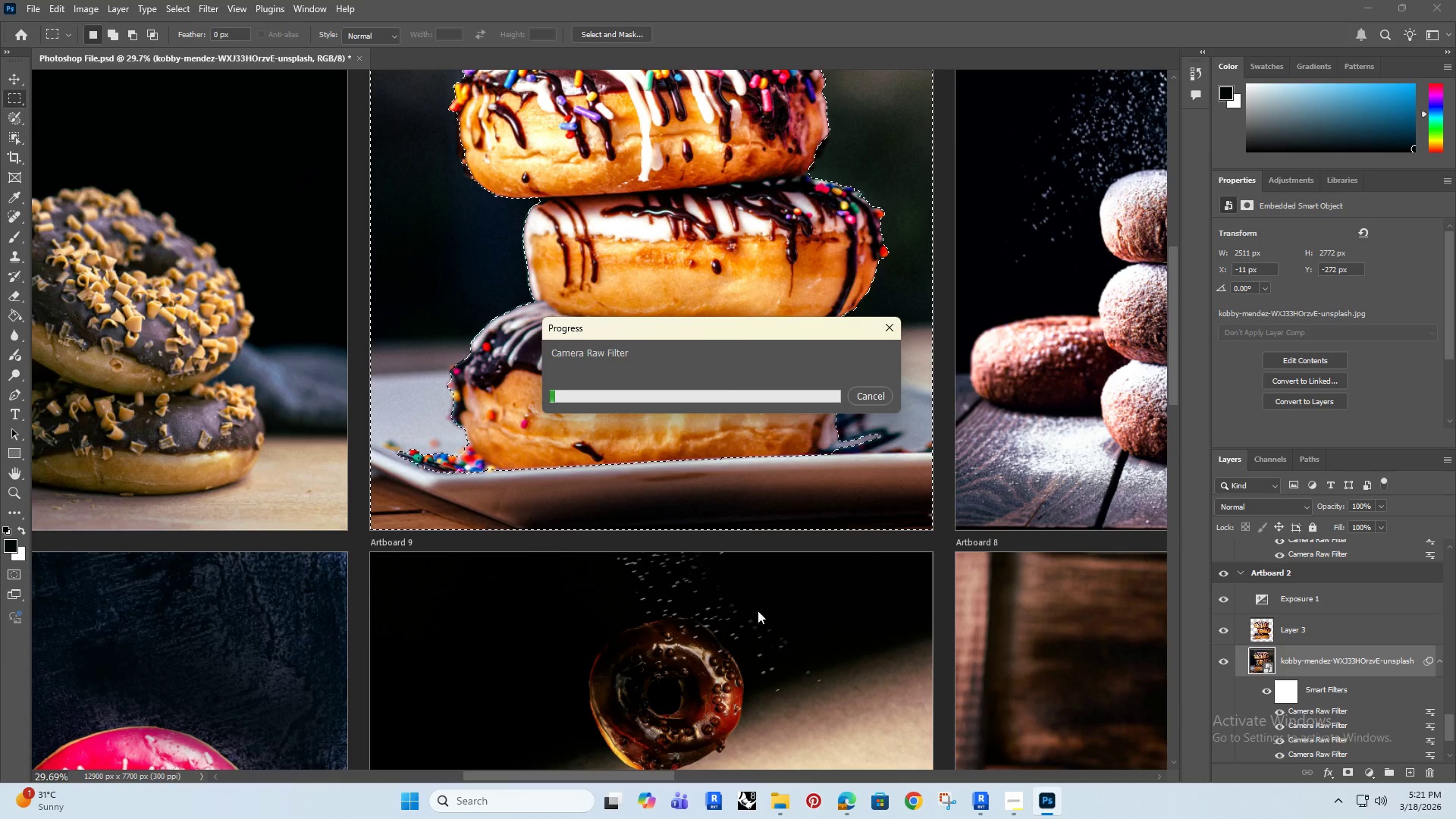 
mouse_move([730, 532])
 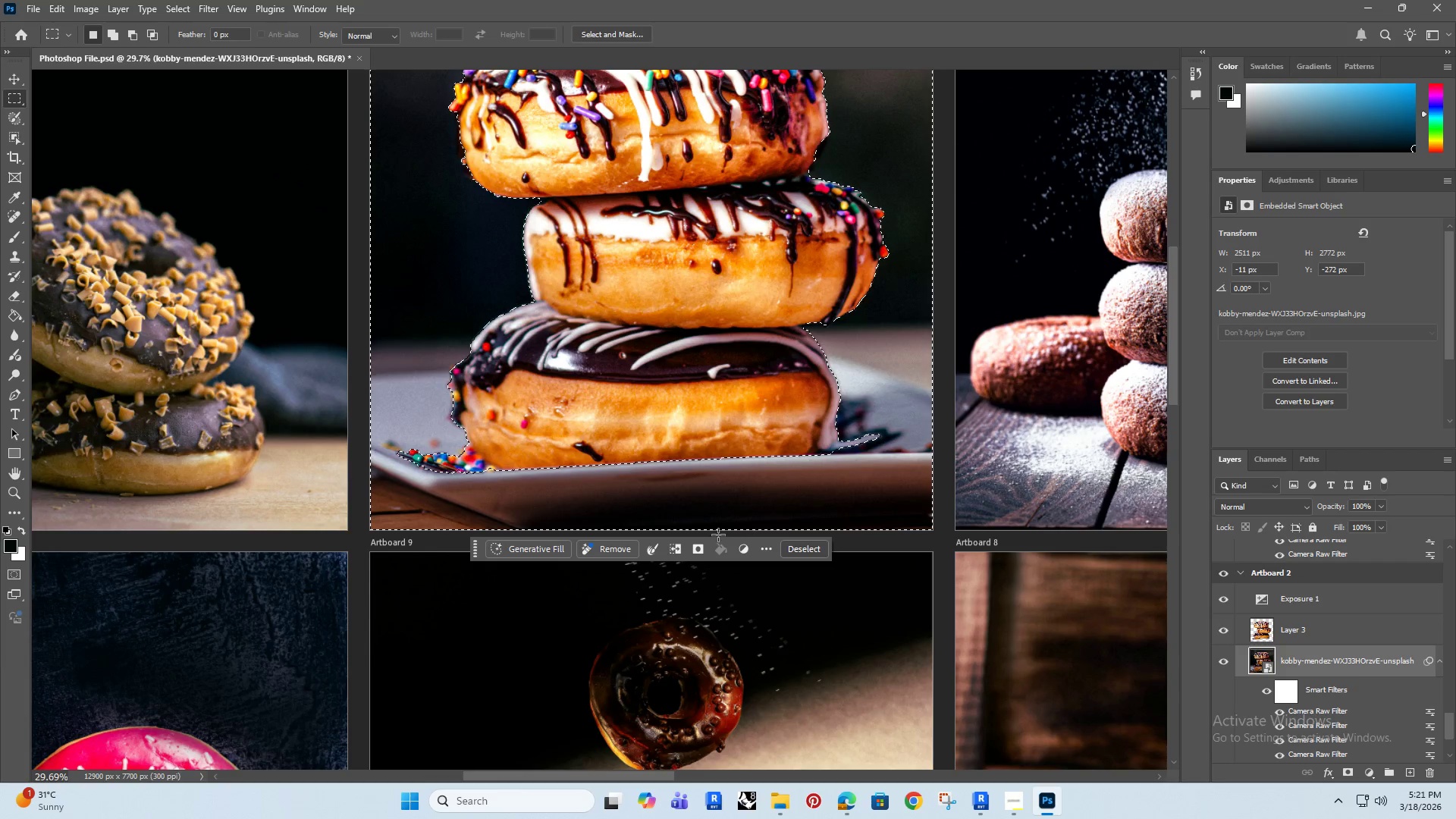 
hold_key(key=AltRight, duration=0.41)
scroll: coordinate [614, 413], scroll_direction: down, amount: 3.0
 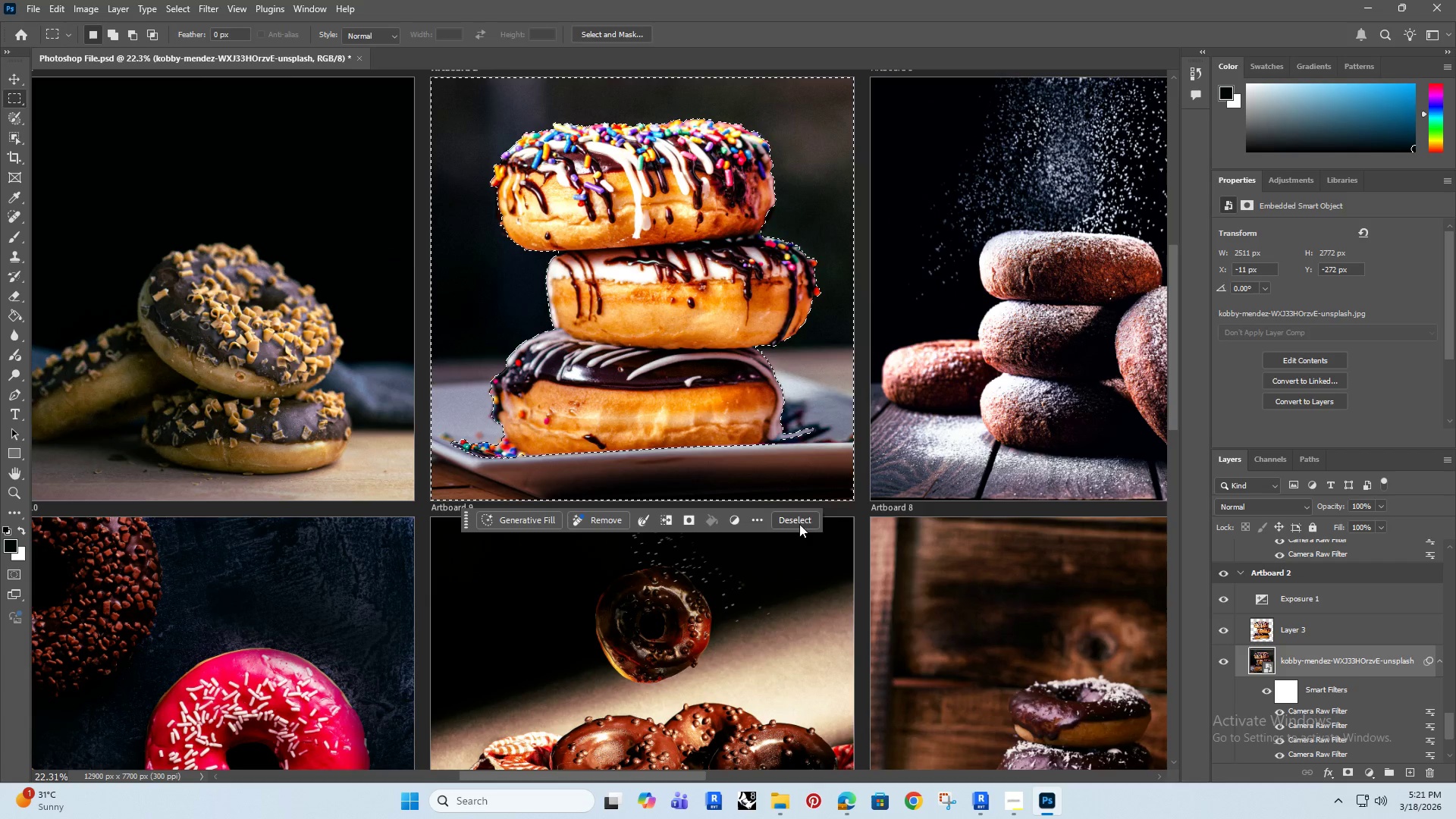 
left_click([794, 518])
 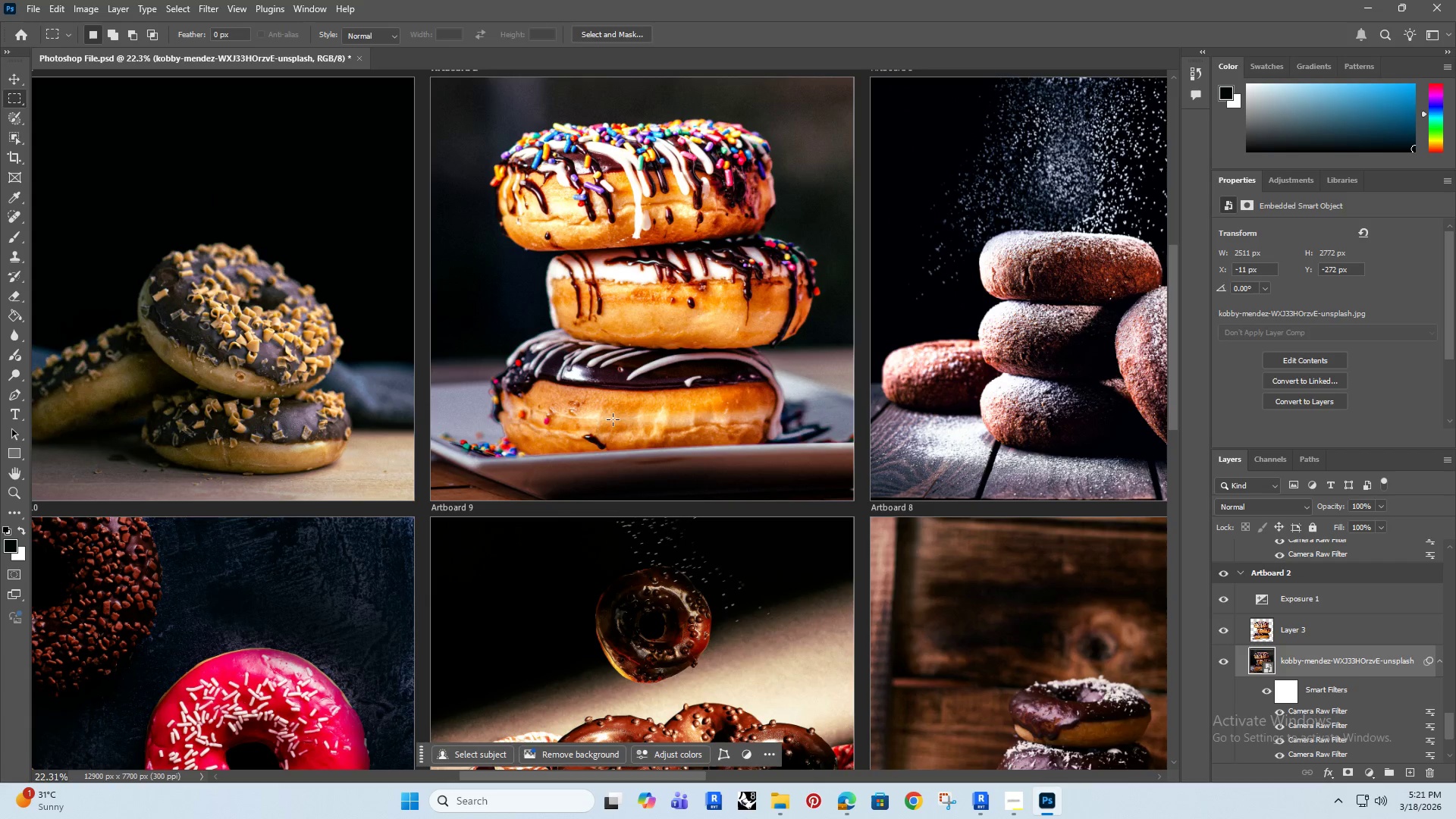 
hold_key(key=AltRight, duration=0.41)
scroll: coordinate [573, 407], scroll_direction: down, amount: 3.0
 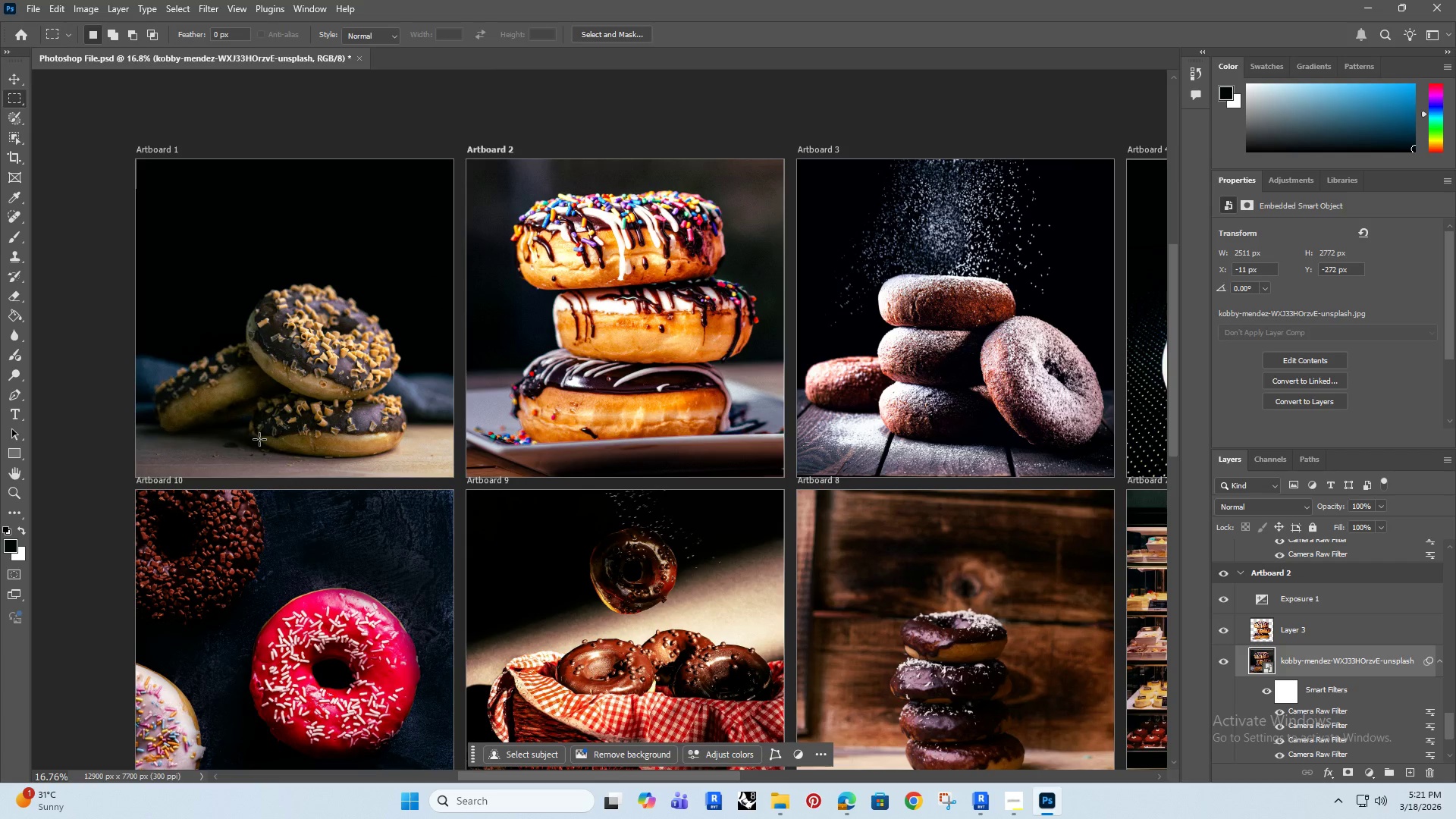 
hold_key(key=AltRight, duration=0.44)
scroll: coordinate [568, 318], scroll_direction: up, amount: 5.0
 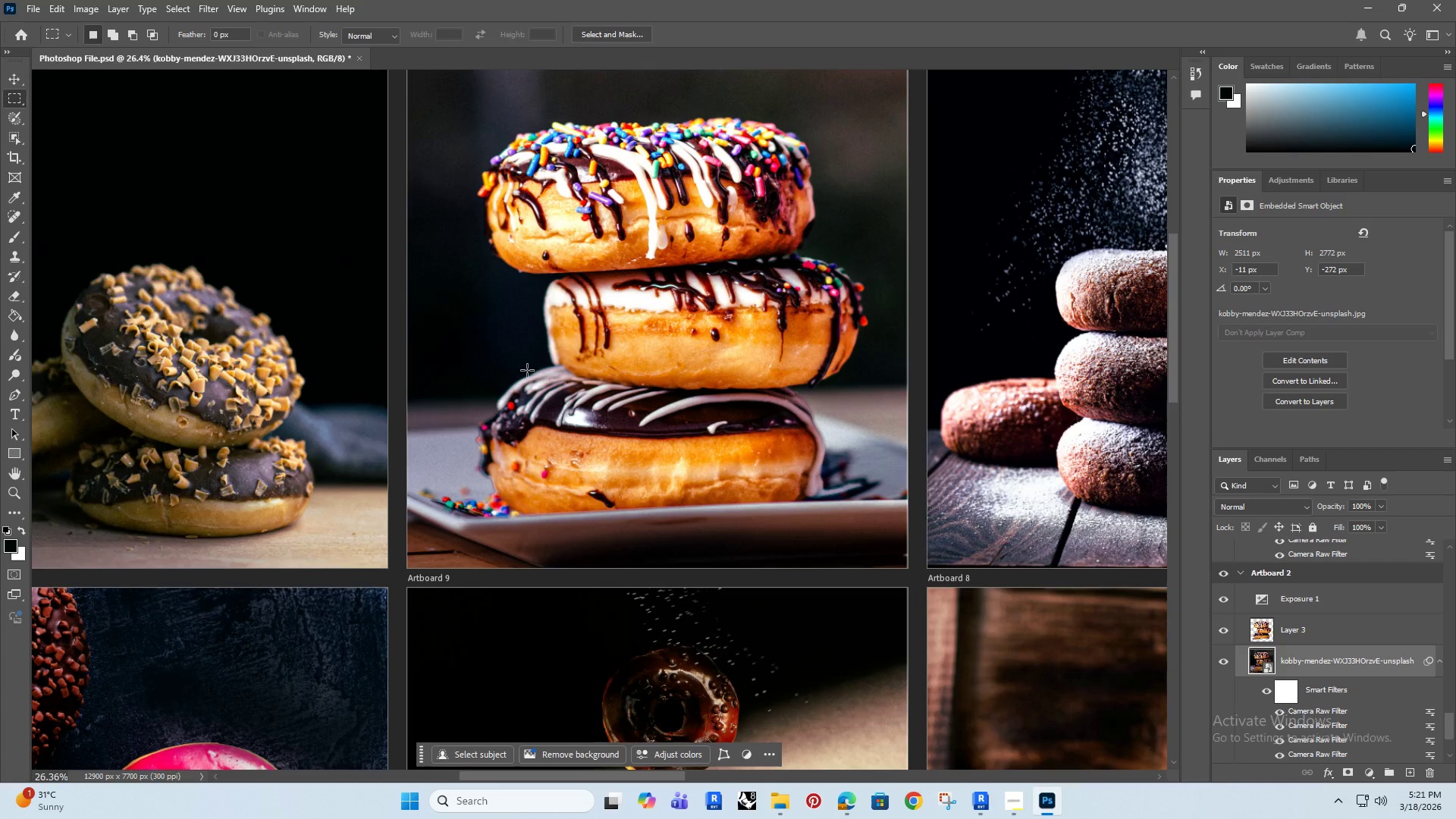 
hold_key(key=AltRight, duration=0.98)
scroll: coordinate [527, 370], scroll_direction: up, amount: 2.0
 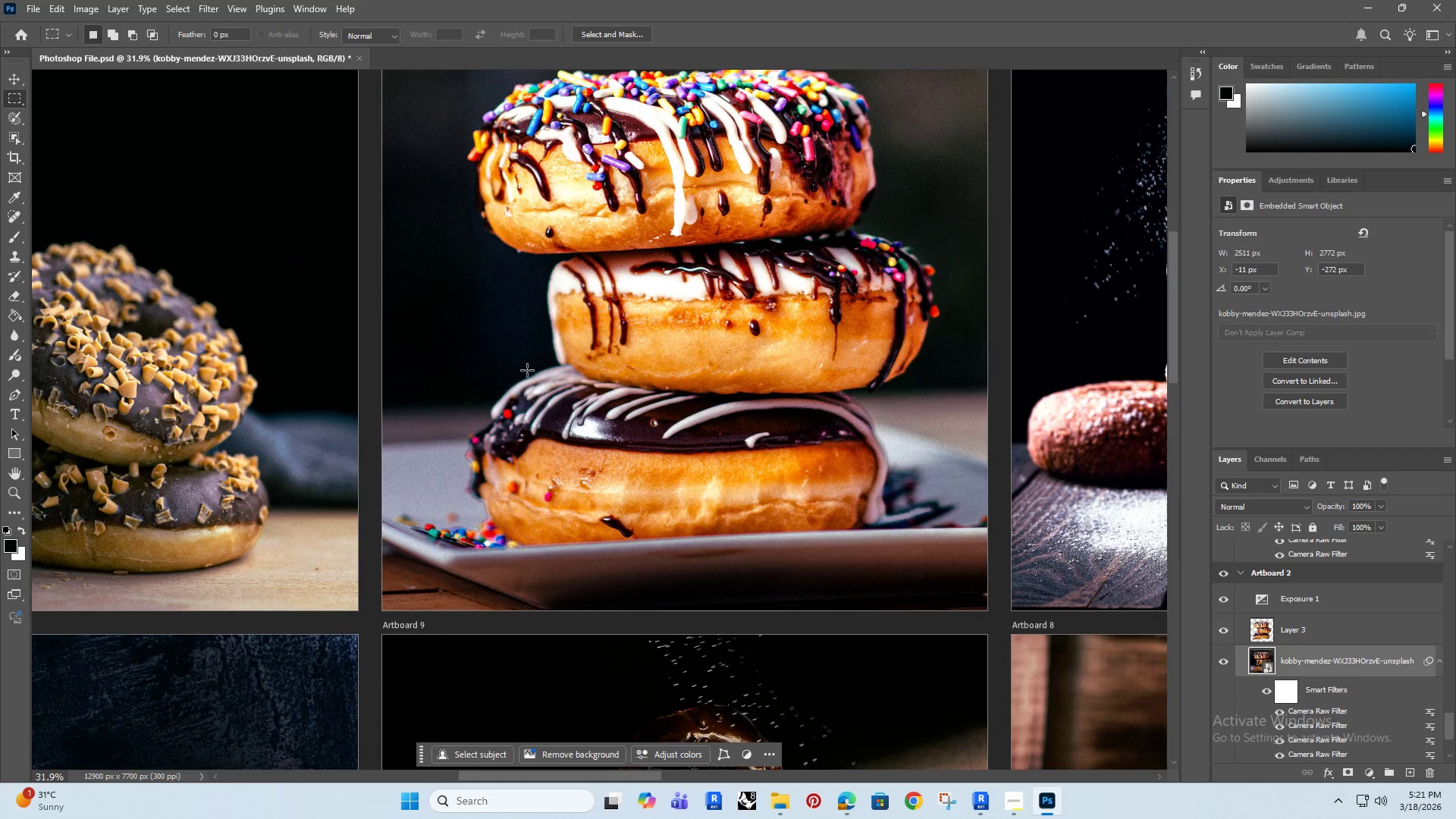 
hold_key(key=AltRight, duration=1.67)
 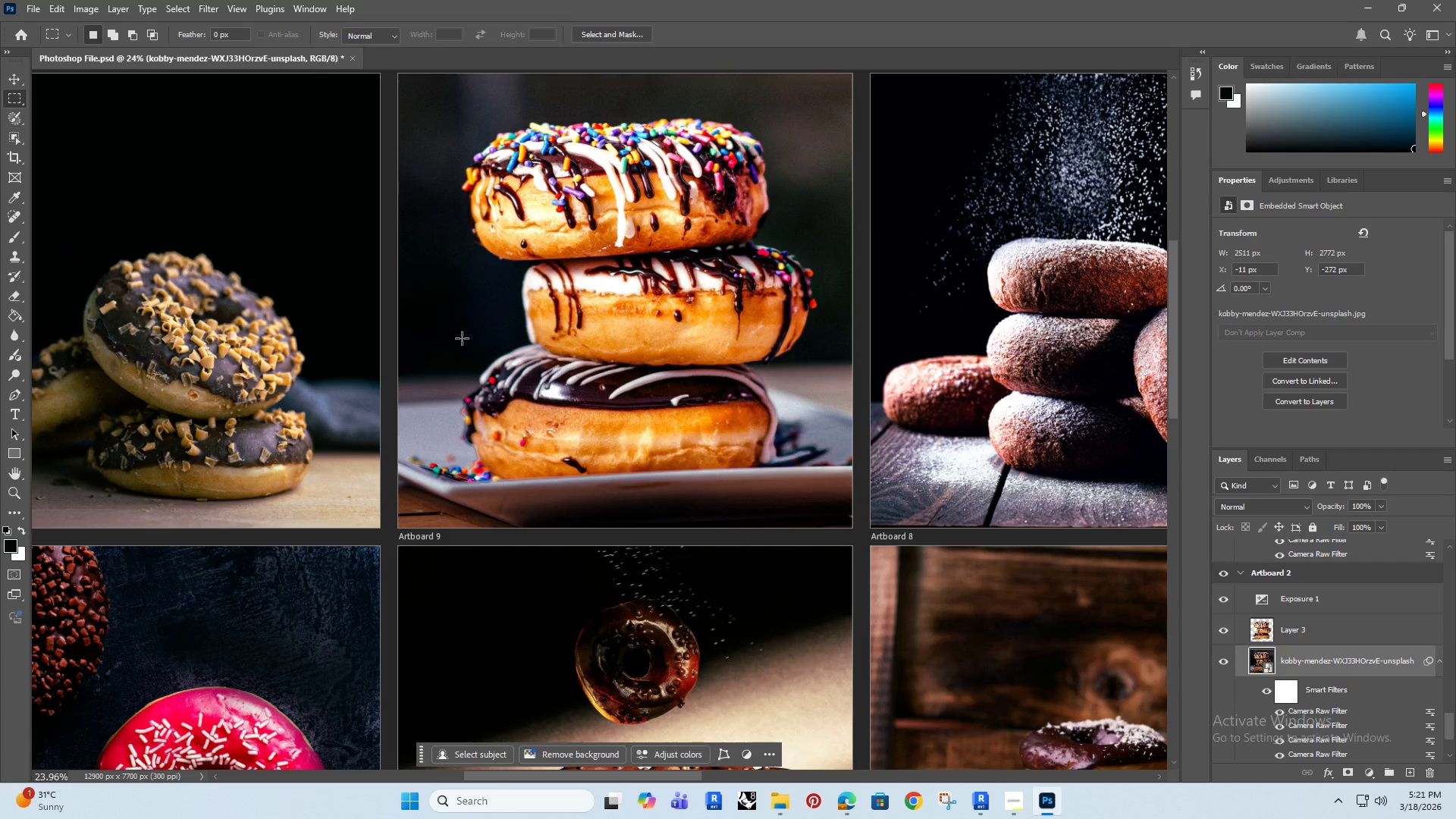 
key(Alt+AltRight)
 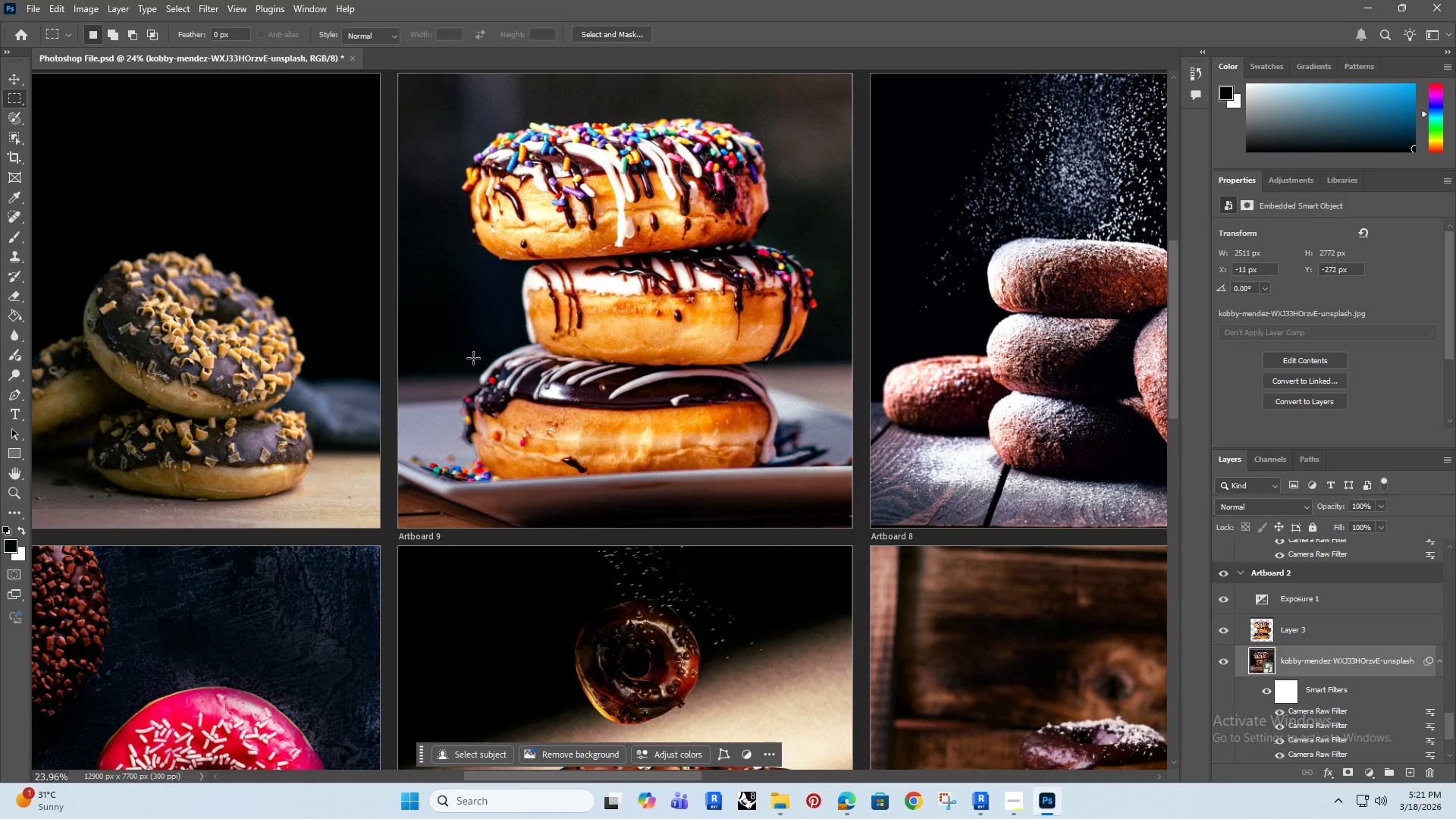 
scroll: coordinate [446, 279], scroll_direction: down, amount: 3.0
 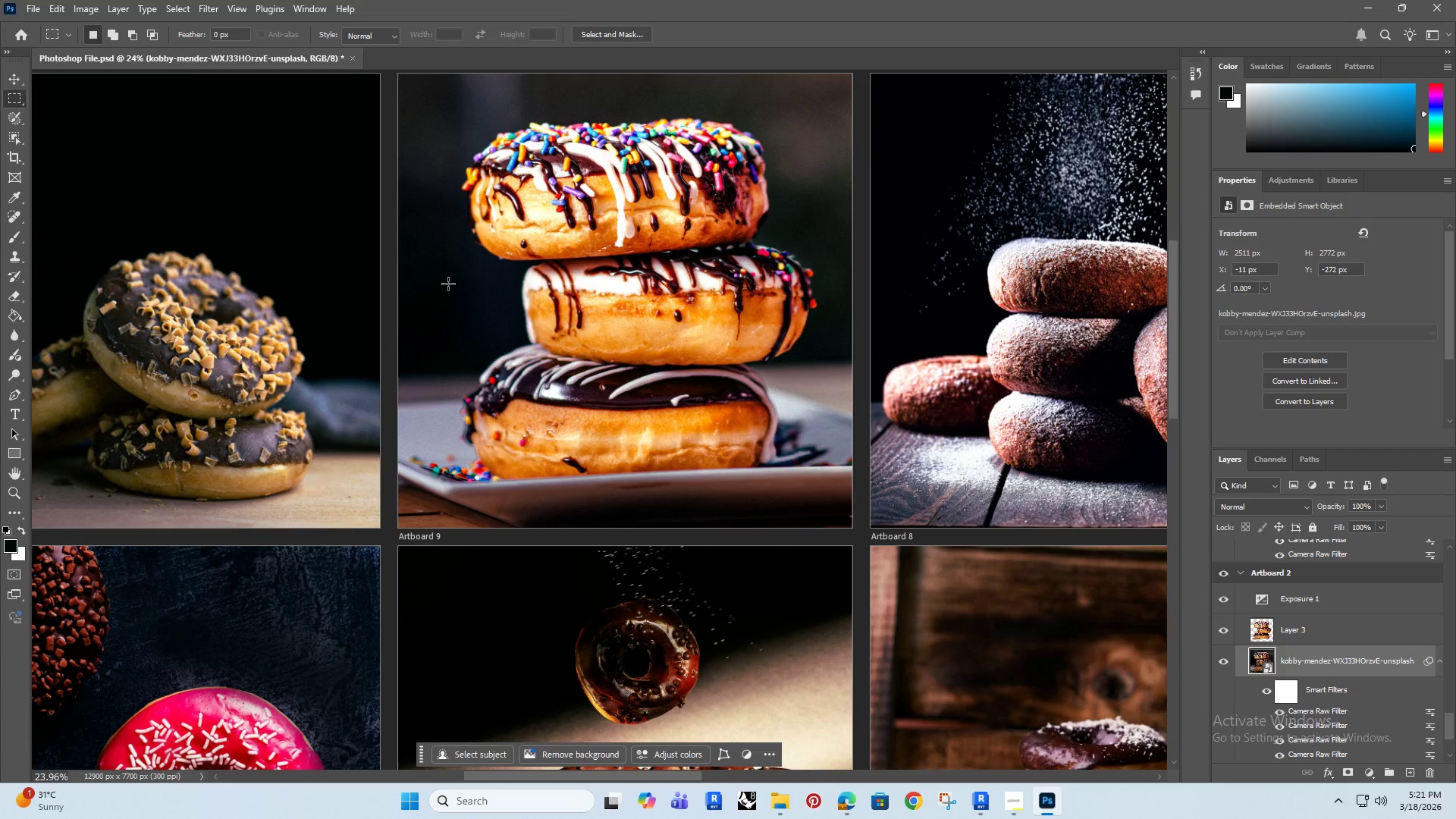 
hold_key(key=AltRight, duration=0.64)
scroll: coordinate [471, 359], scroll_direction: down, amount: 3.0
 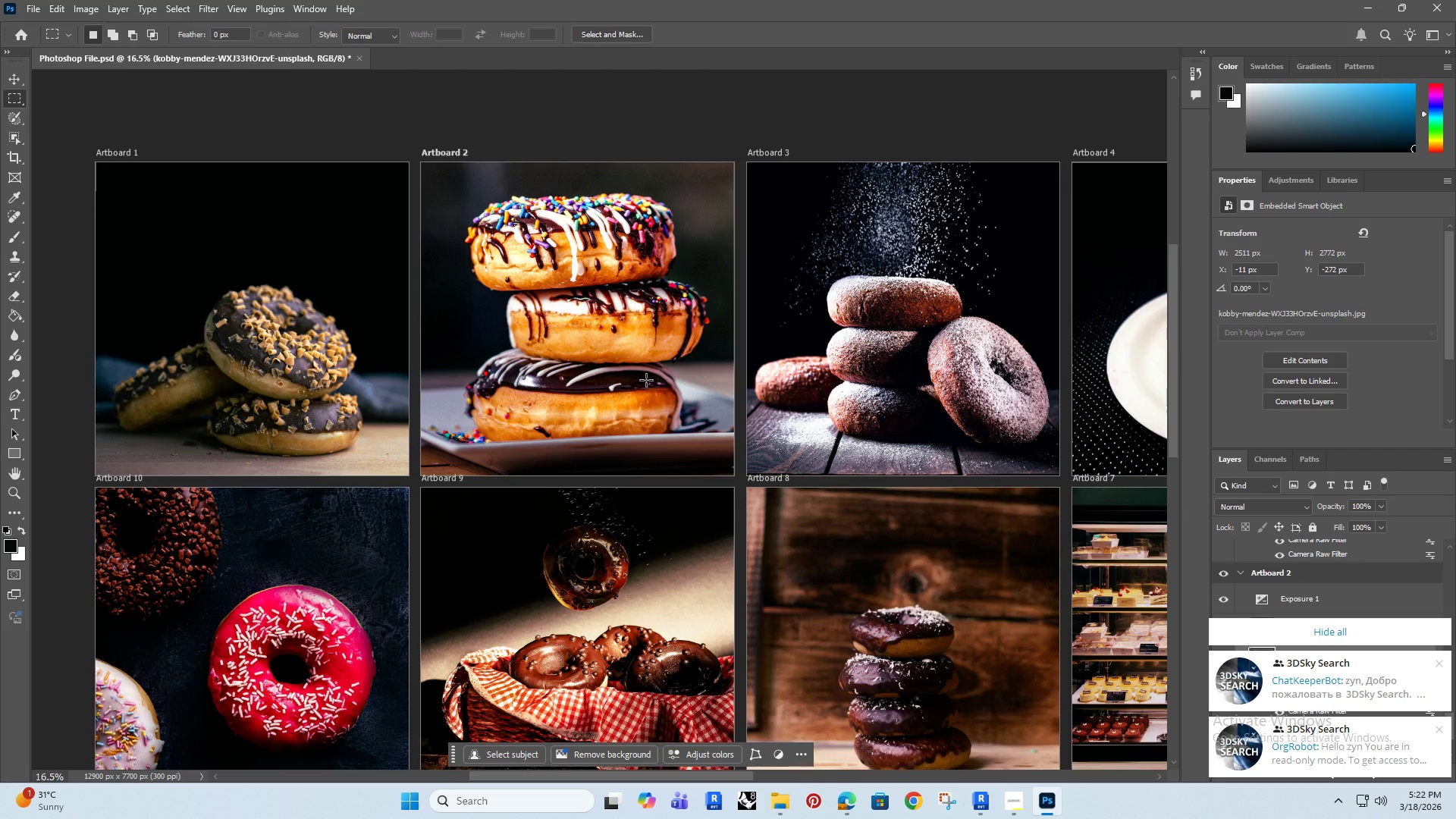 
wait(5.45)
 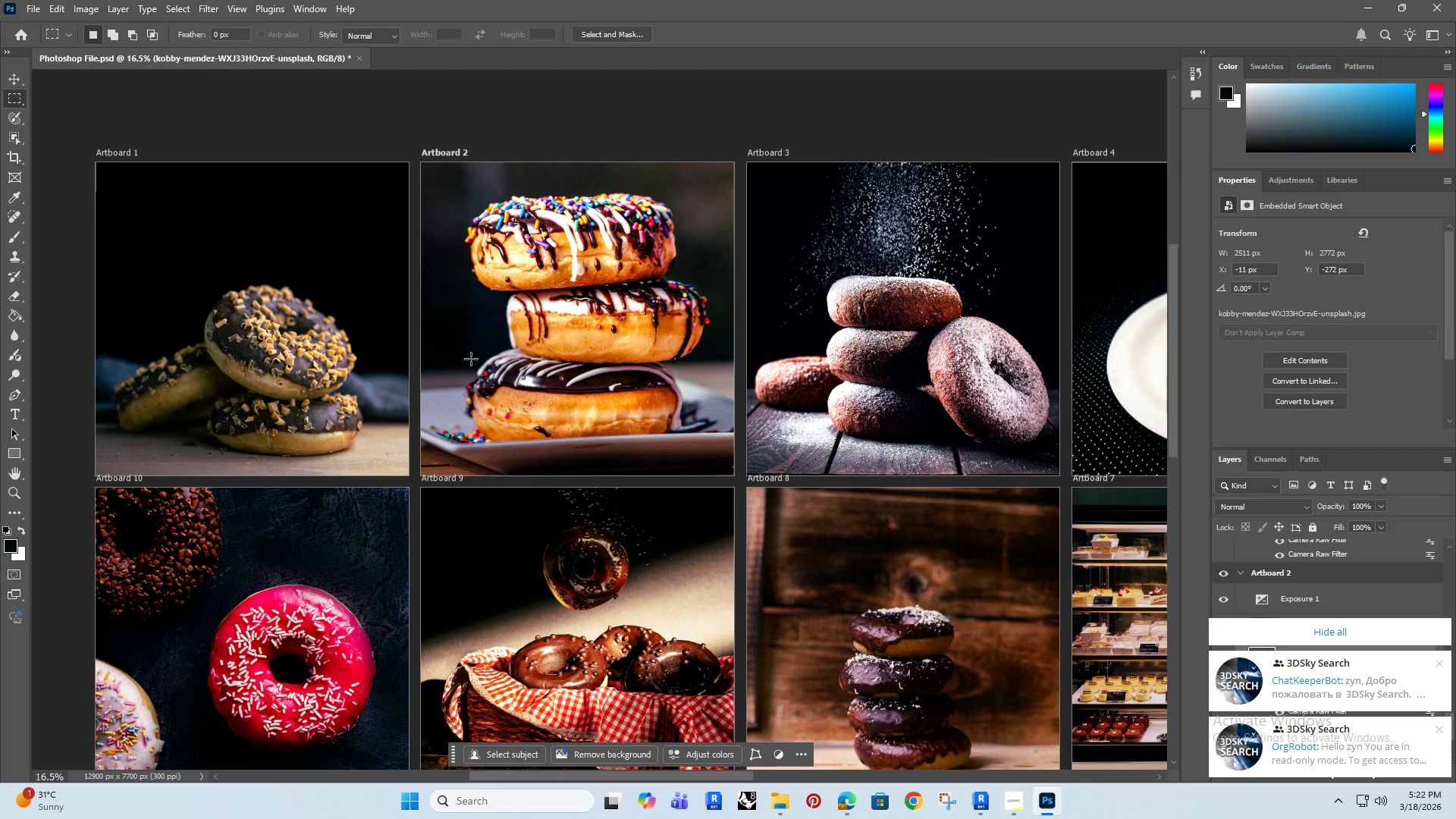 
hold_key(key=Space, duration=0.67)
 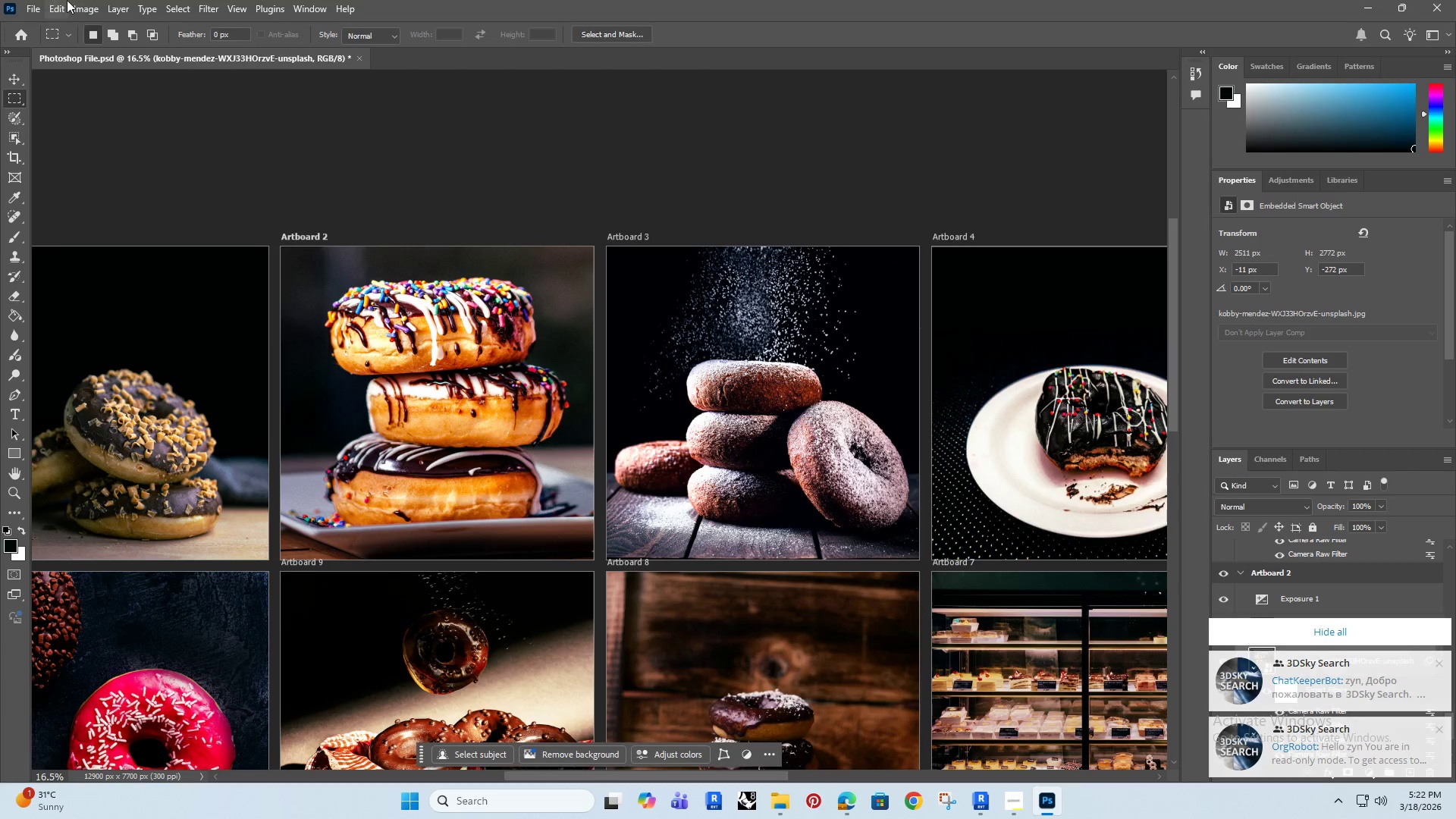 
left_click_drag(start_coordinate=[723, 245], to_coordinate=[582, 329])
 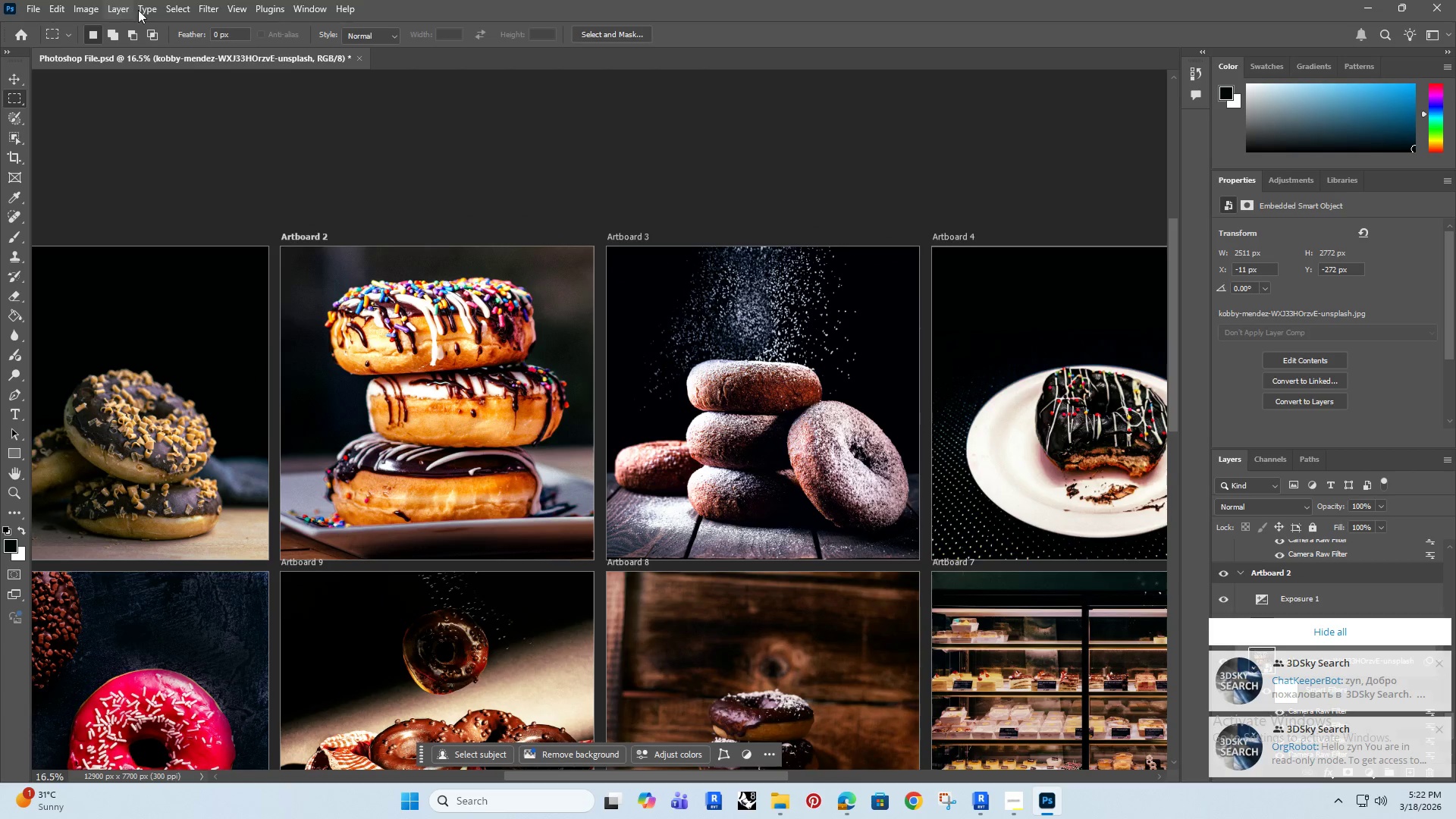 
left_click([184, 11])
 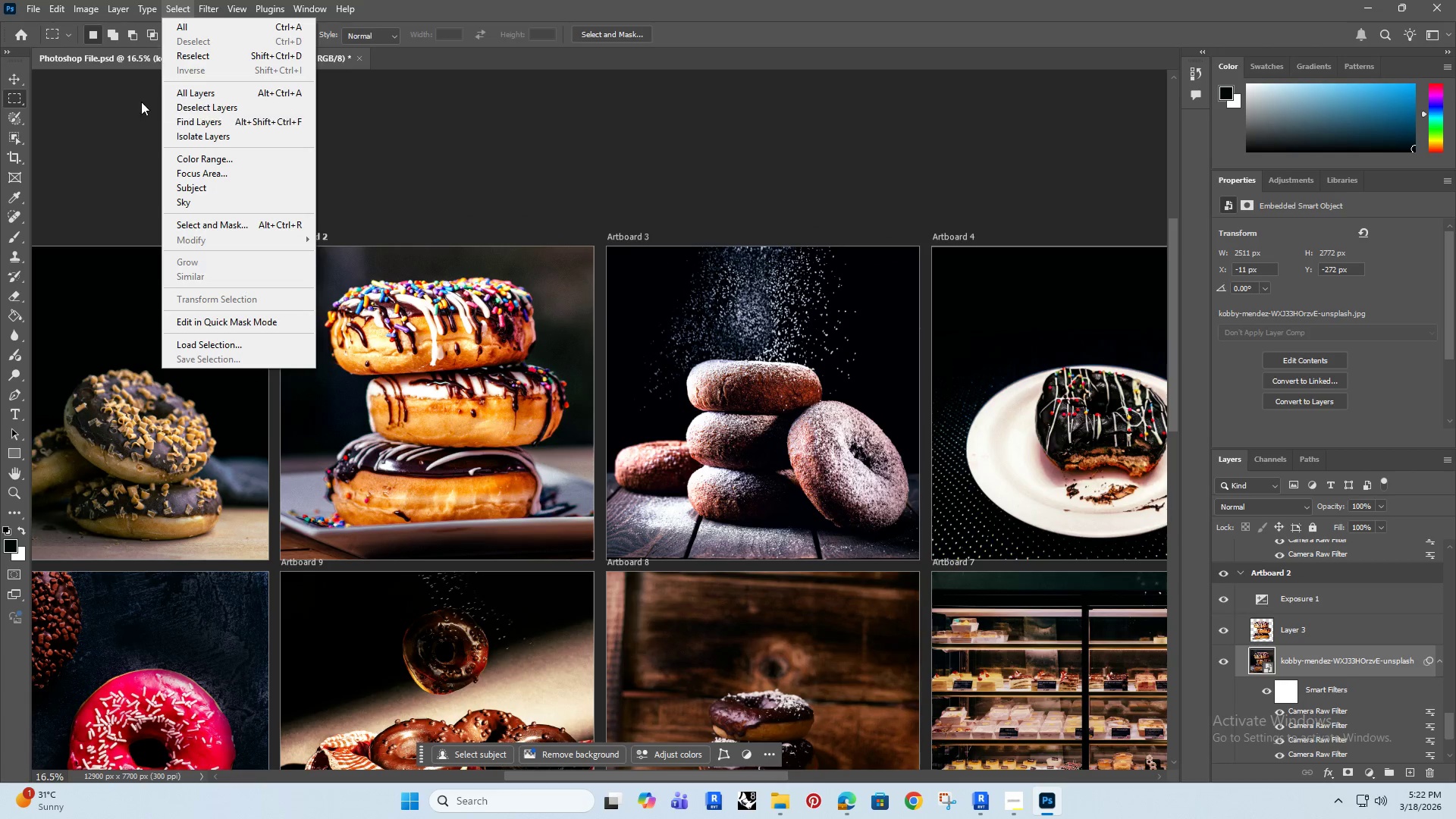 
left_click([77, 100])
 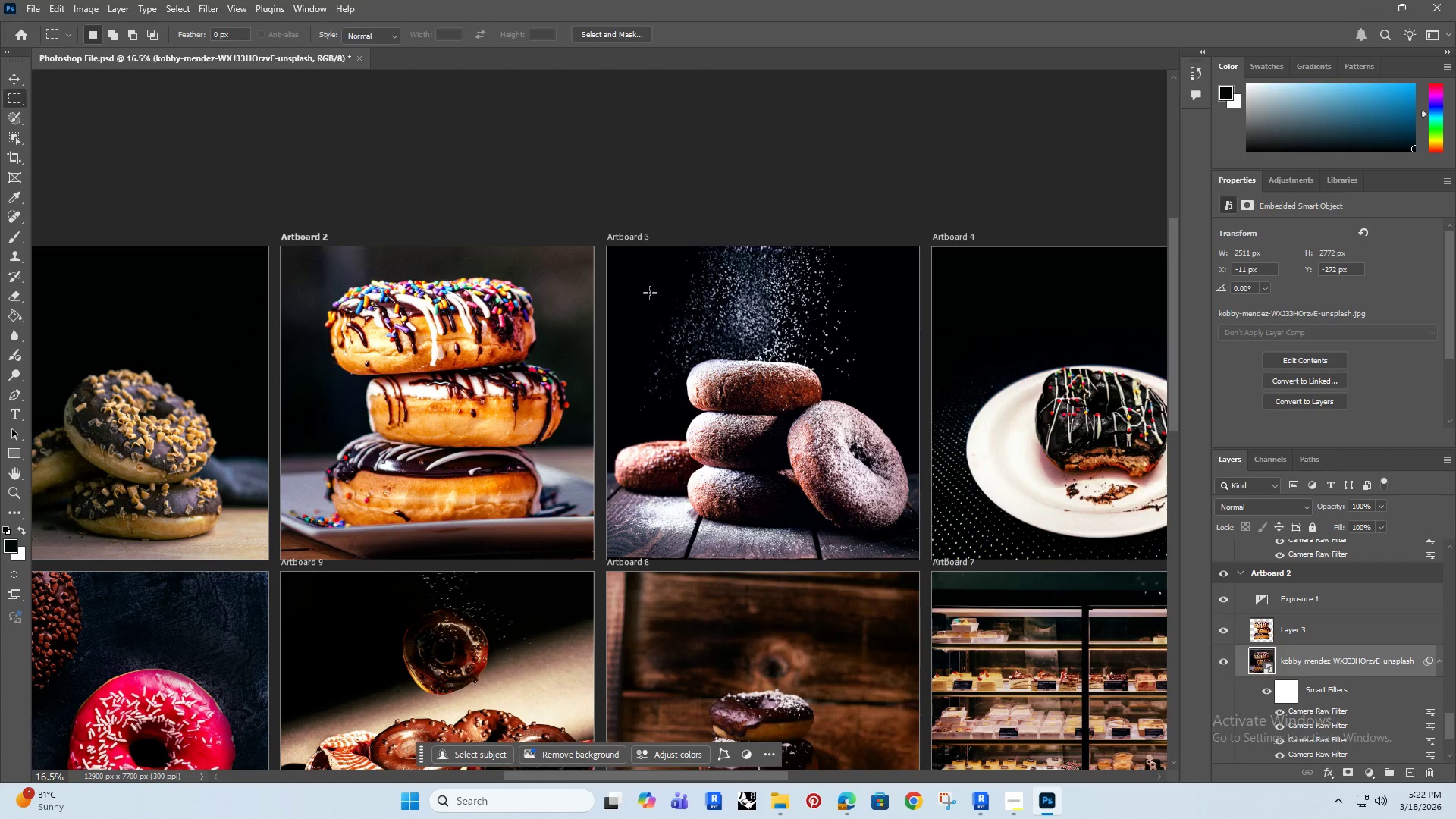 
left_click([650, 291])
 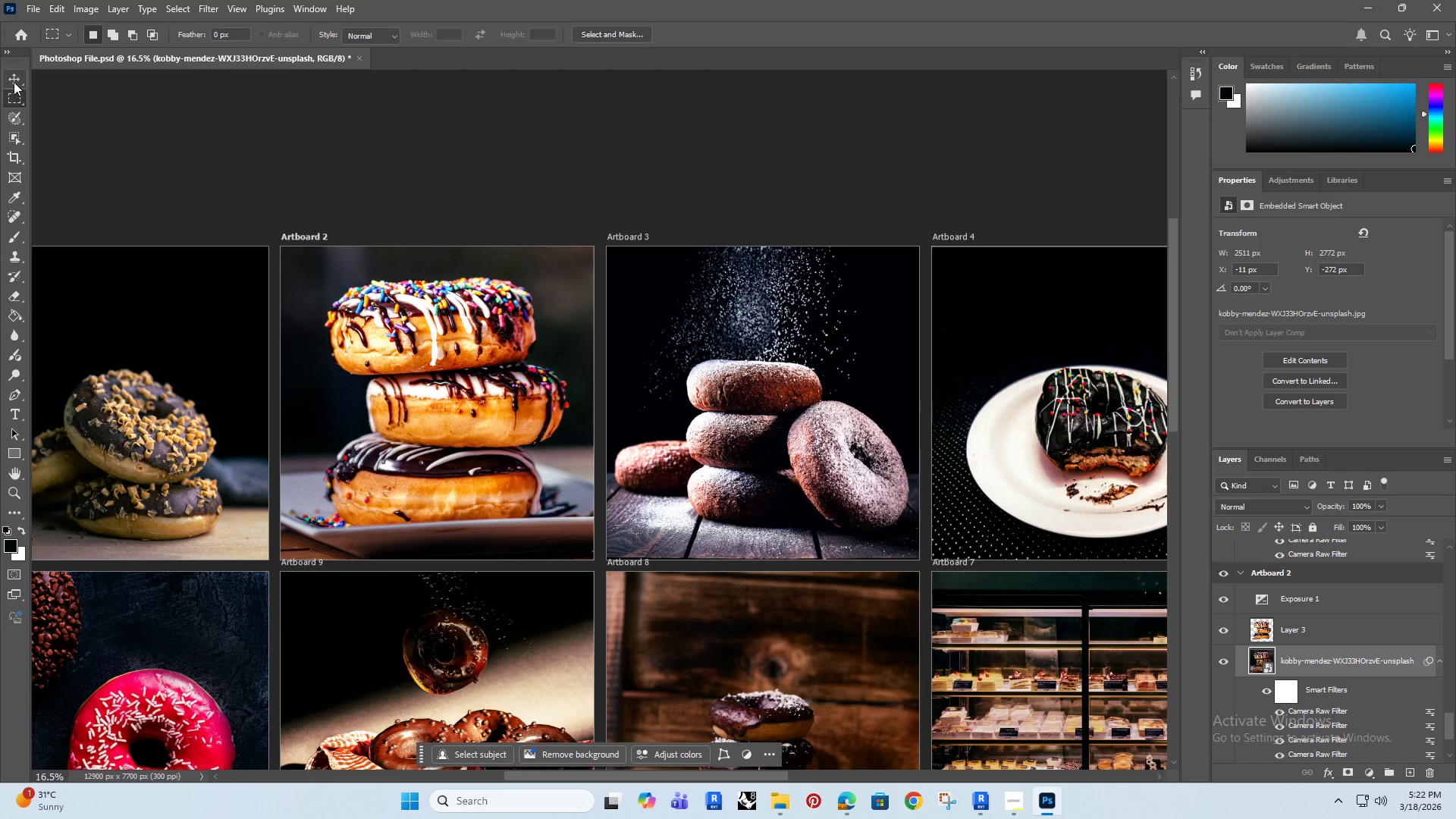 
left_click([14, 82])
 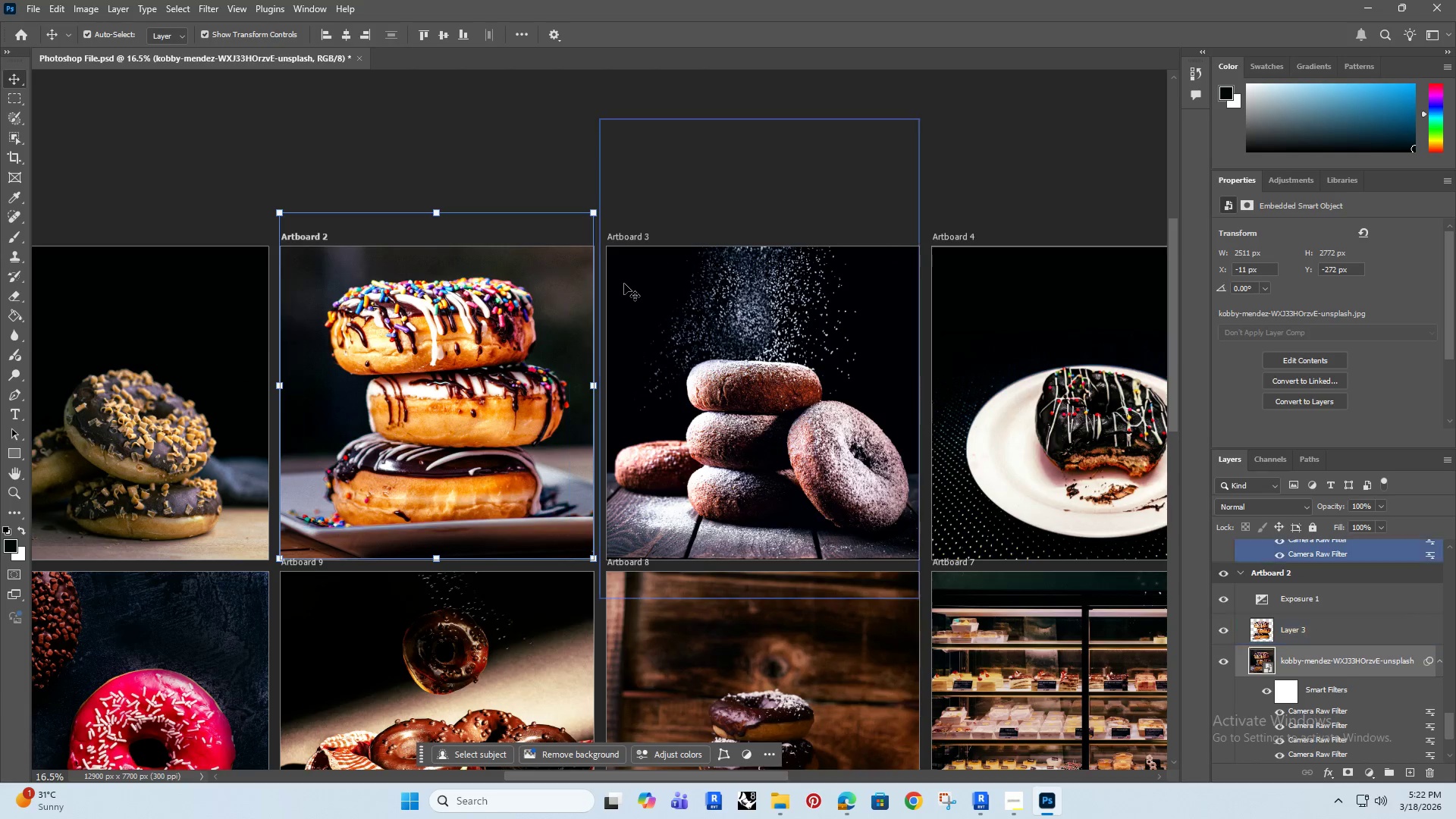 
left_click([624, 284])
 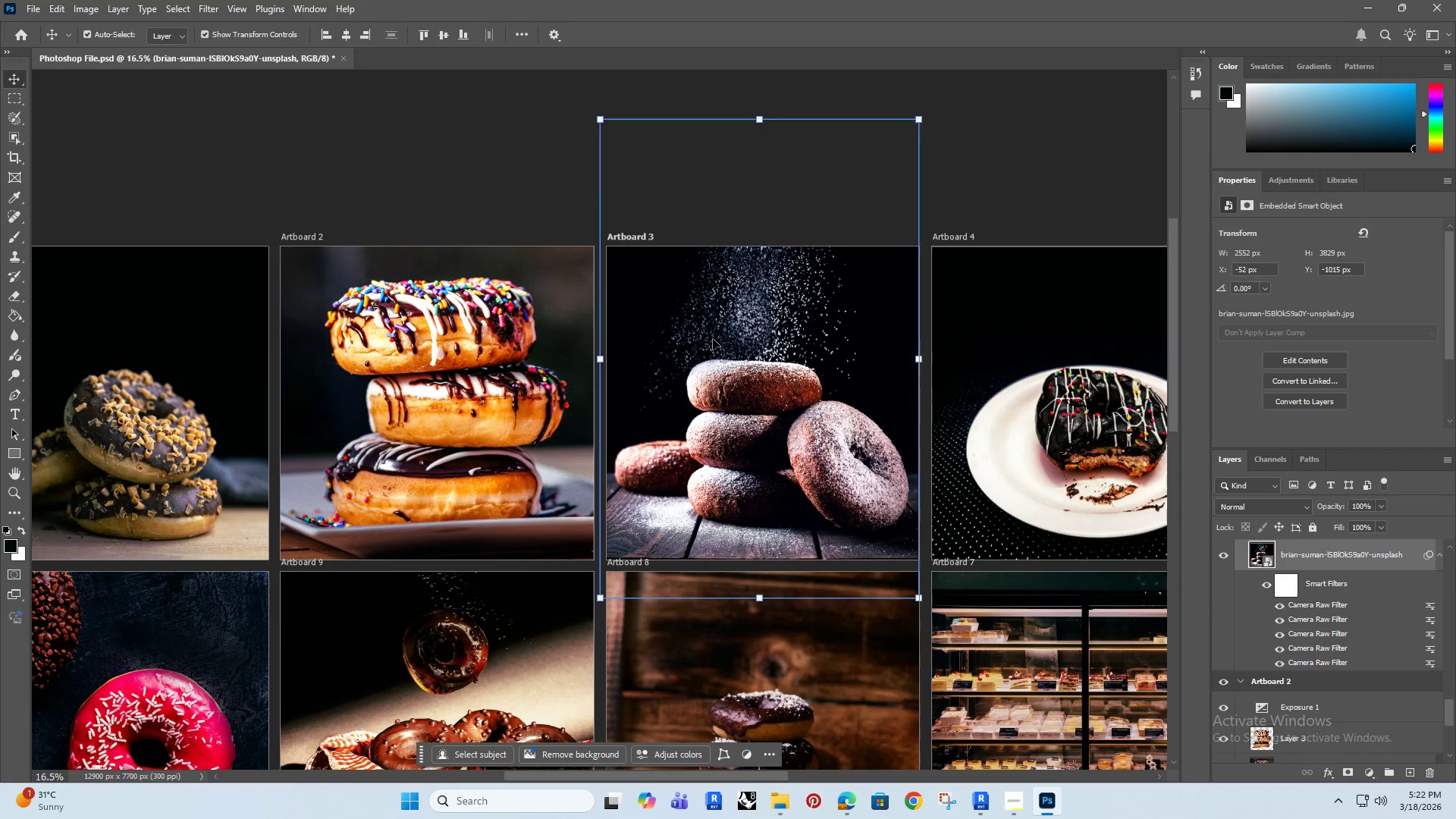 
hold_key(key=AltRight, duration=0.91)
scroll: coordinate [713, 339], scroll_direction: up, amount: 4.0
 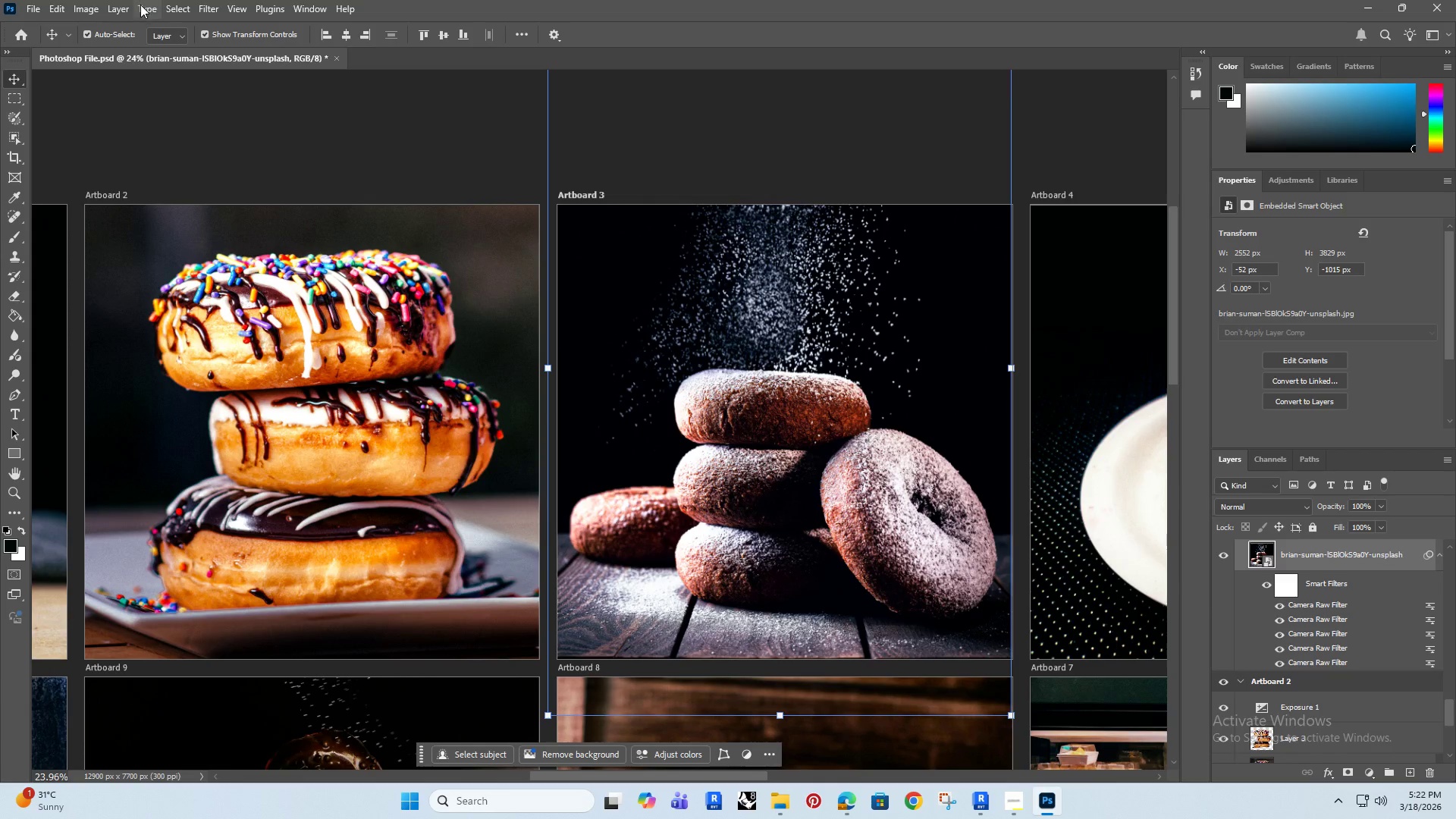 
left_click([164, 8])
 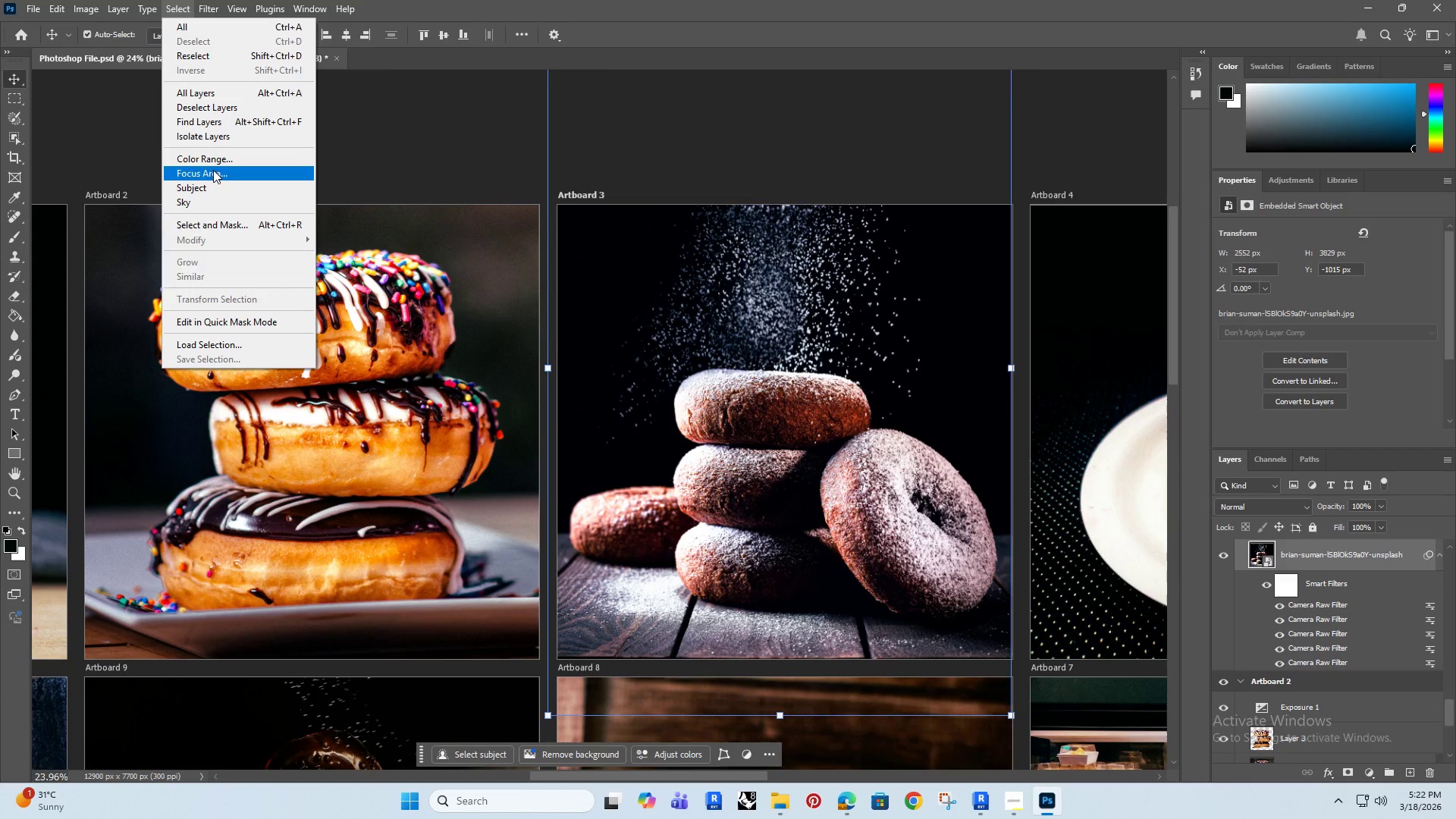 
left_click([211, 184])
 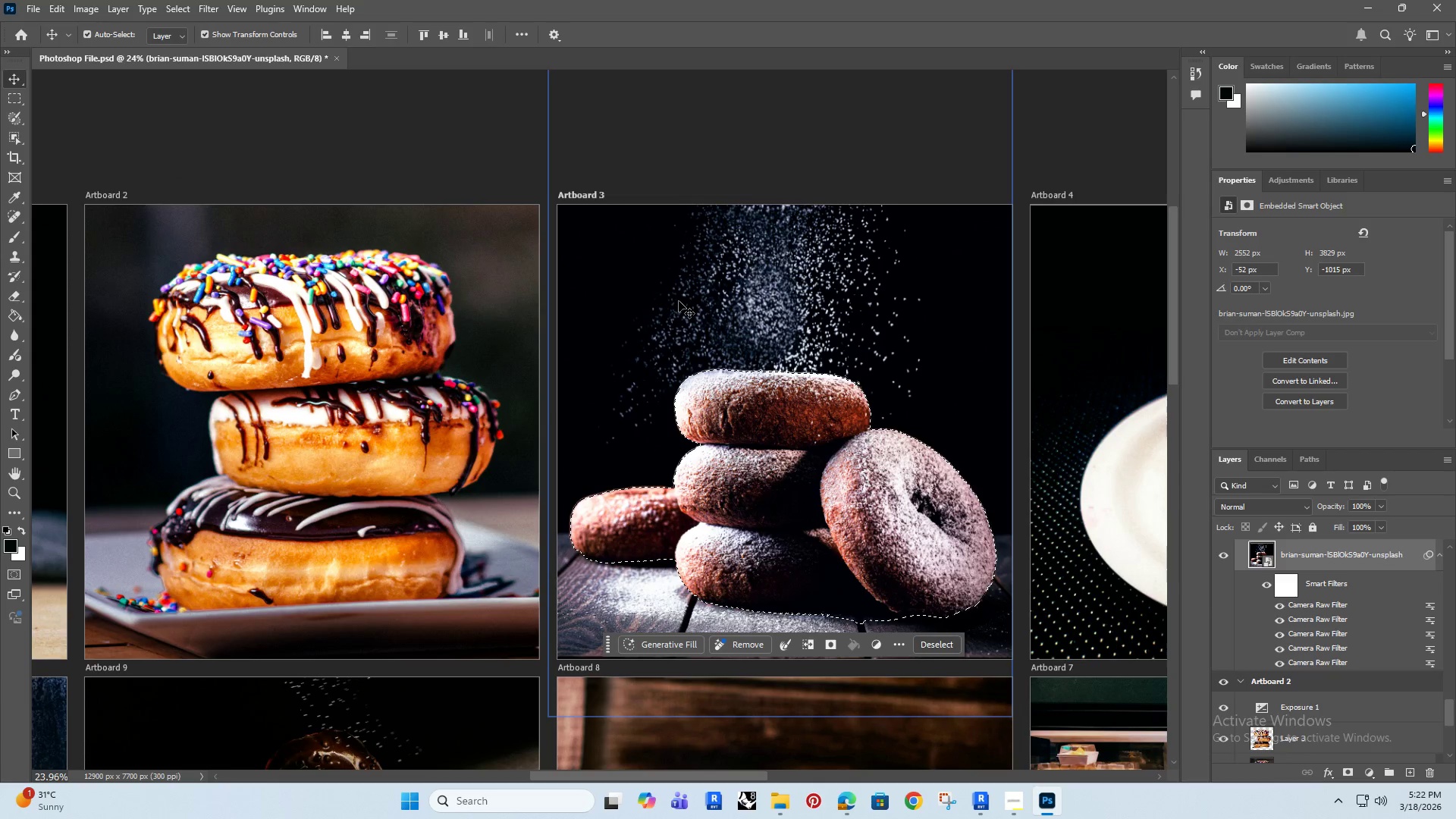 
wait(7.59)
 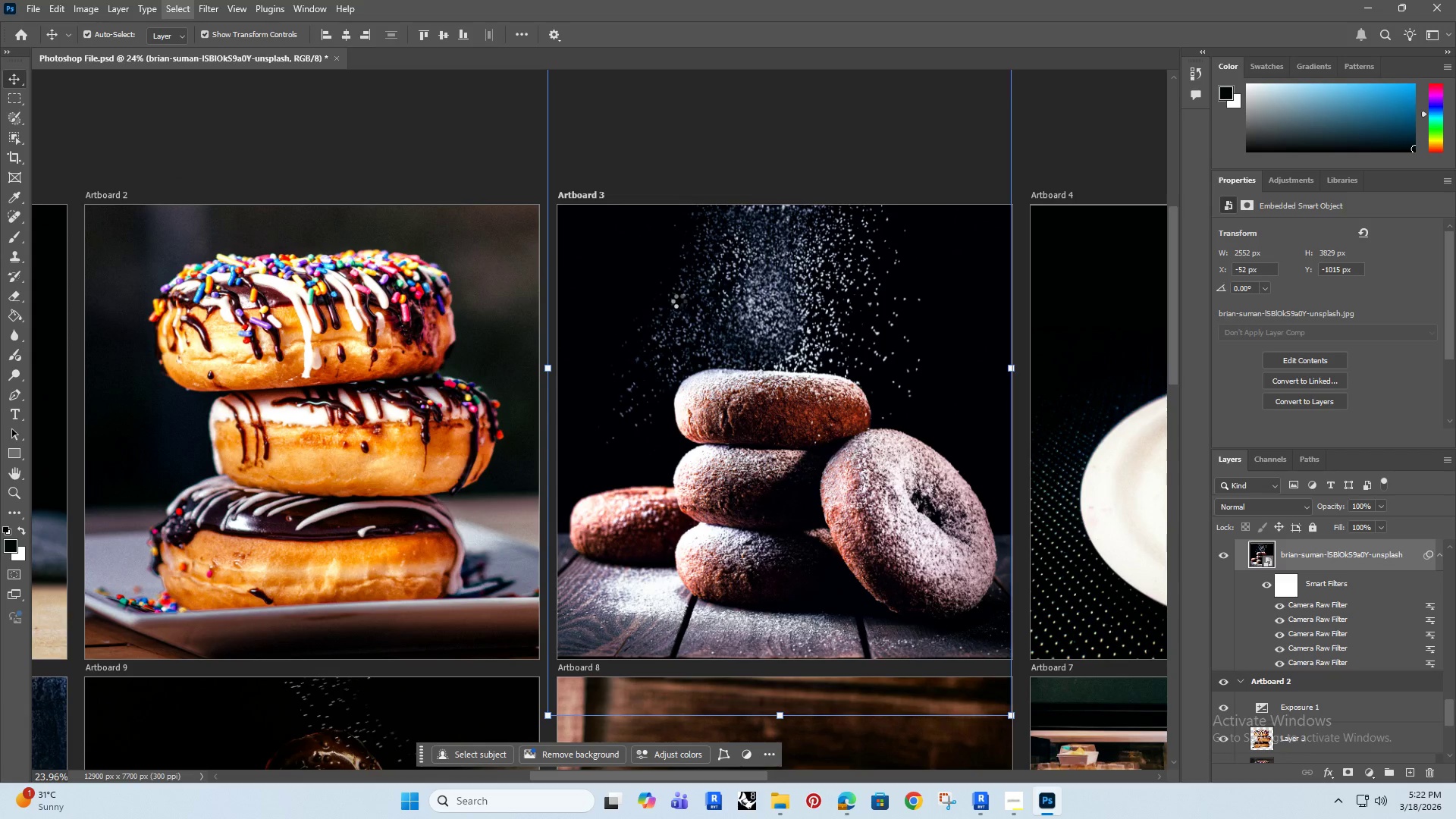 
key(Control+J)
 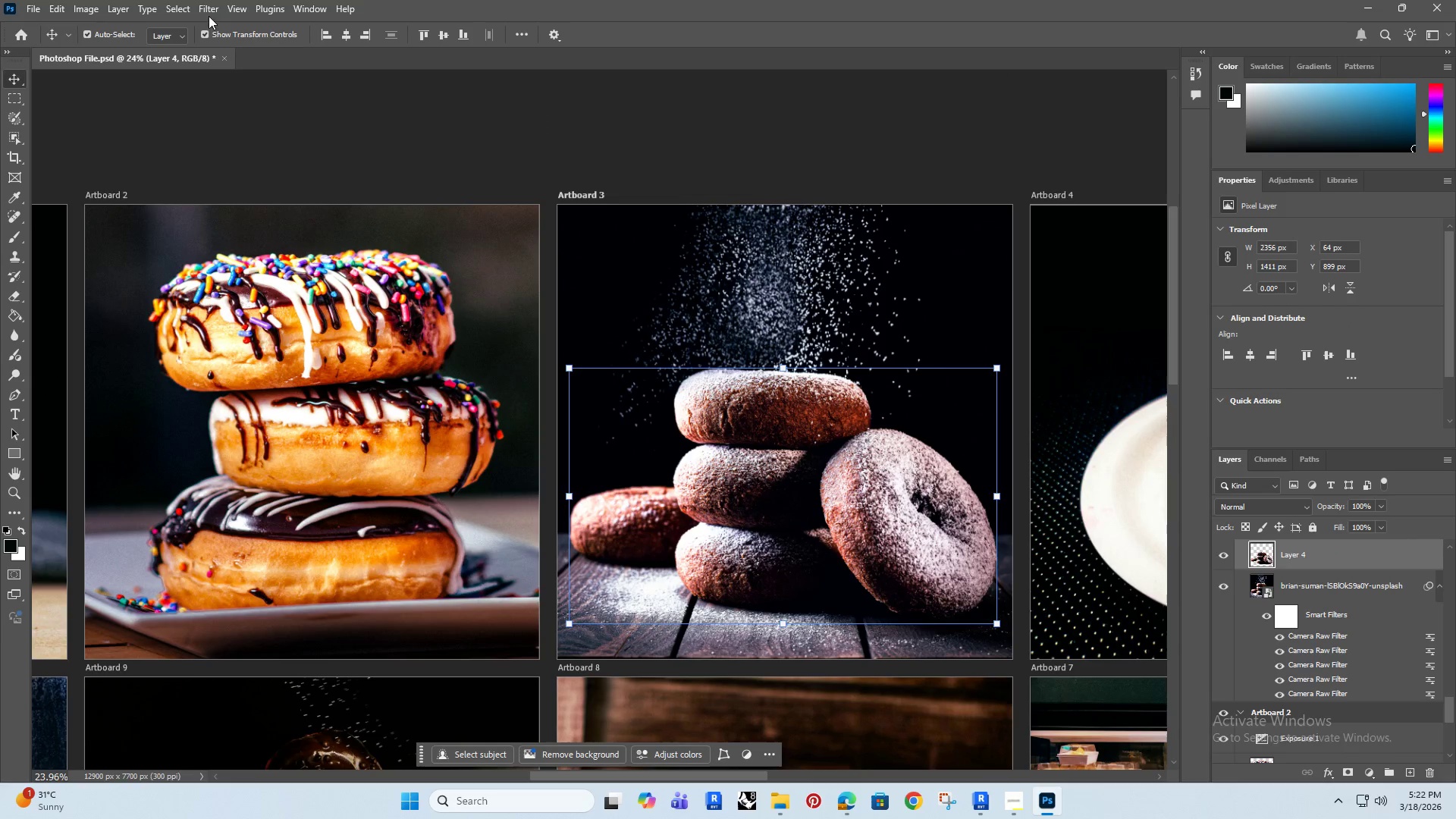 
left_click([209, 8])
 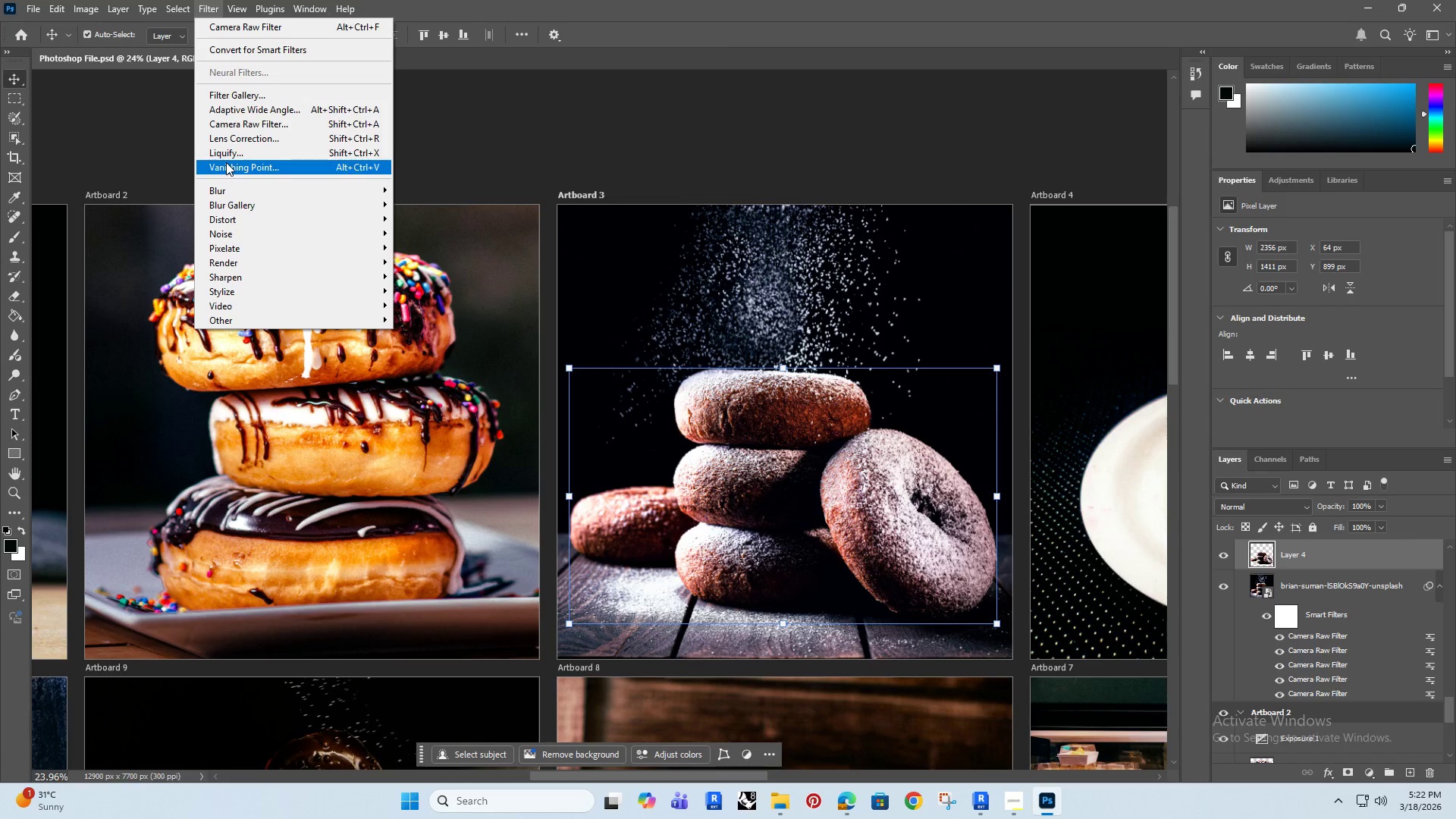 
left_click([235, 124])
 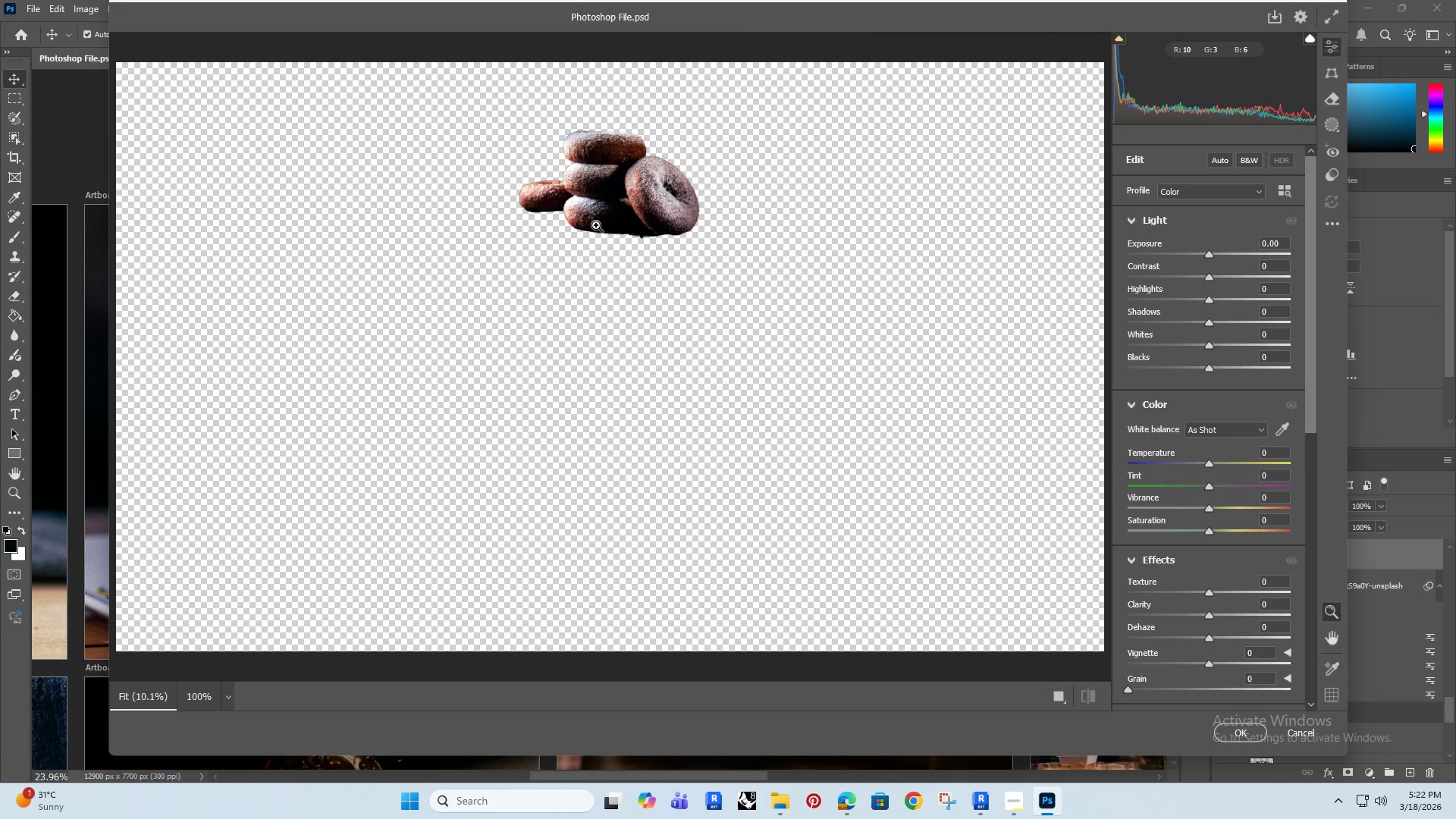 
wait(12.19)
 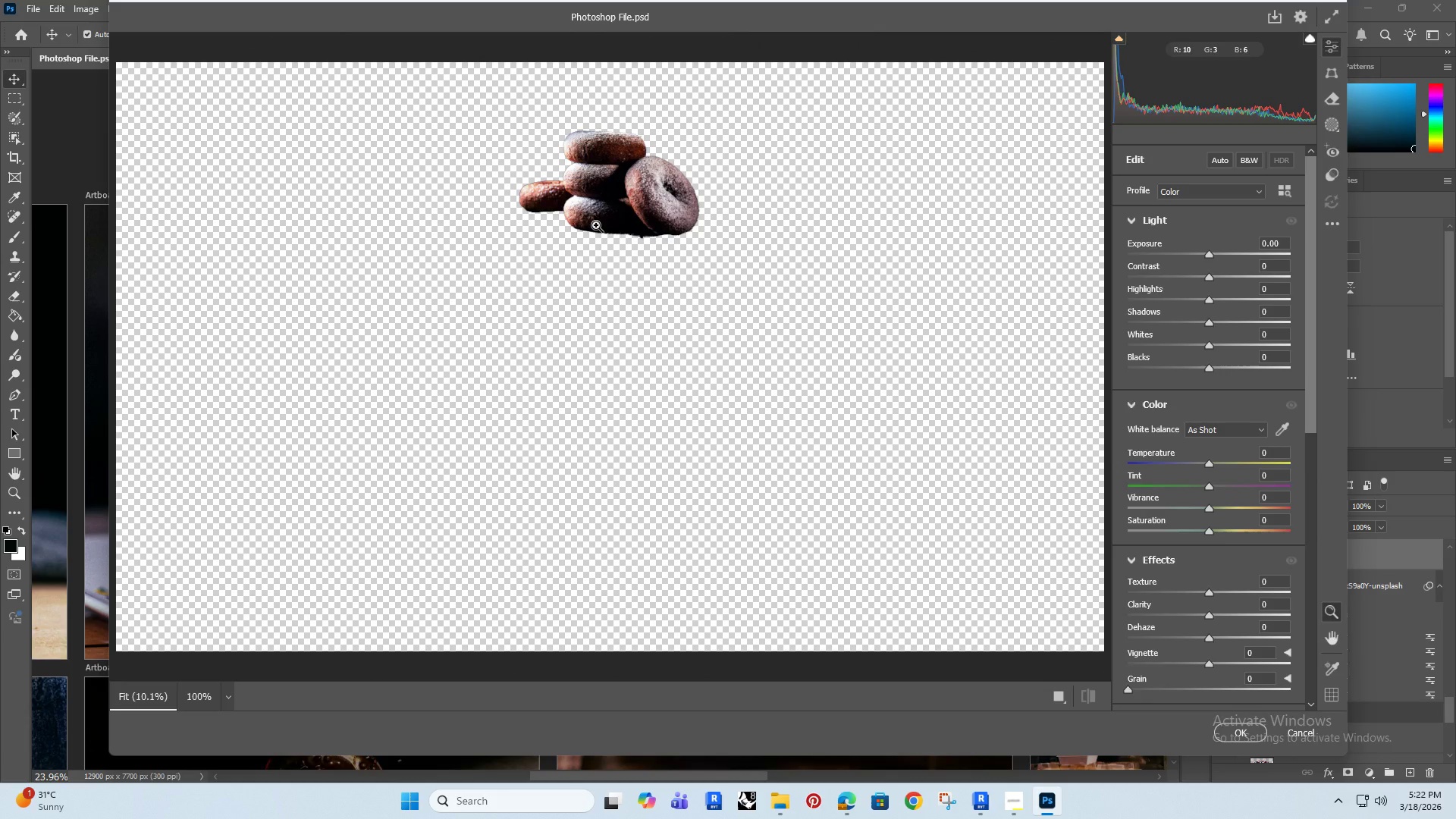 
left_click([1284, 246])
 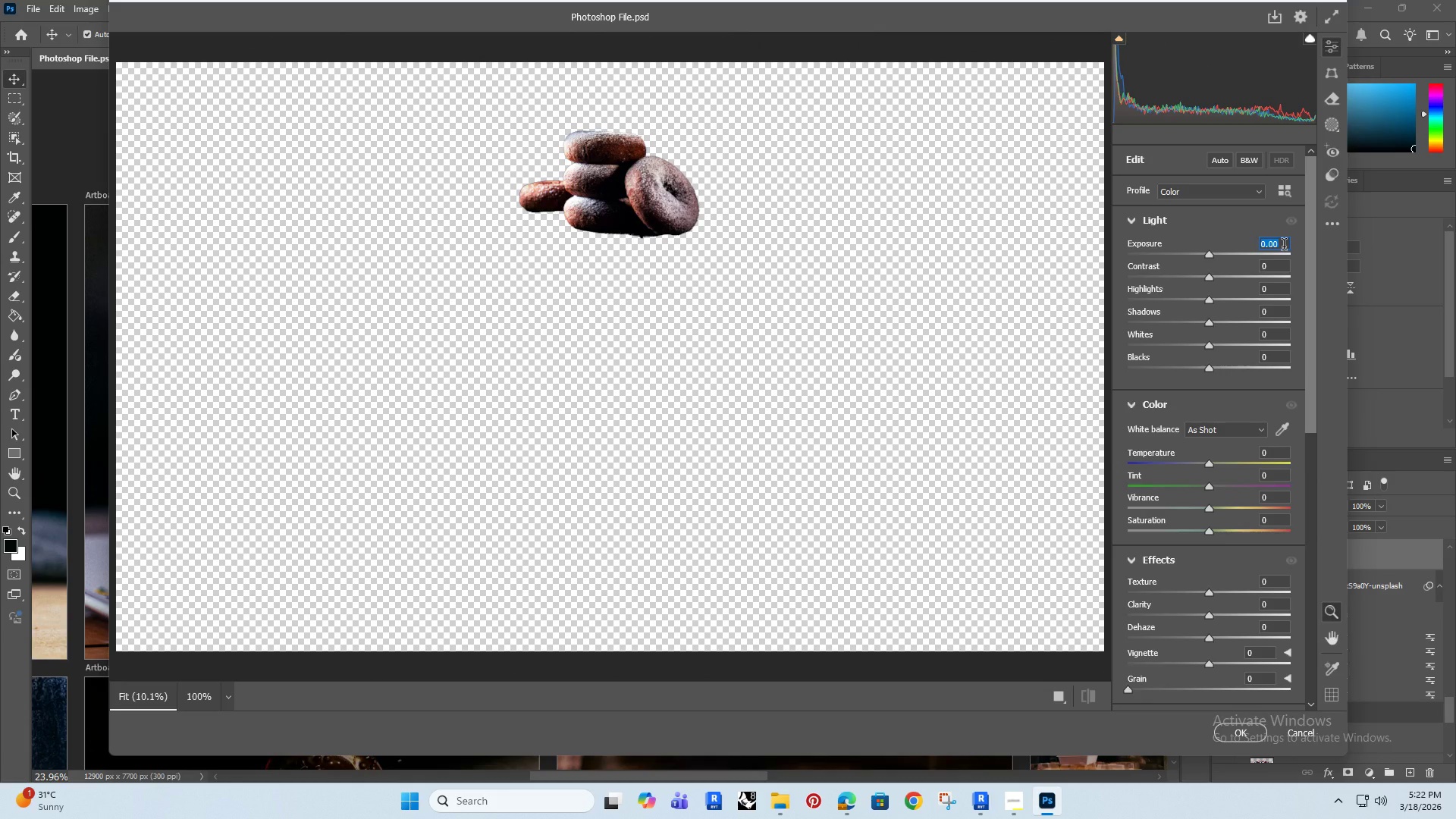 
key(0)
 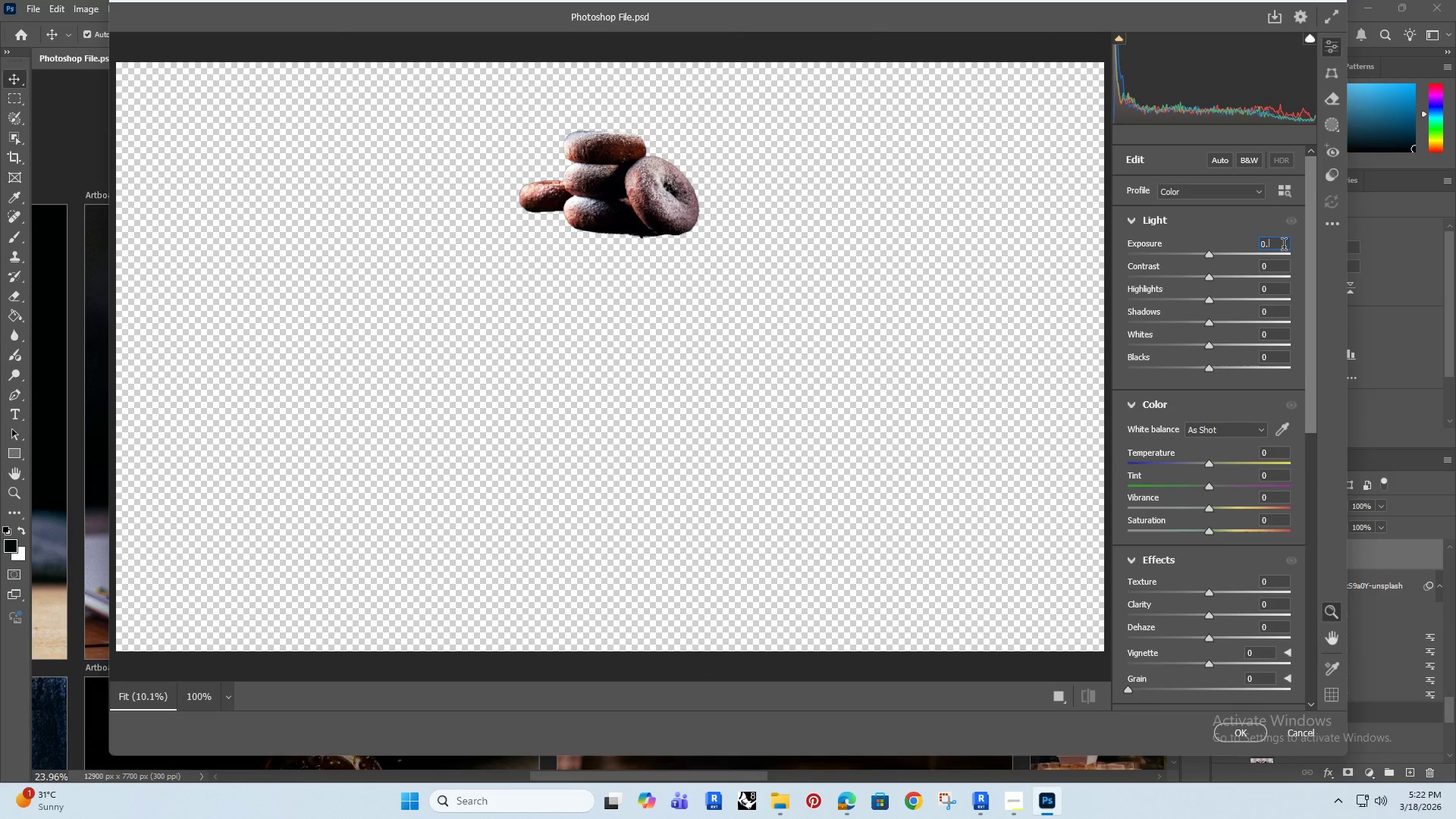 
key(Period)
 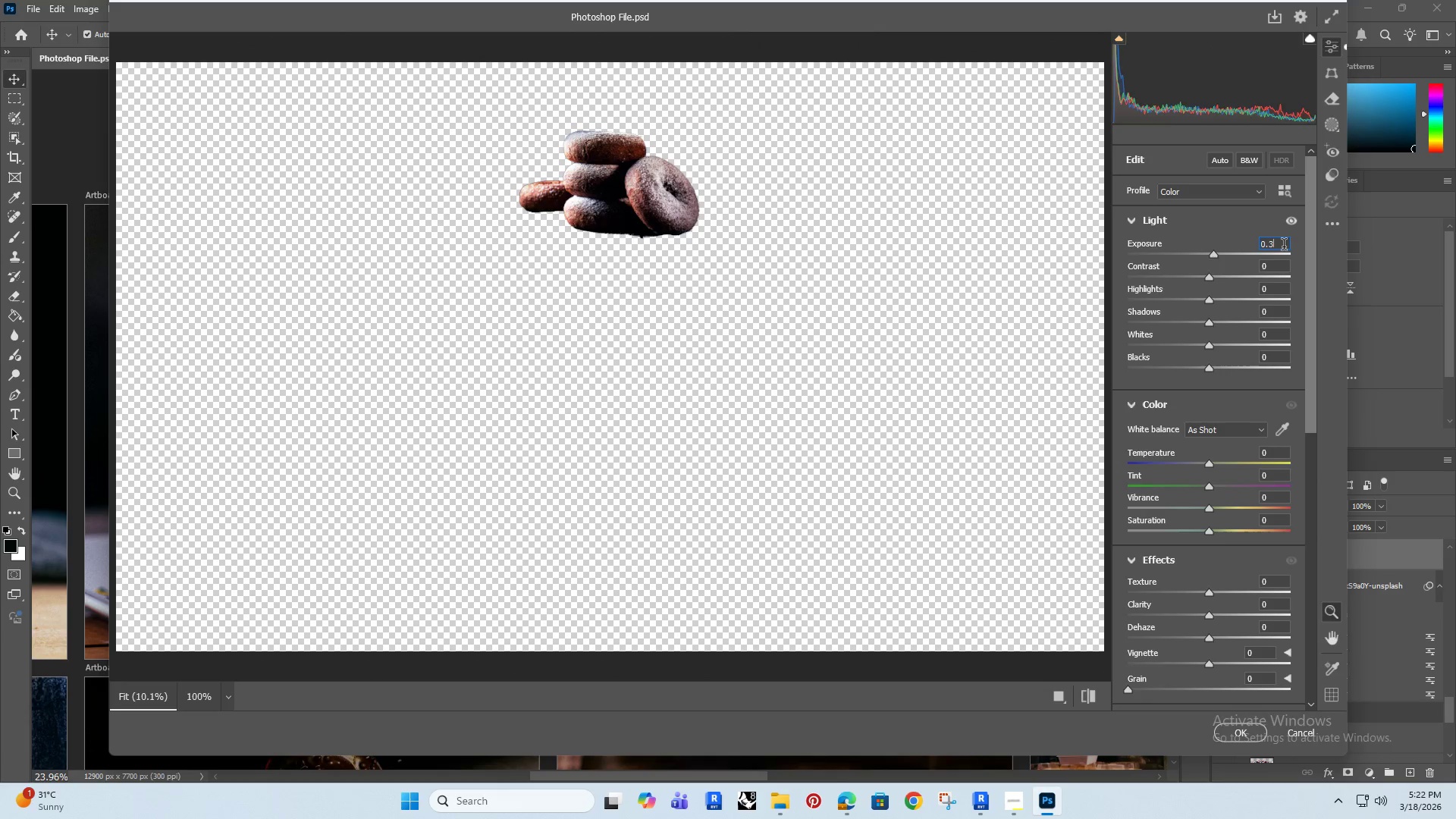 
key(3)
 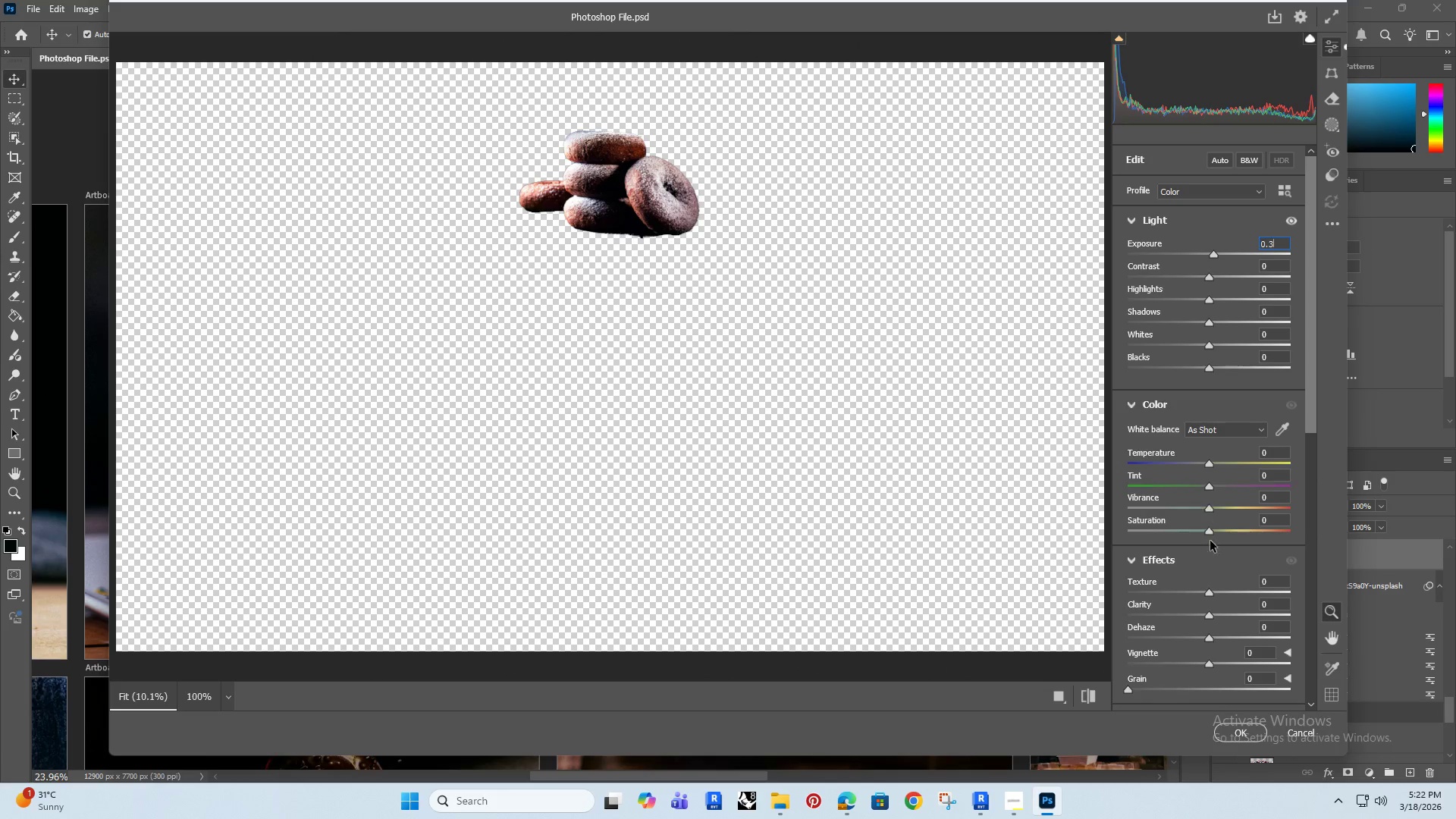 
double_click([1268, 582])
 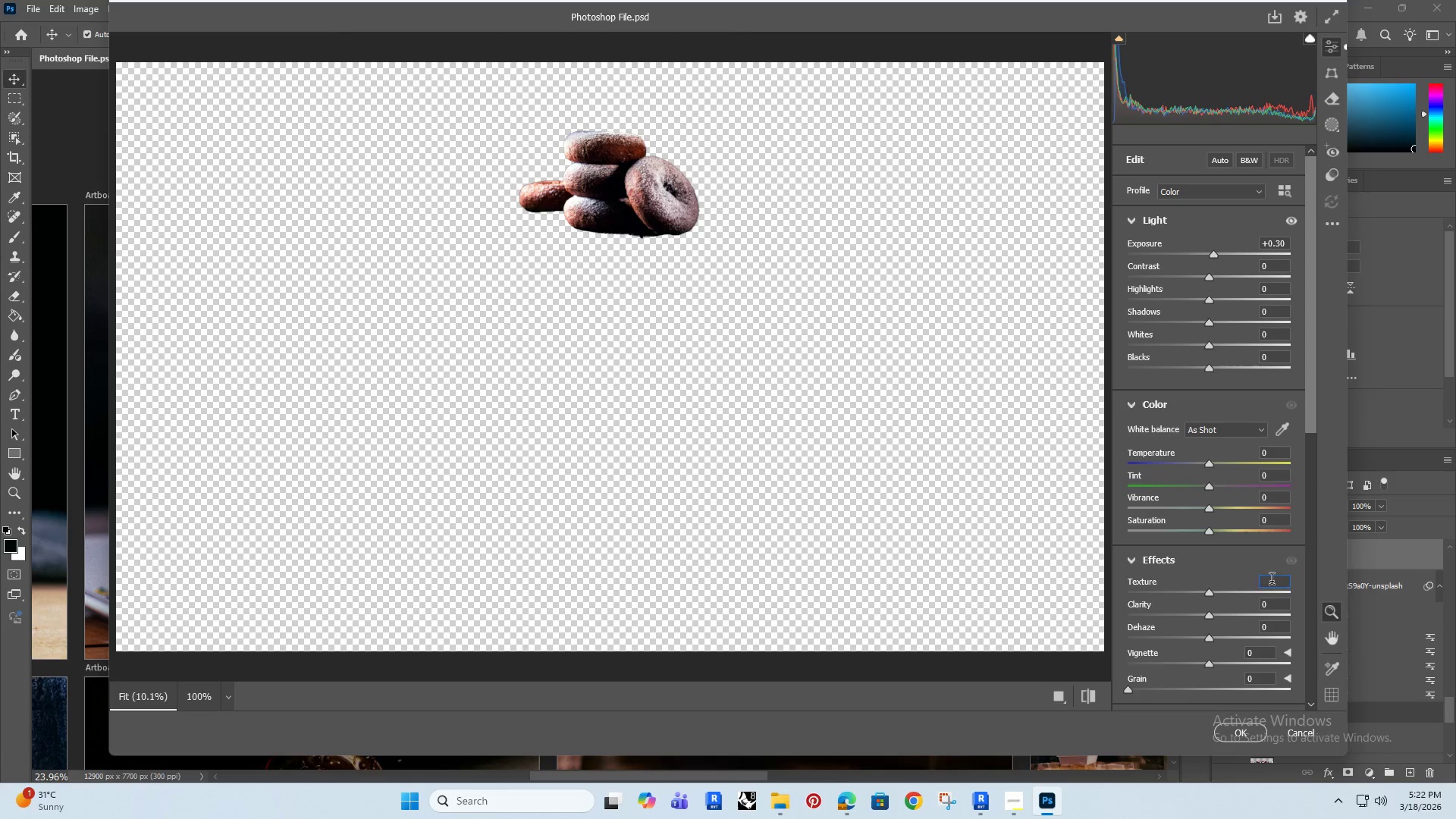 
left_click_drag(start_coordinate=[1272, 581], to_coordinate=[1247, 585])
 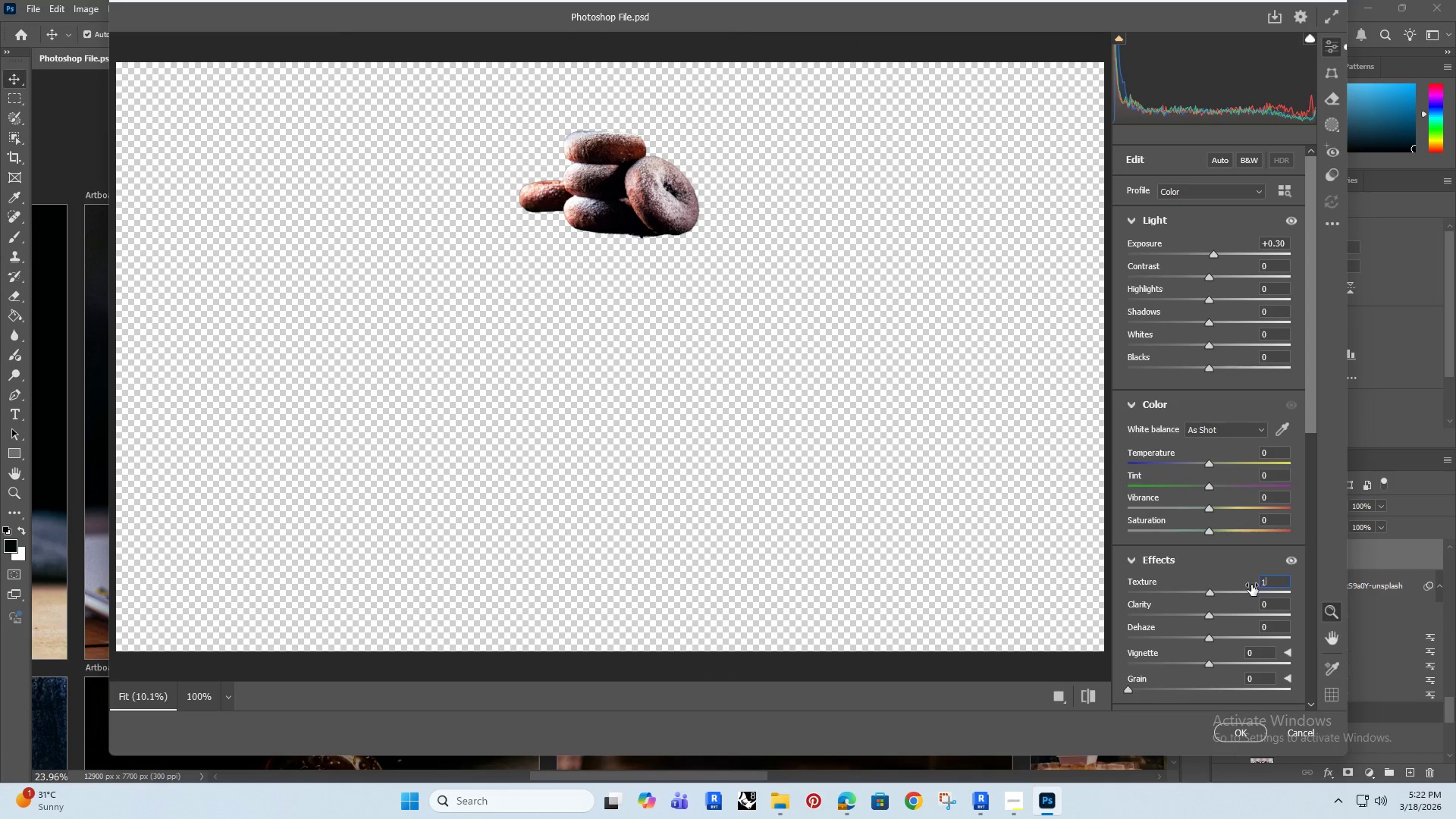 
type(15)
 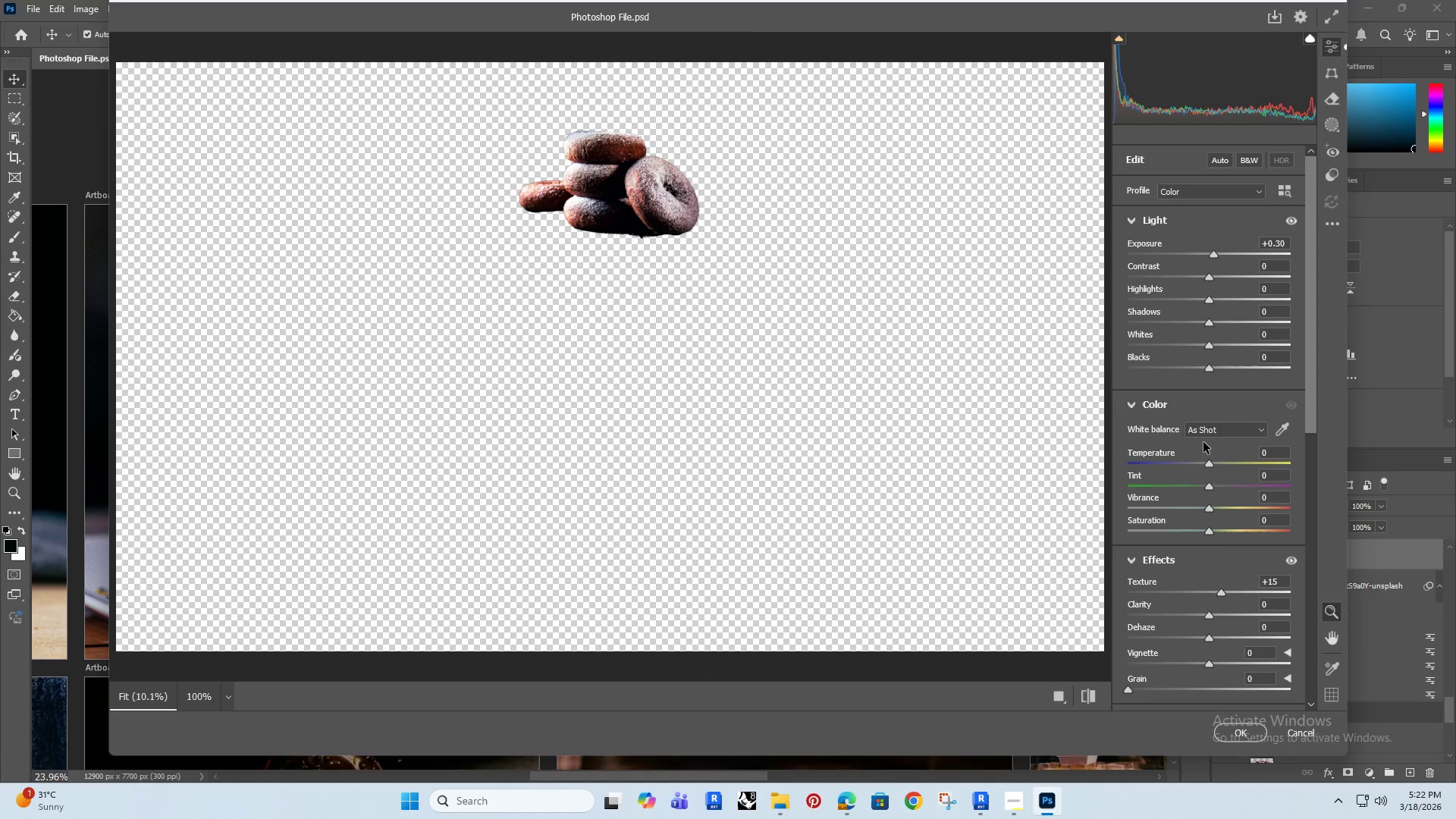 
wait(12.2)
 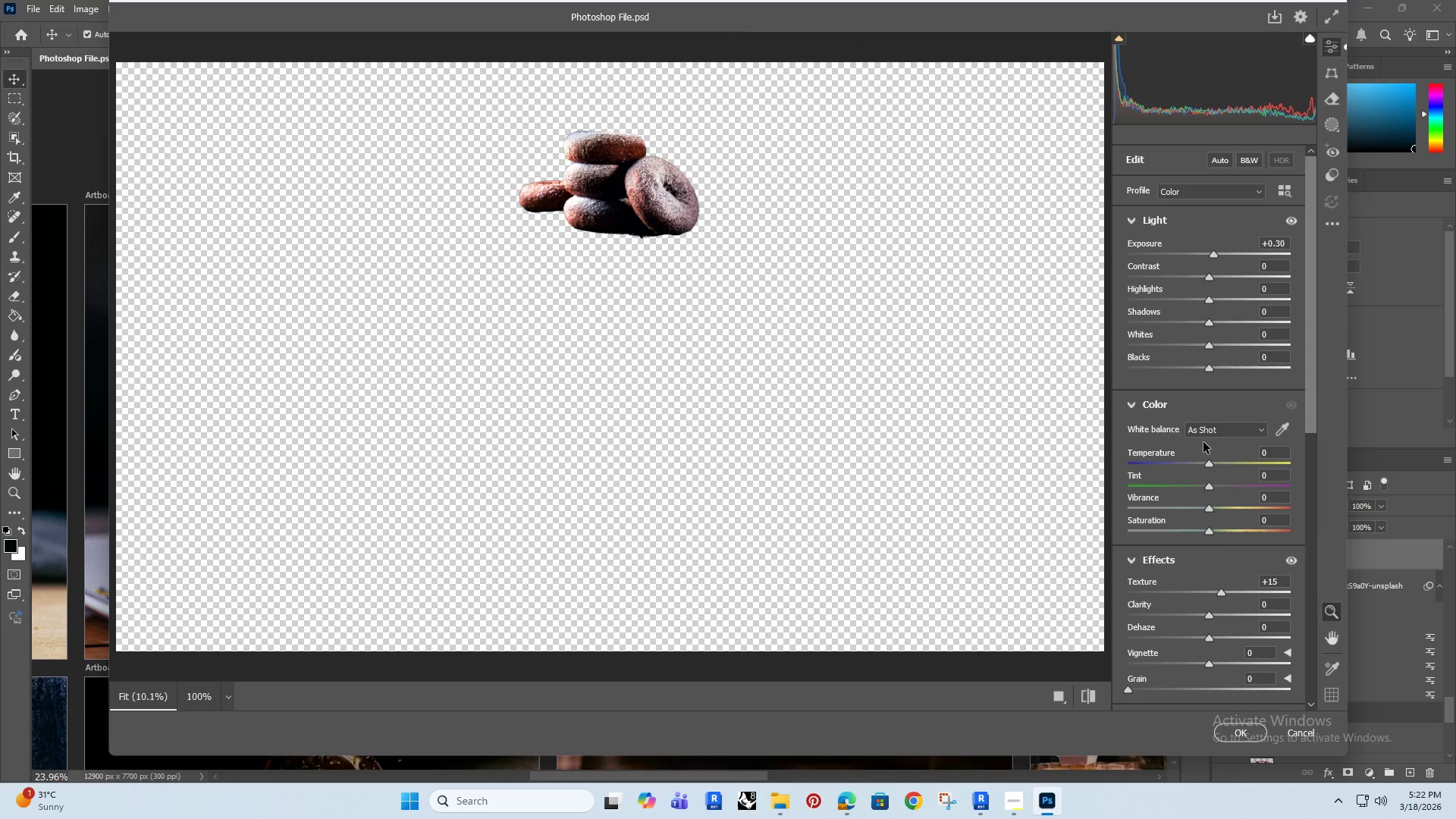 
left_click([1279, 603])
 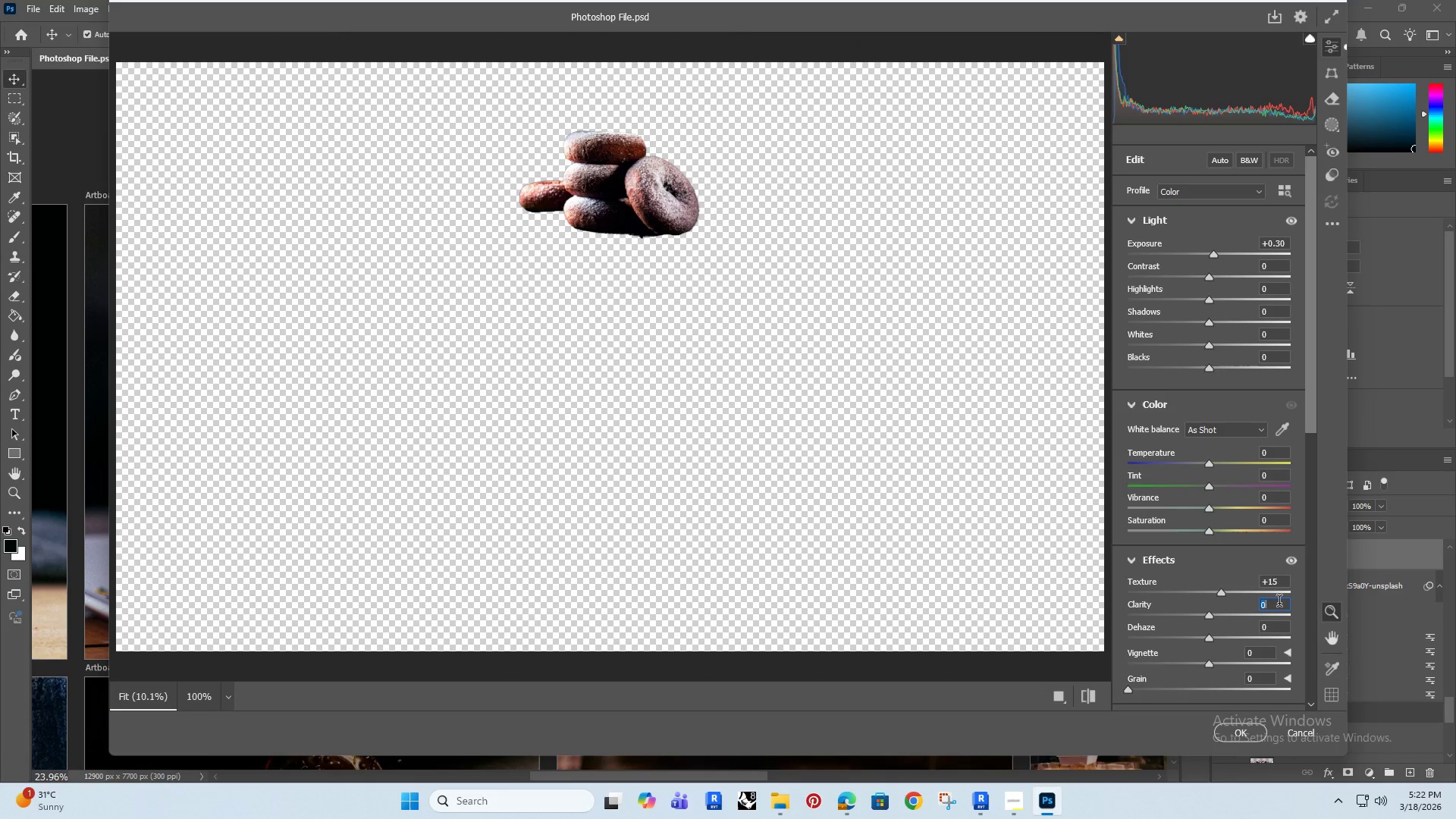 
type(10)
 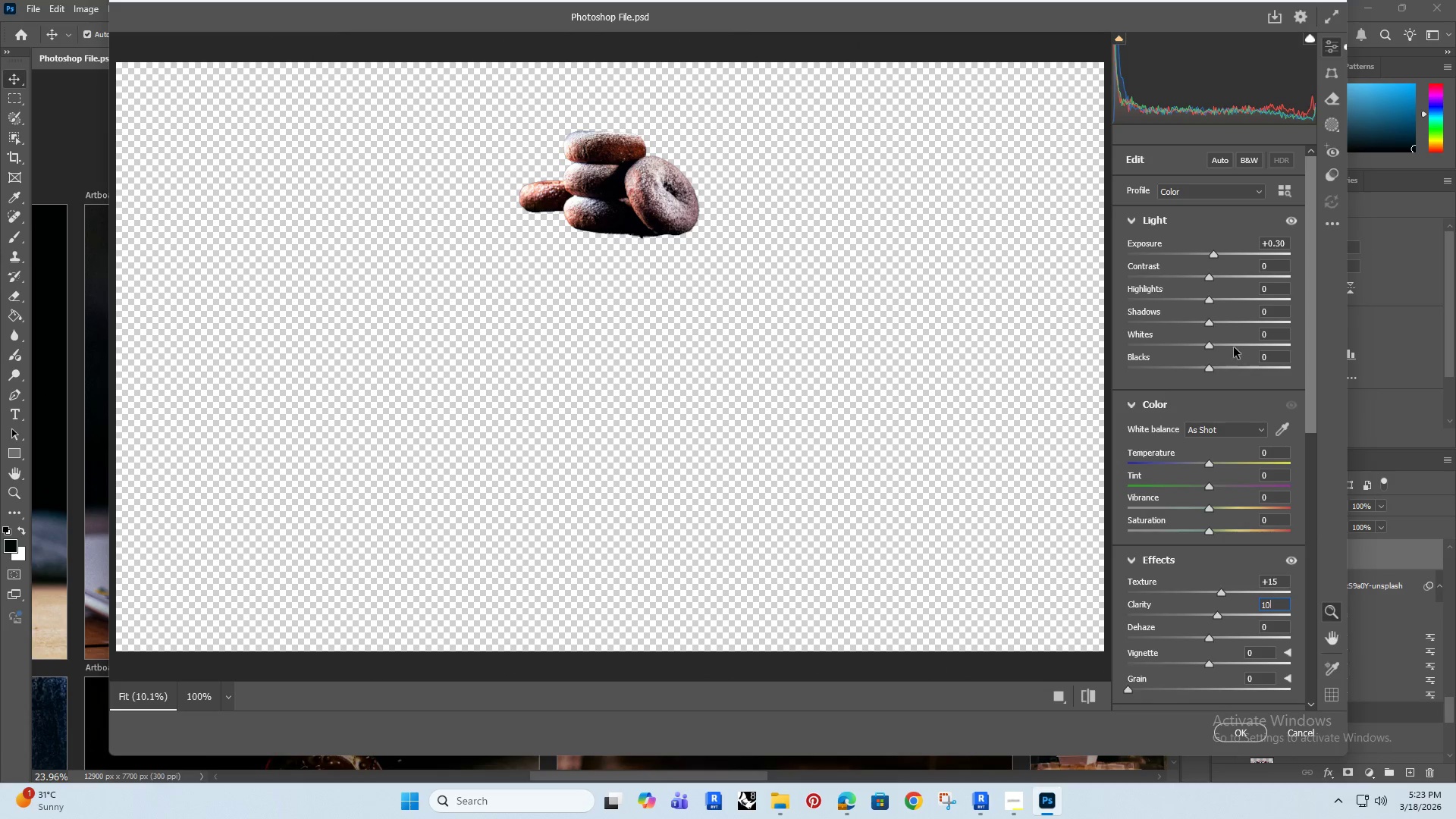 
left_click([1242, 738])
 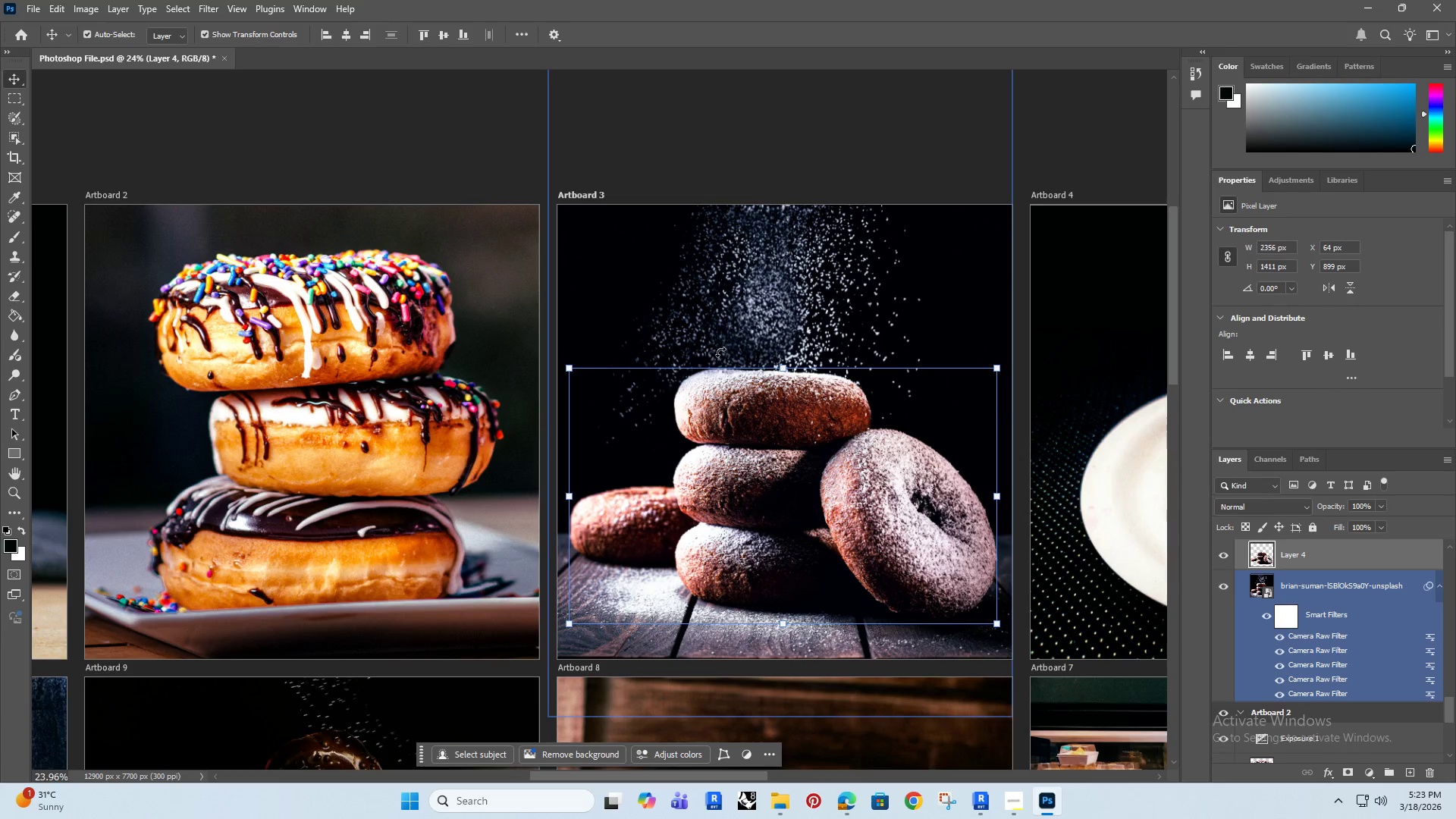 
wait(7.98)
 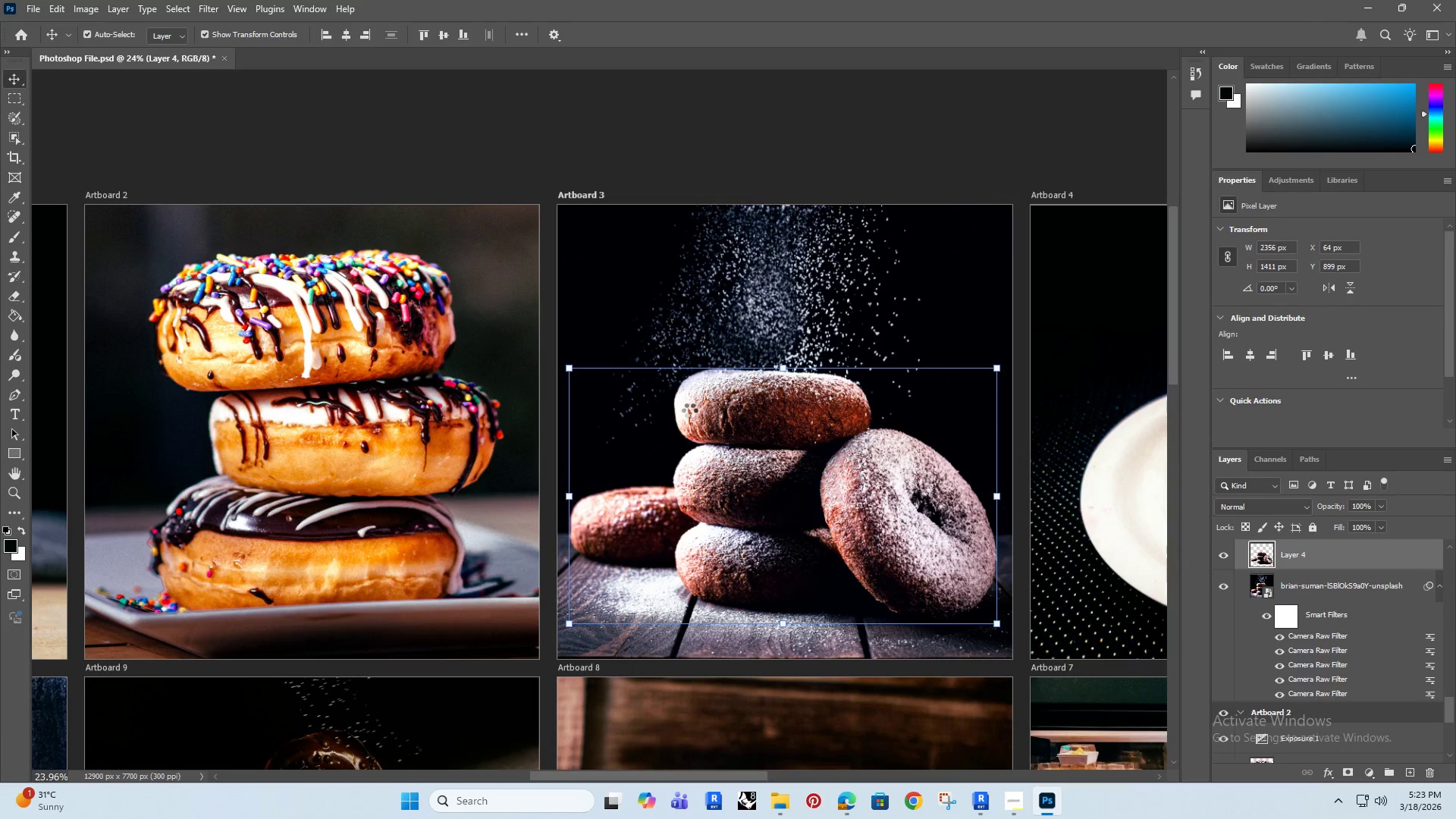 
left_click([13, 96])
 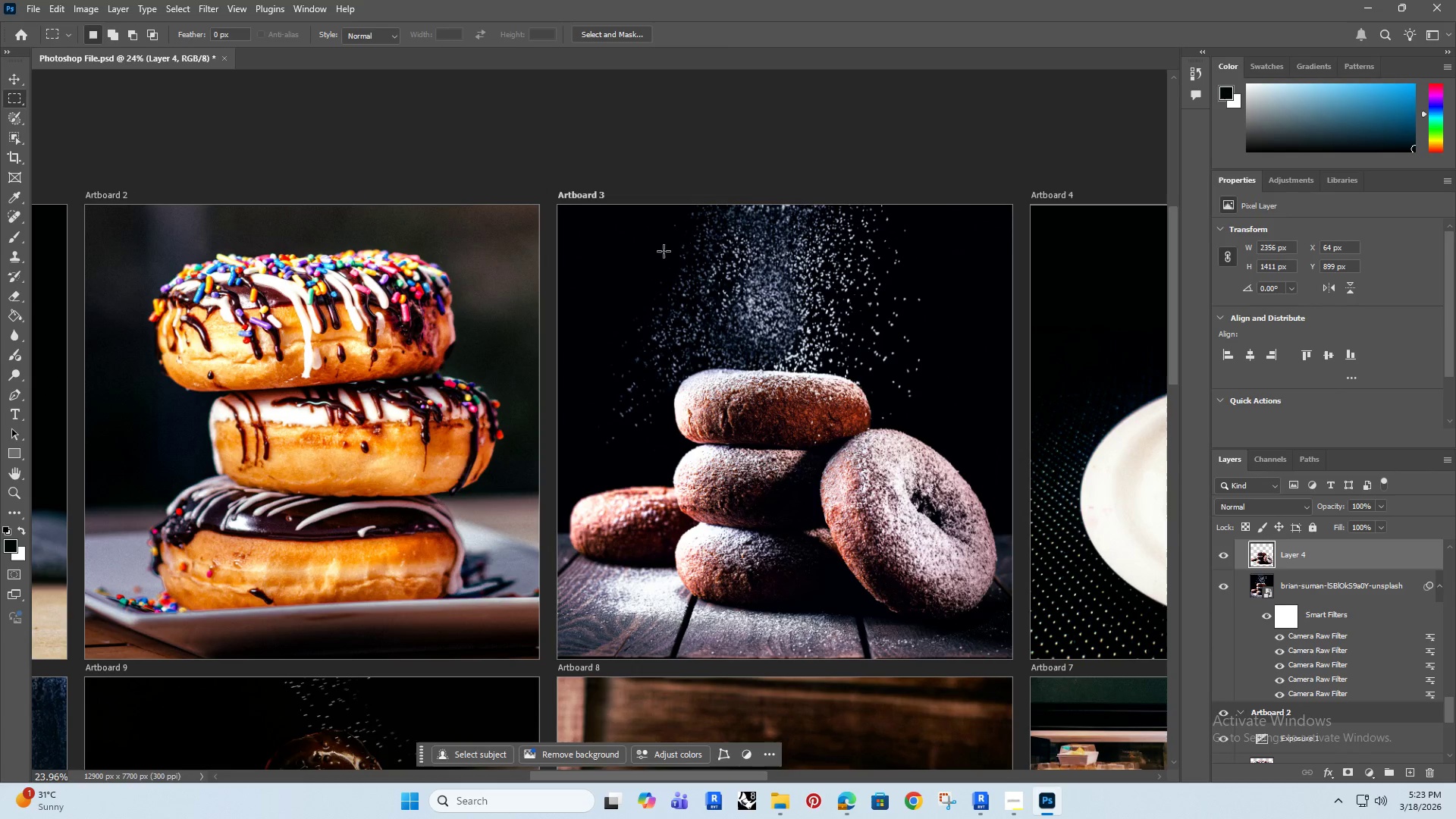 
left_click([663, 251])
 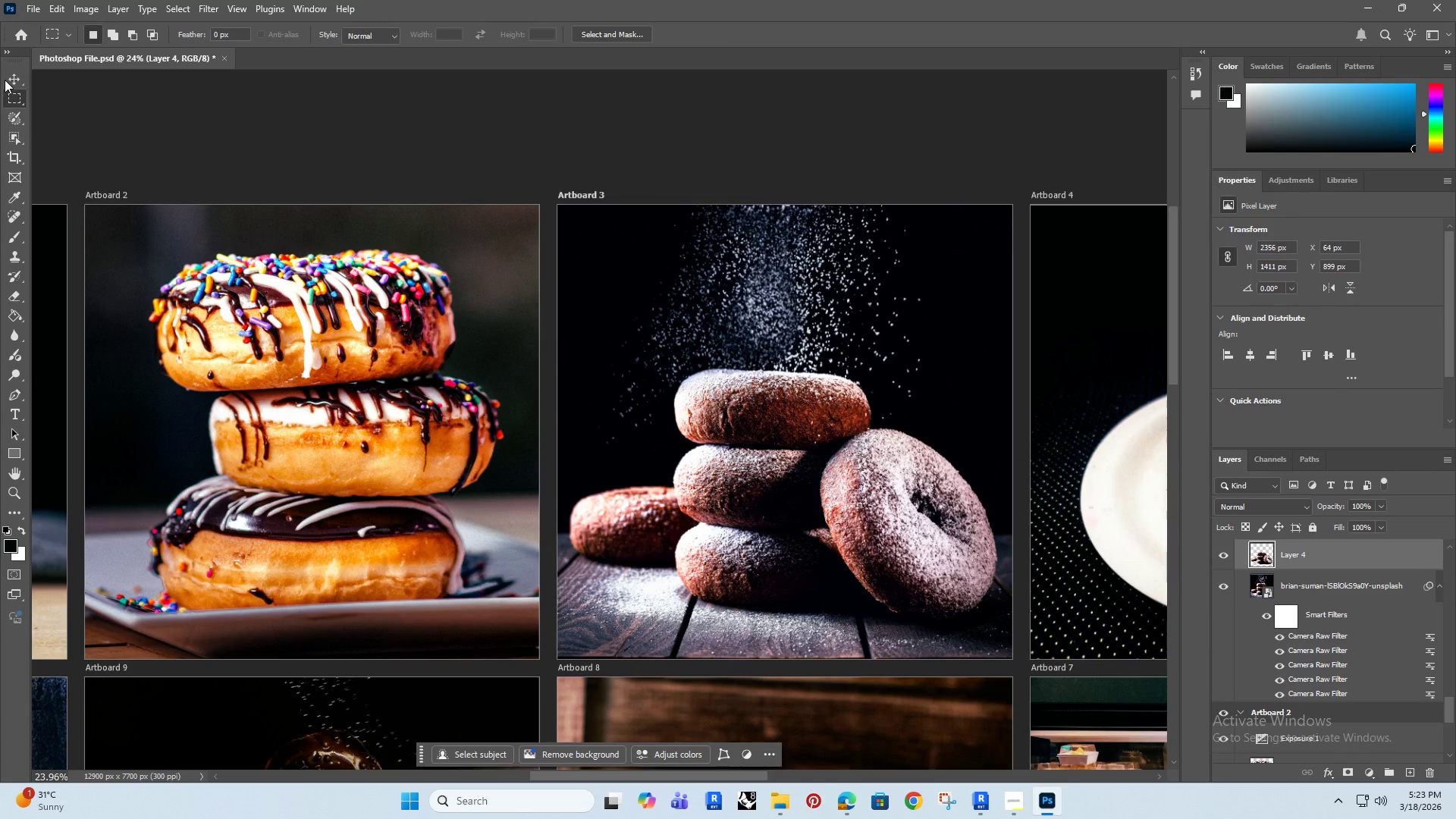 
left_click([12, 80])
 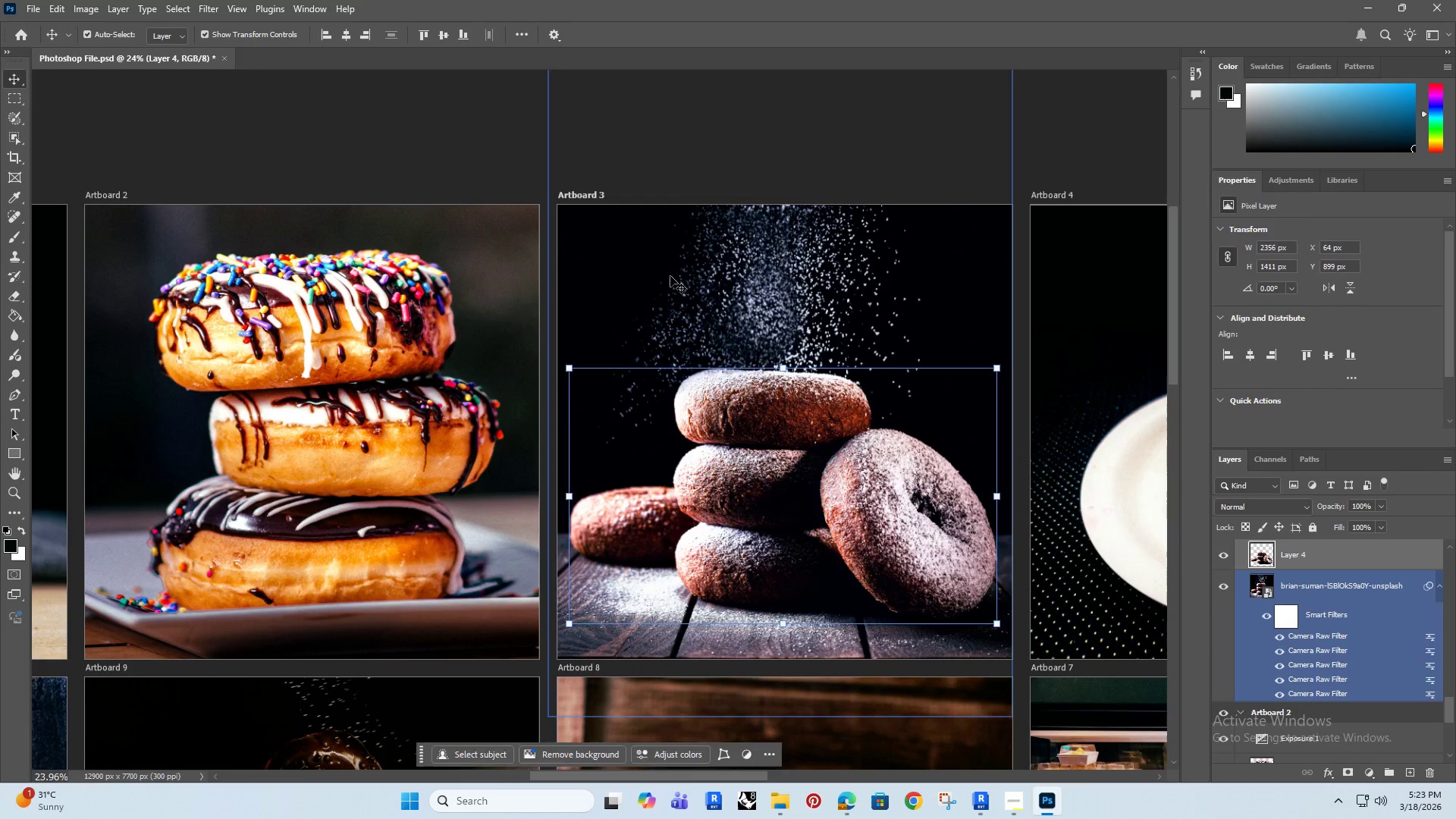 
left_click([670, 276])
 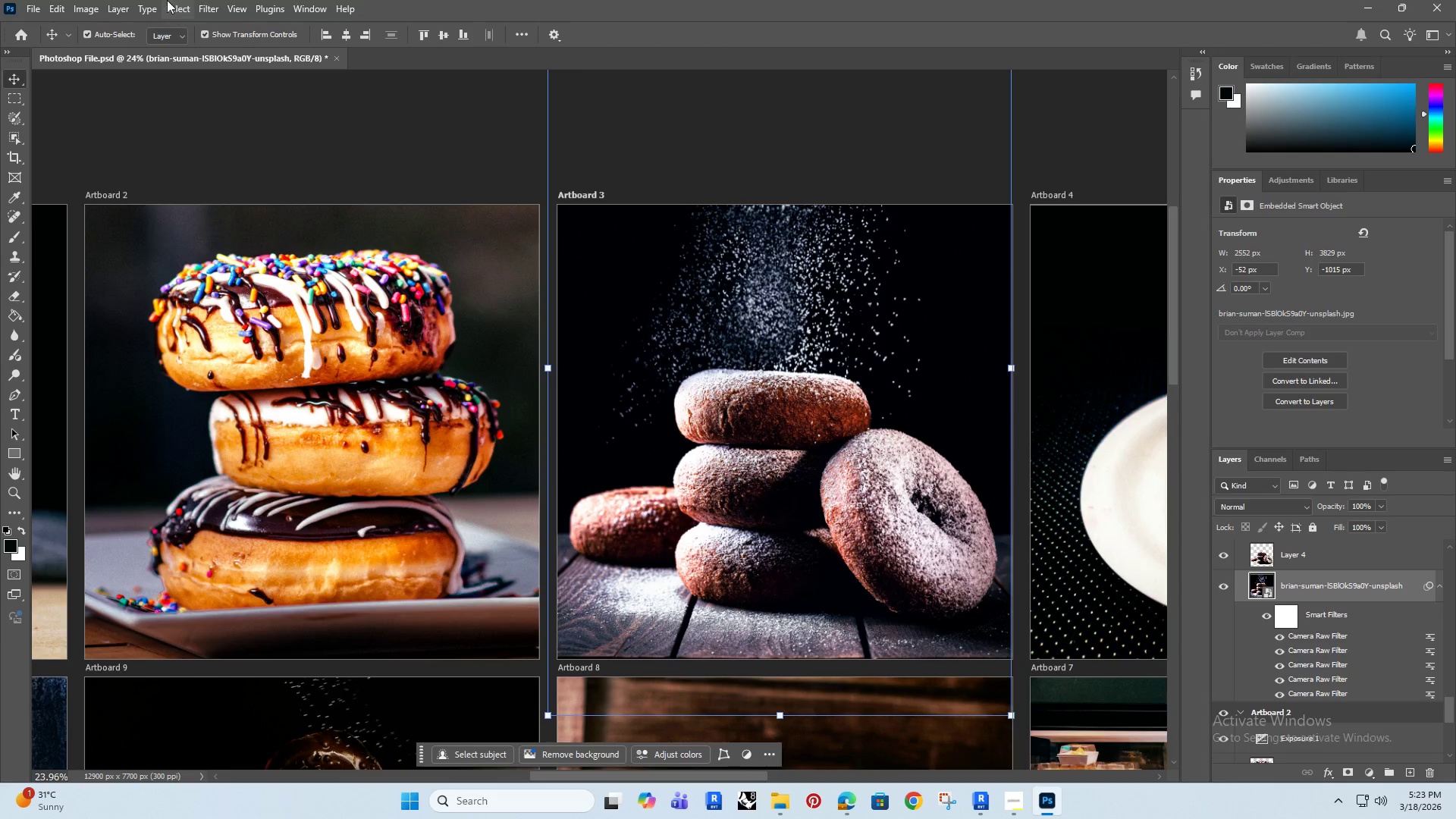 
left_click([168, 1])
 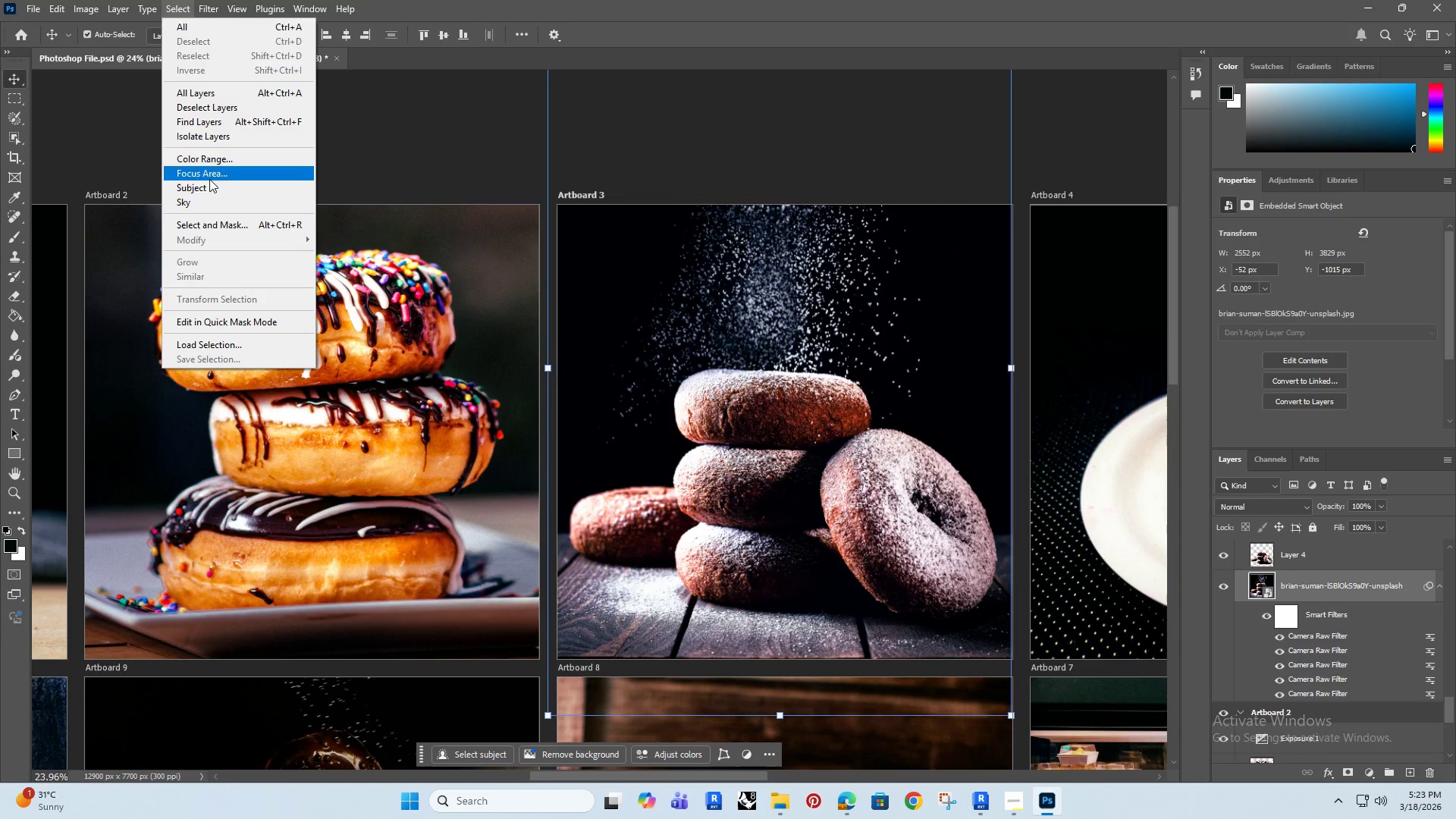 
left_click([211, 184])
 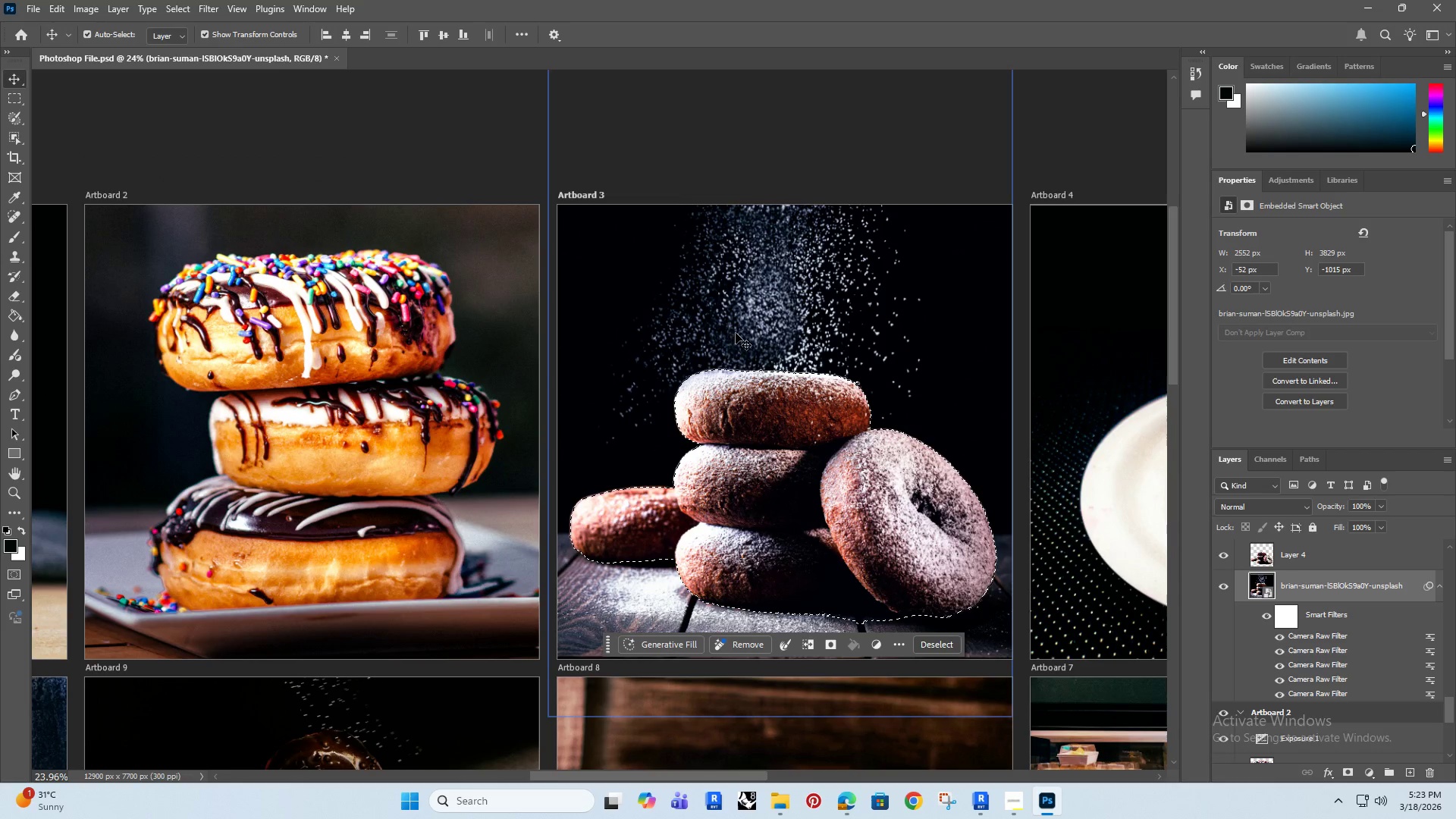 
wait(5.52)
 